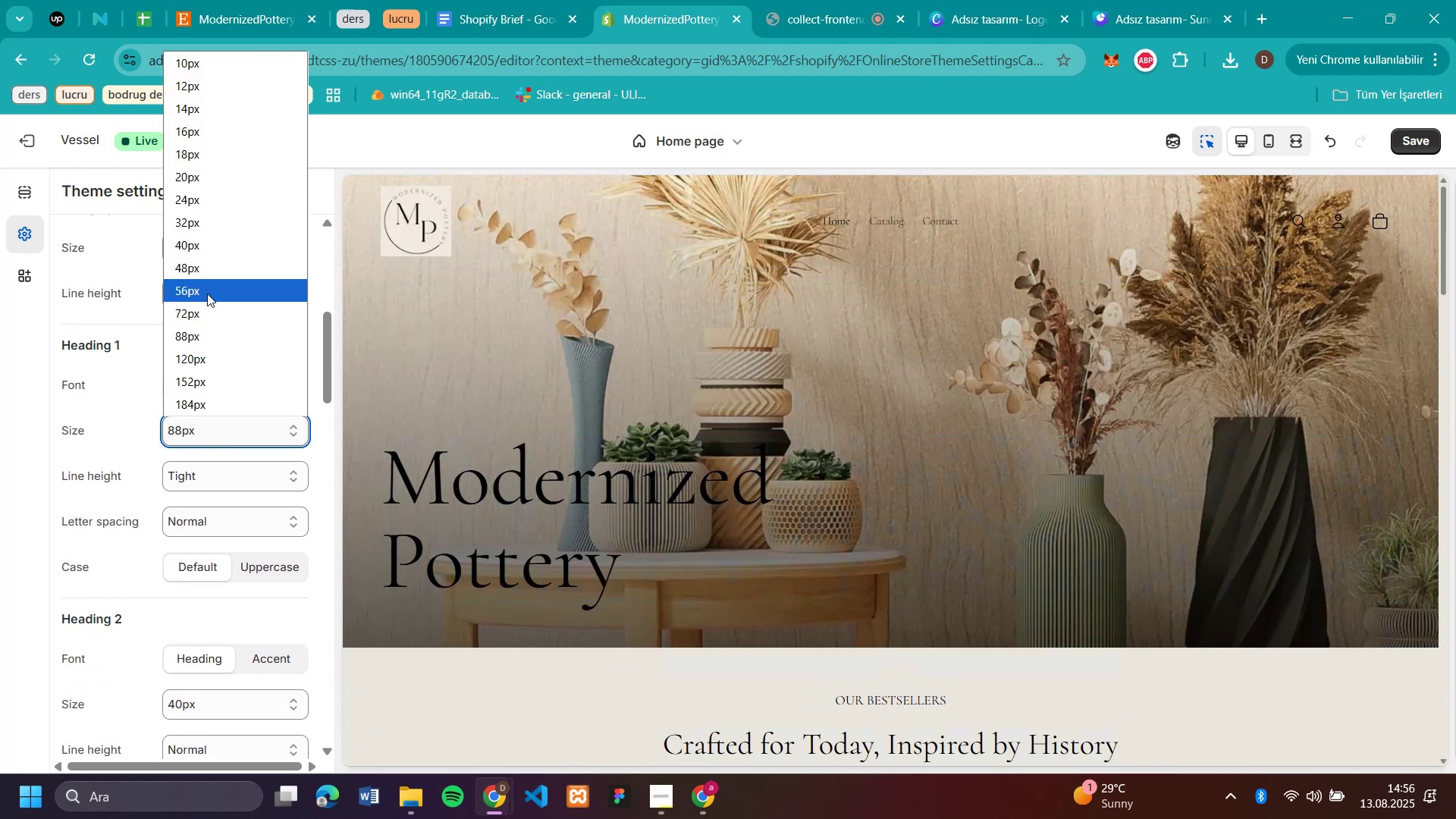 
left_click([207, 293])
 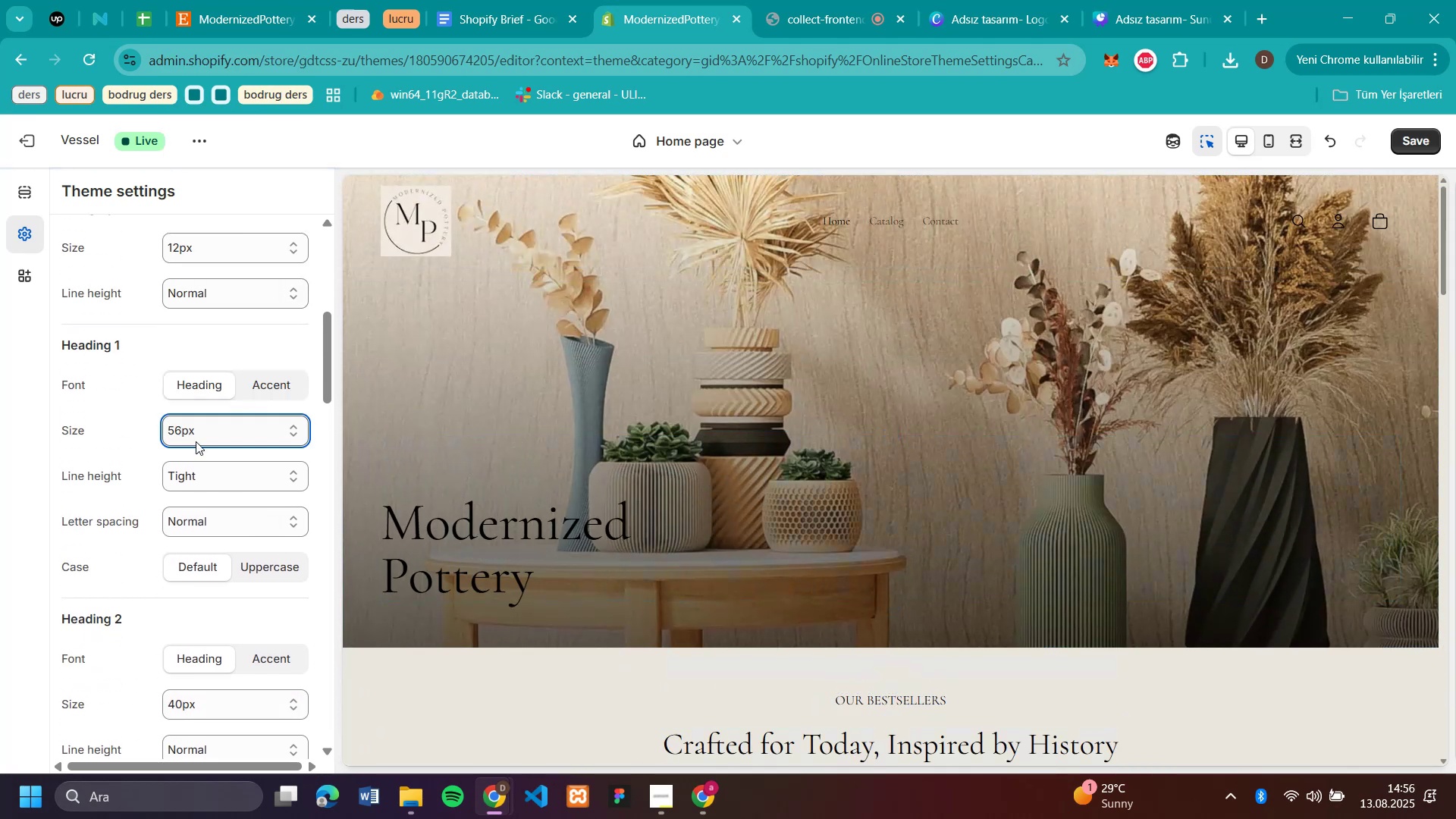 
left_click([199, 424])
 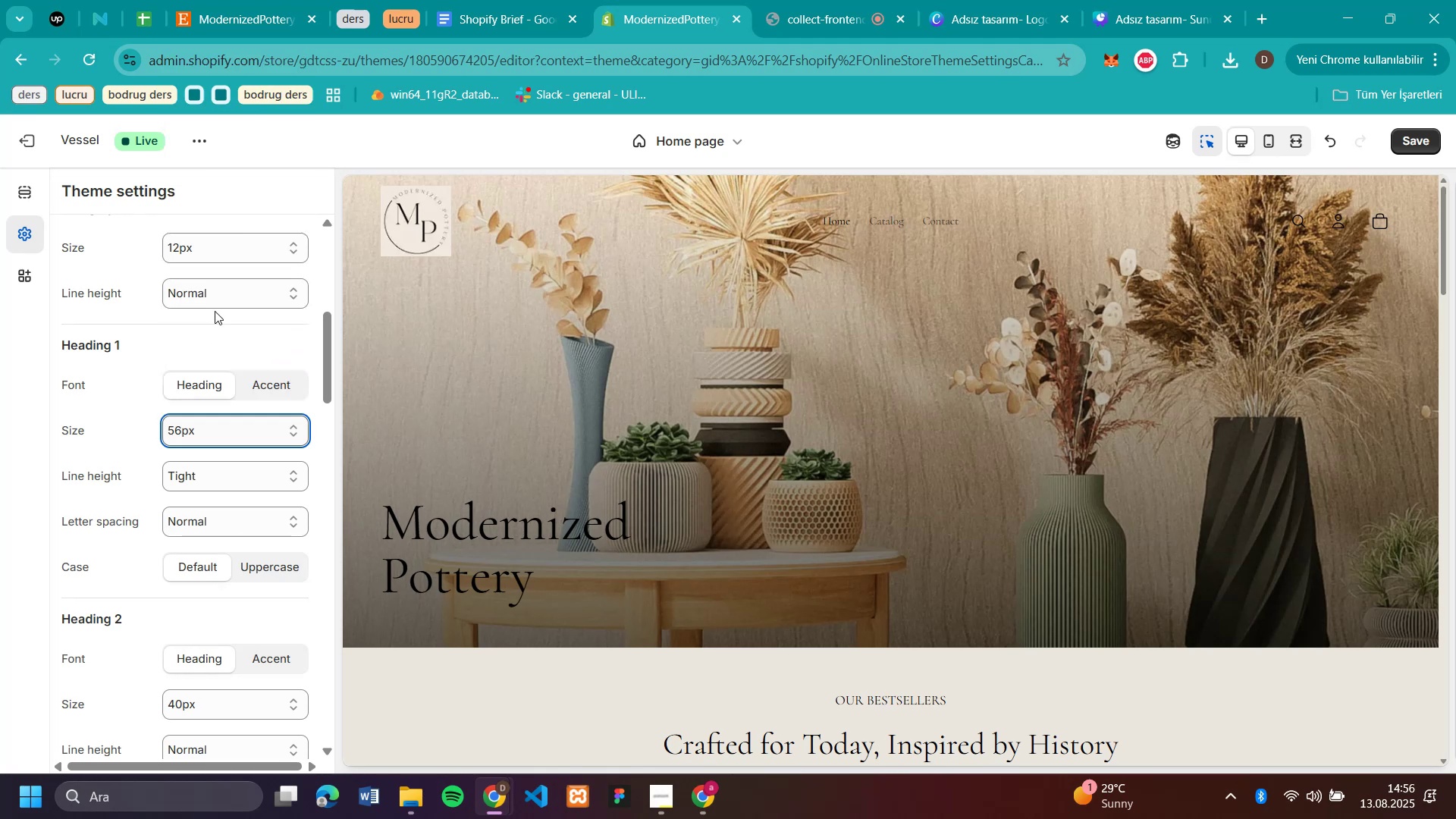 
left_click([215, 311])
 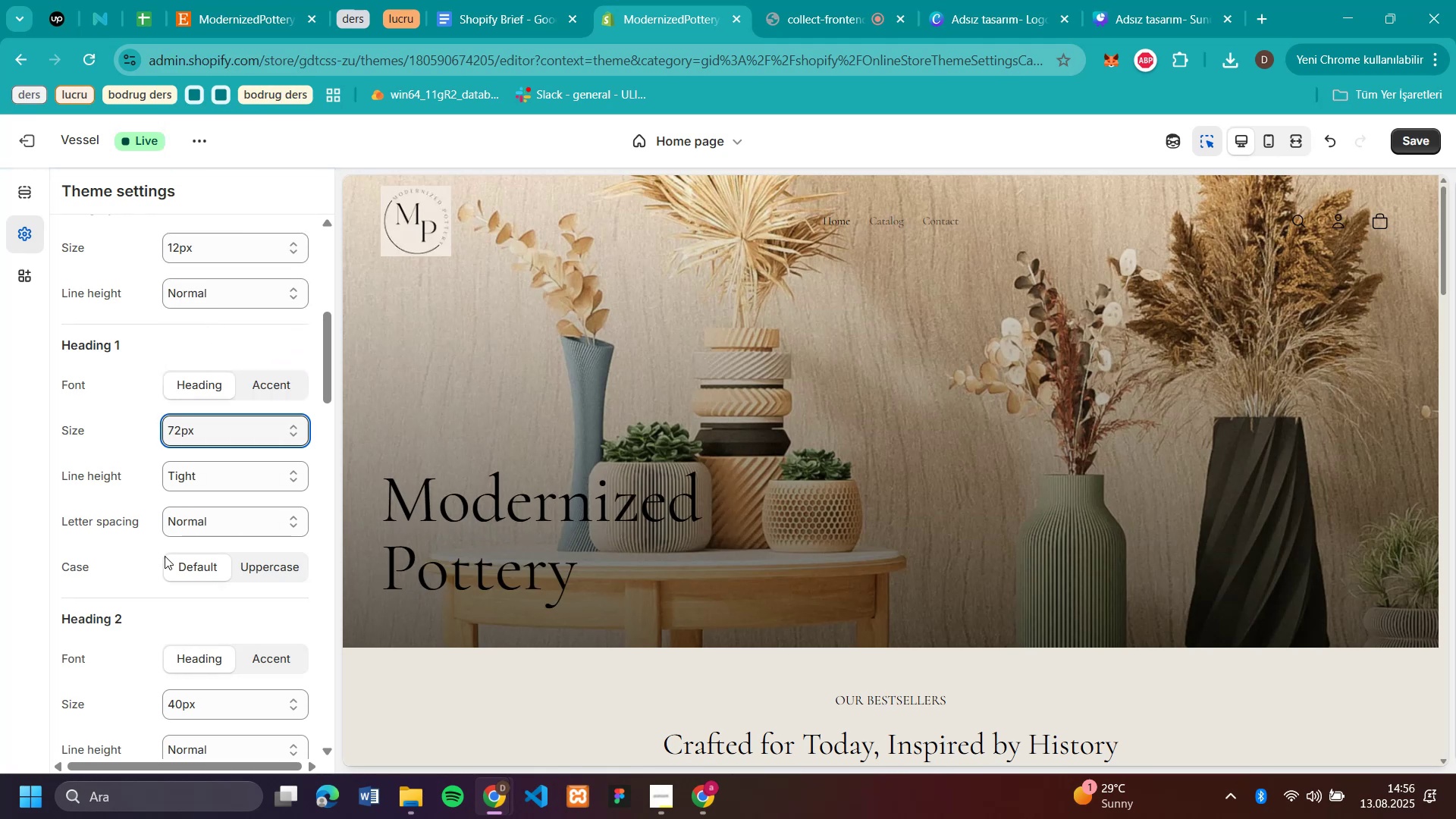 
wait(5.79)
 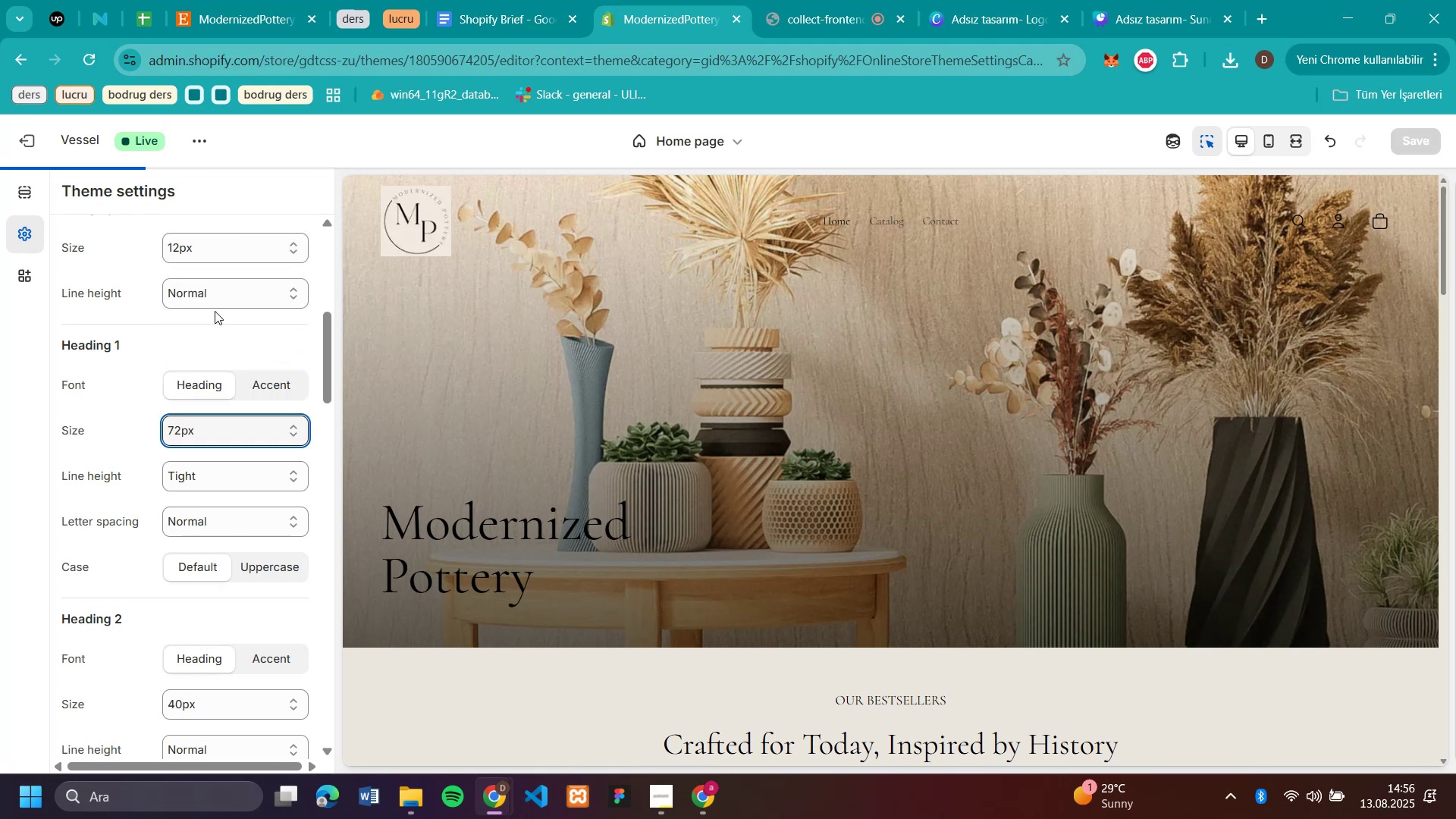 
left_click([187, 487])
 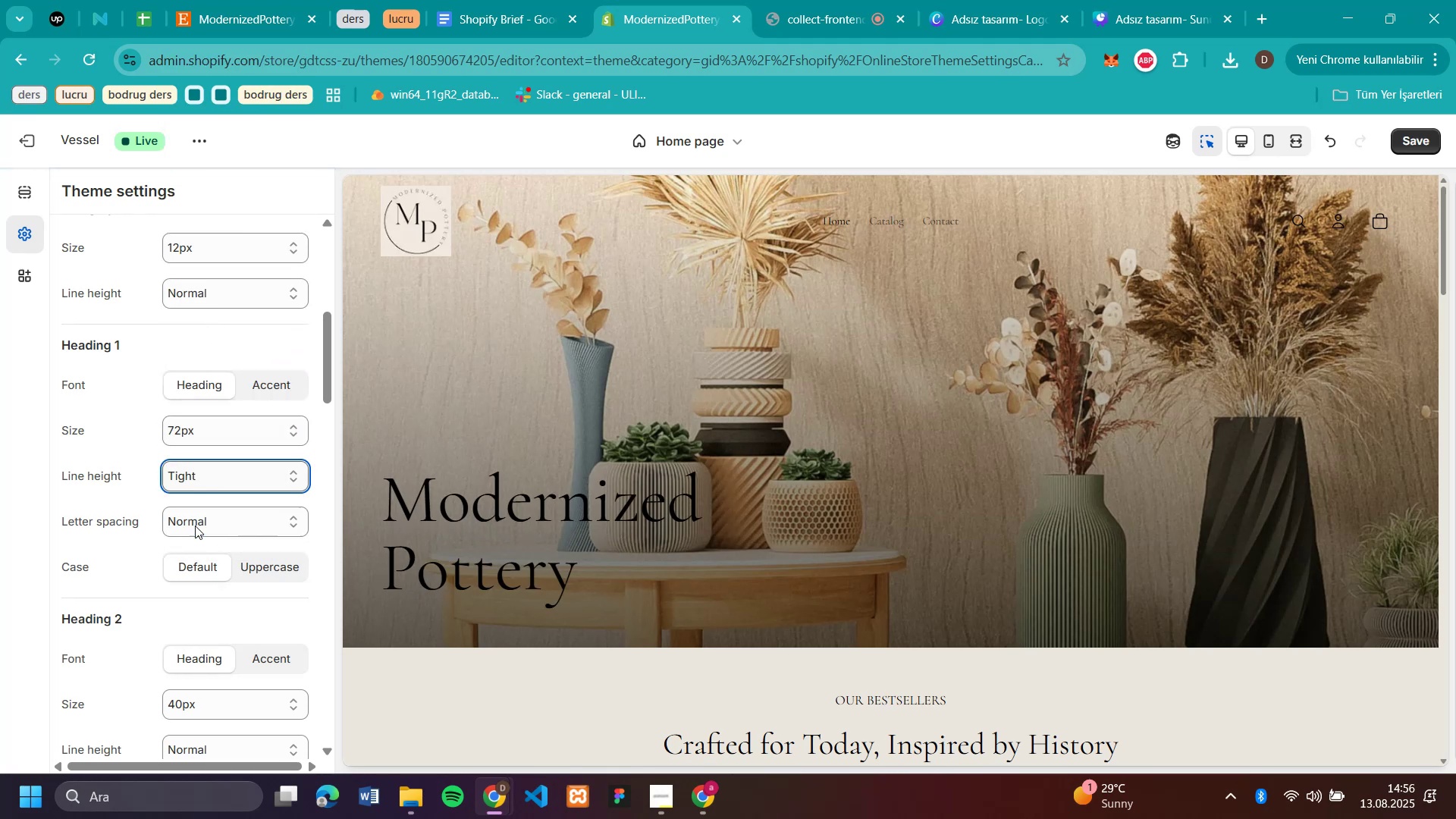 
left_click([195, 526])
 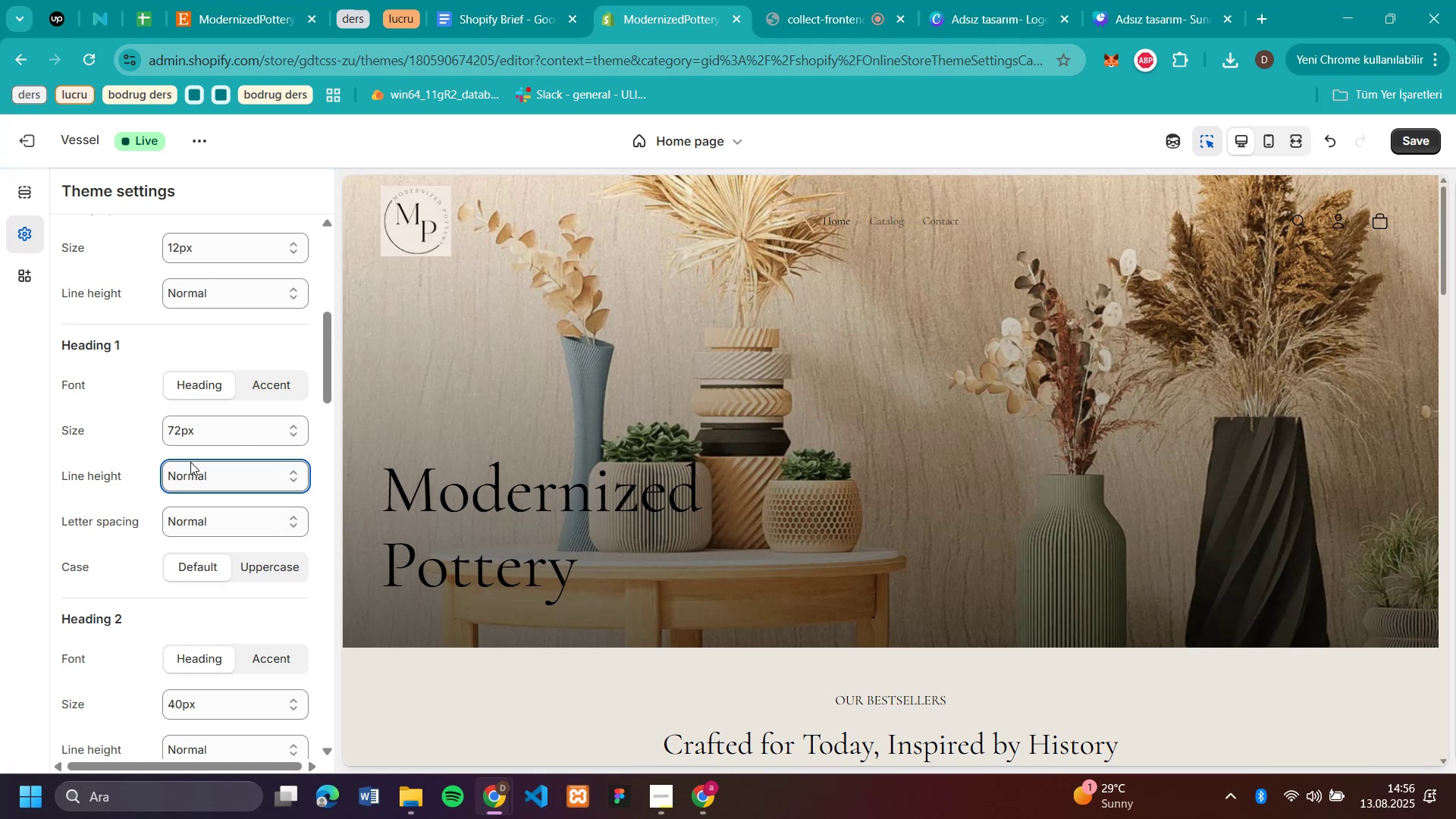 
left_click([191, 475])
 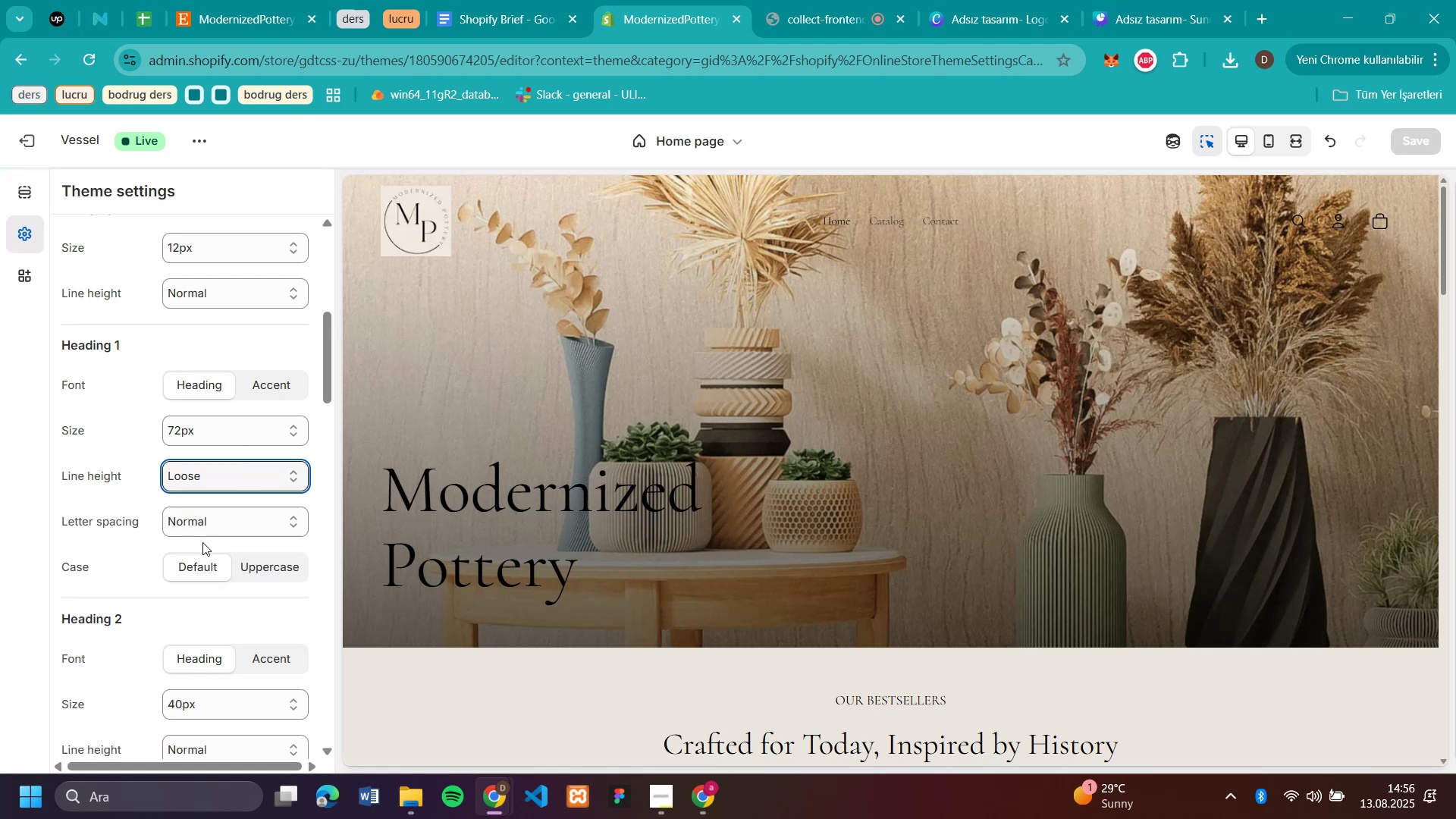 
left_click([202, 542])
 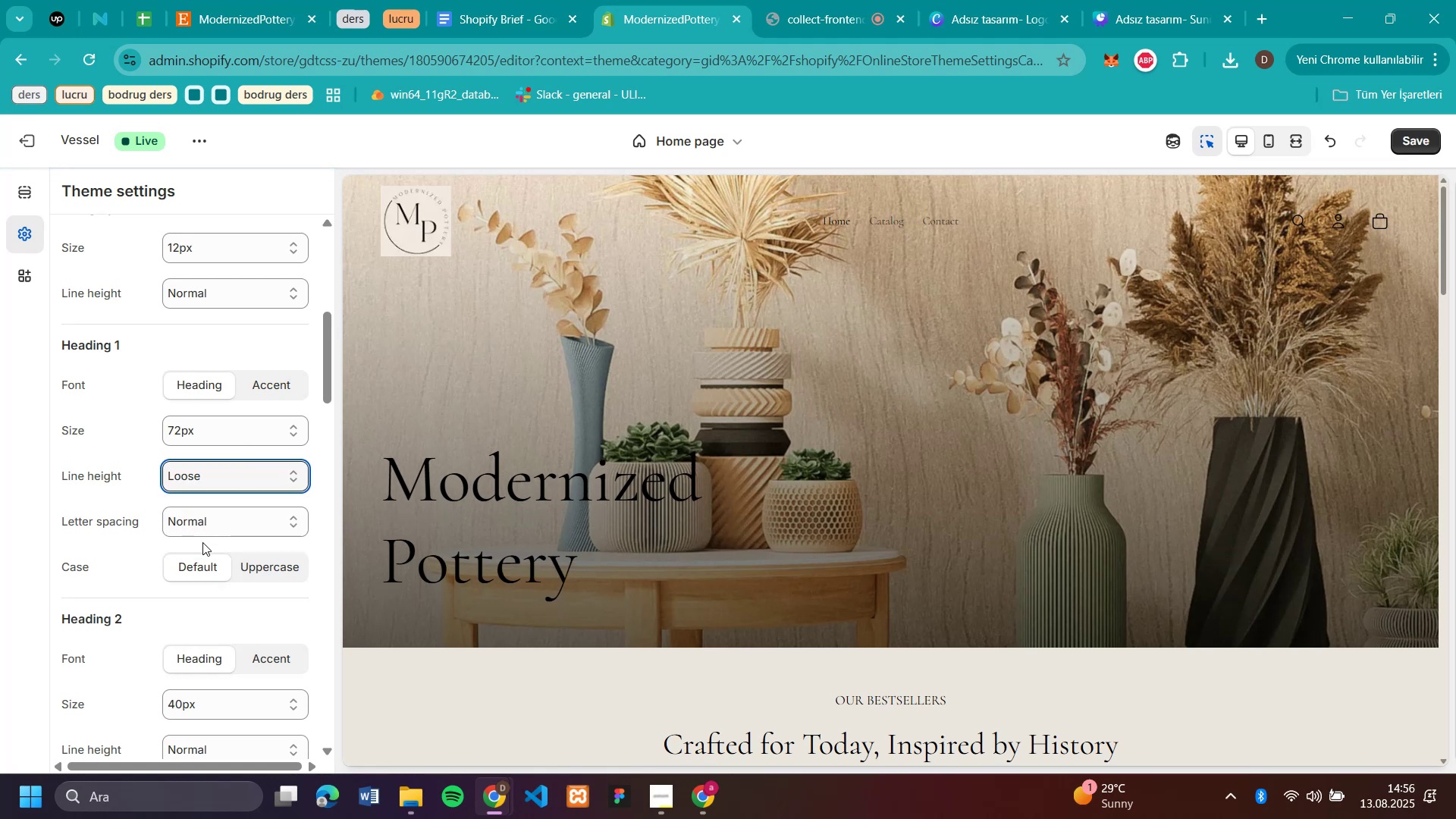 
left_click([211, 484])
 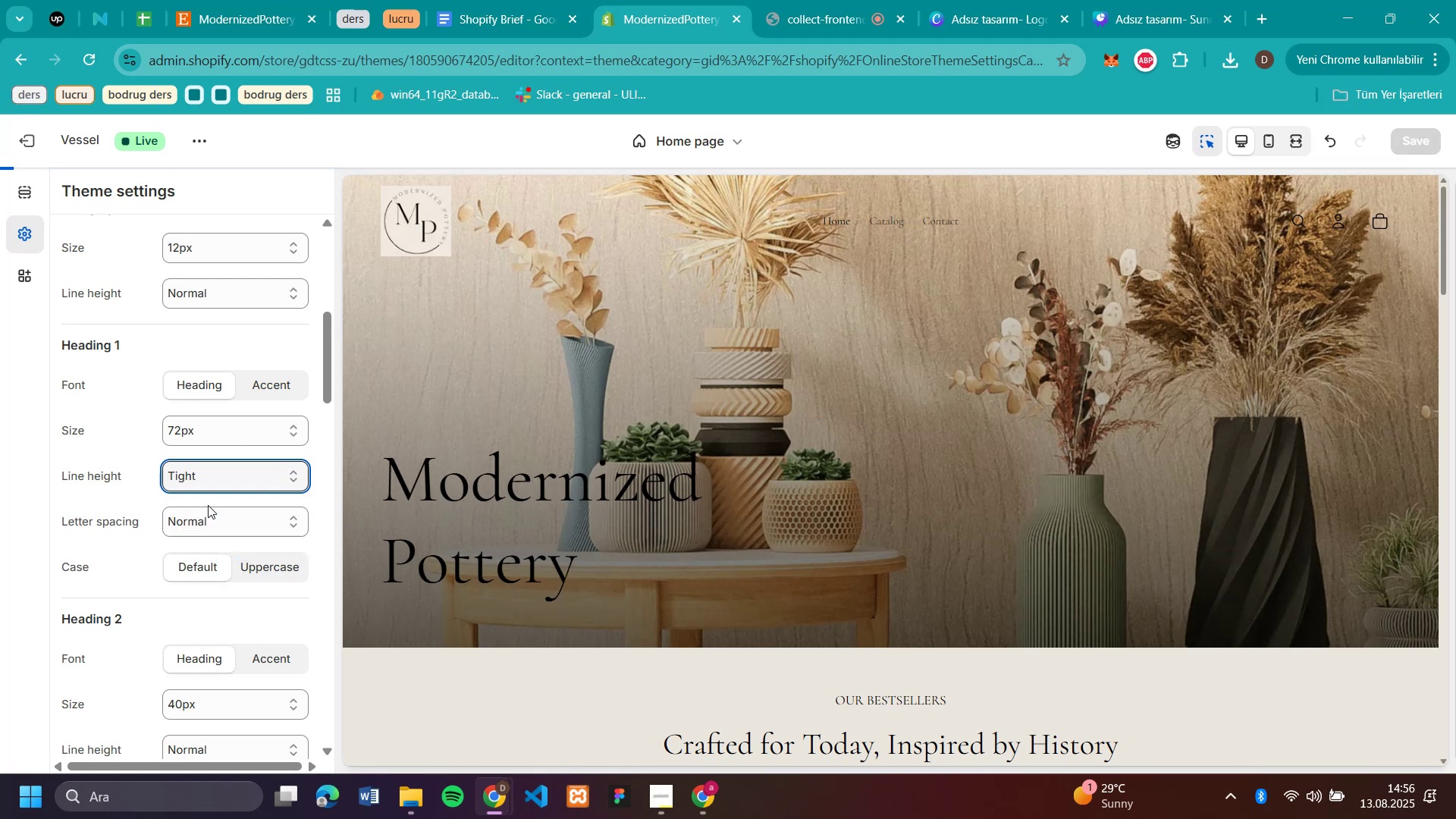 
left_click([208, 505])
 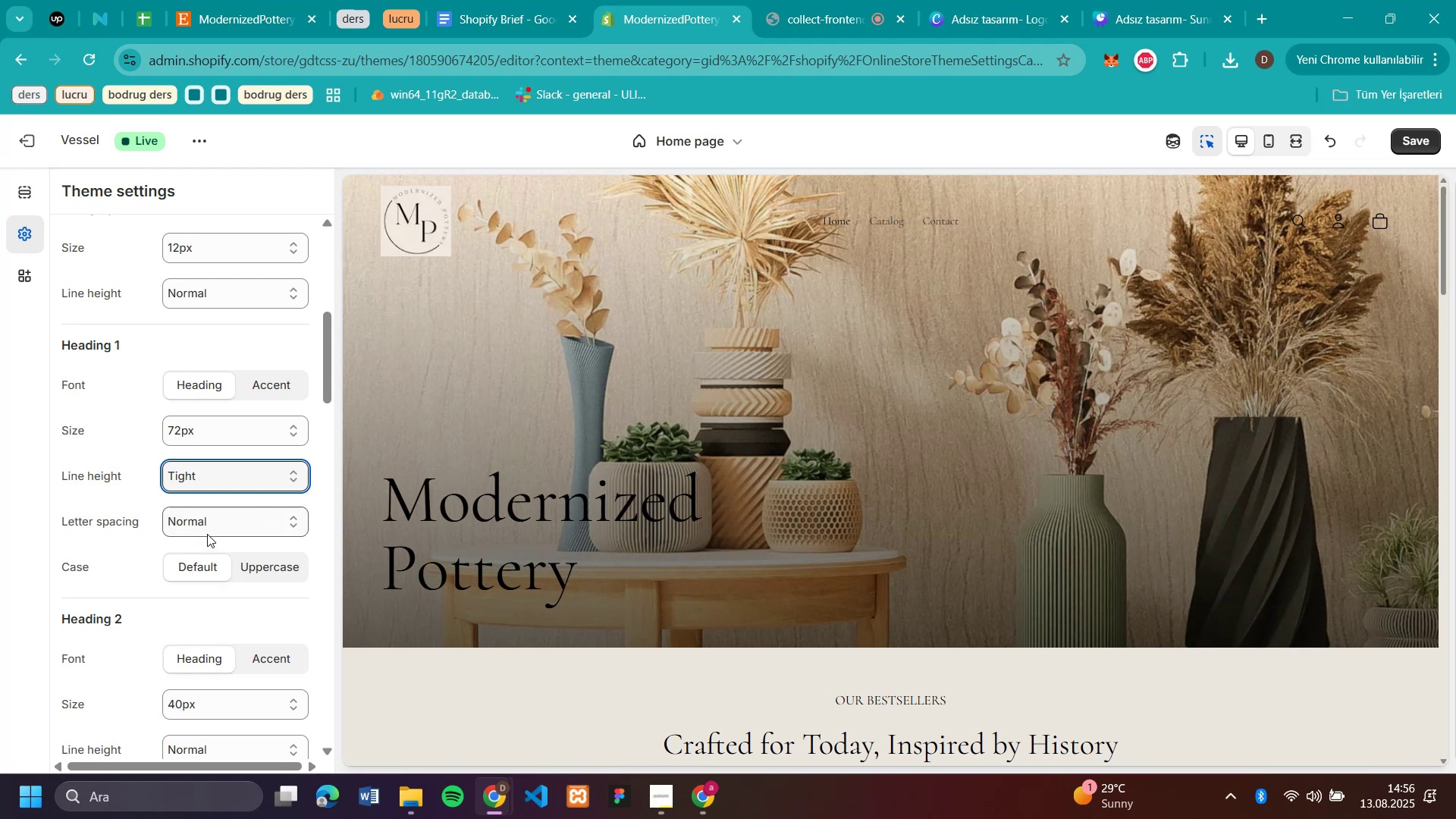 
left_click([207, 524])
 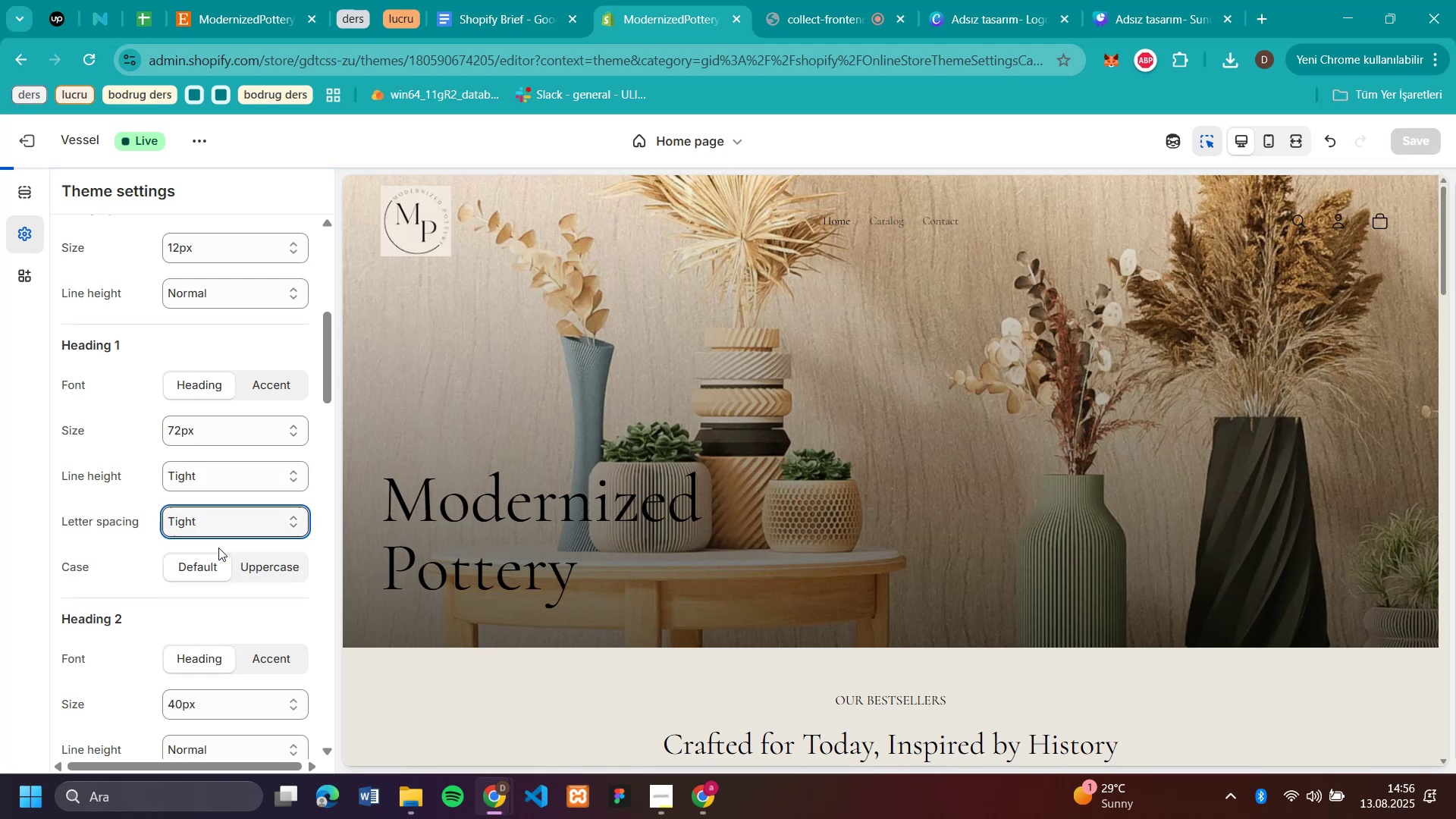 
left_click([218, 548])
 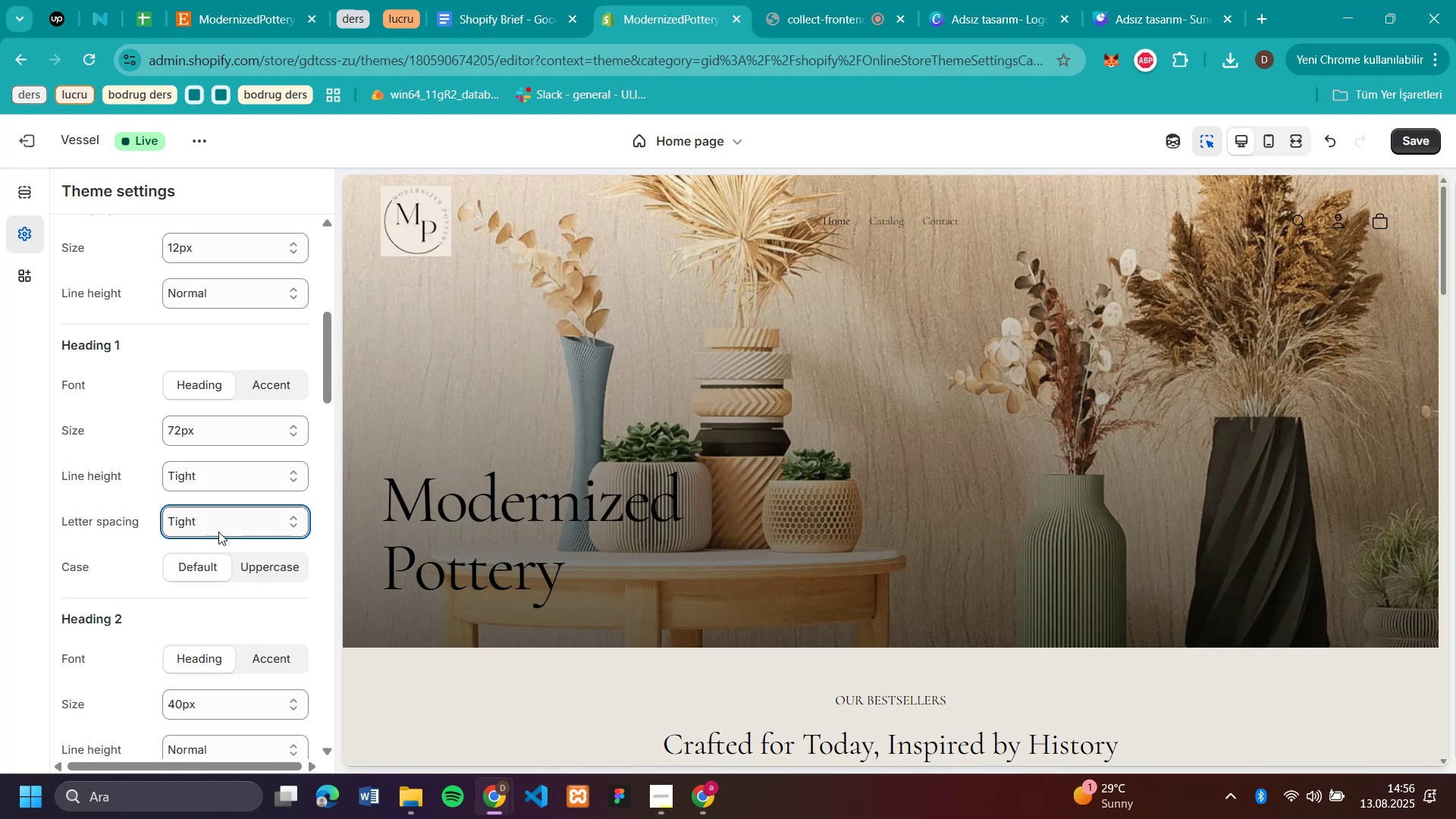 
left_click([219, 520])
 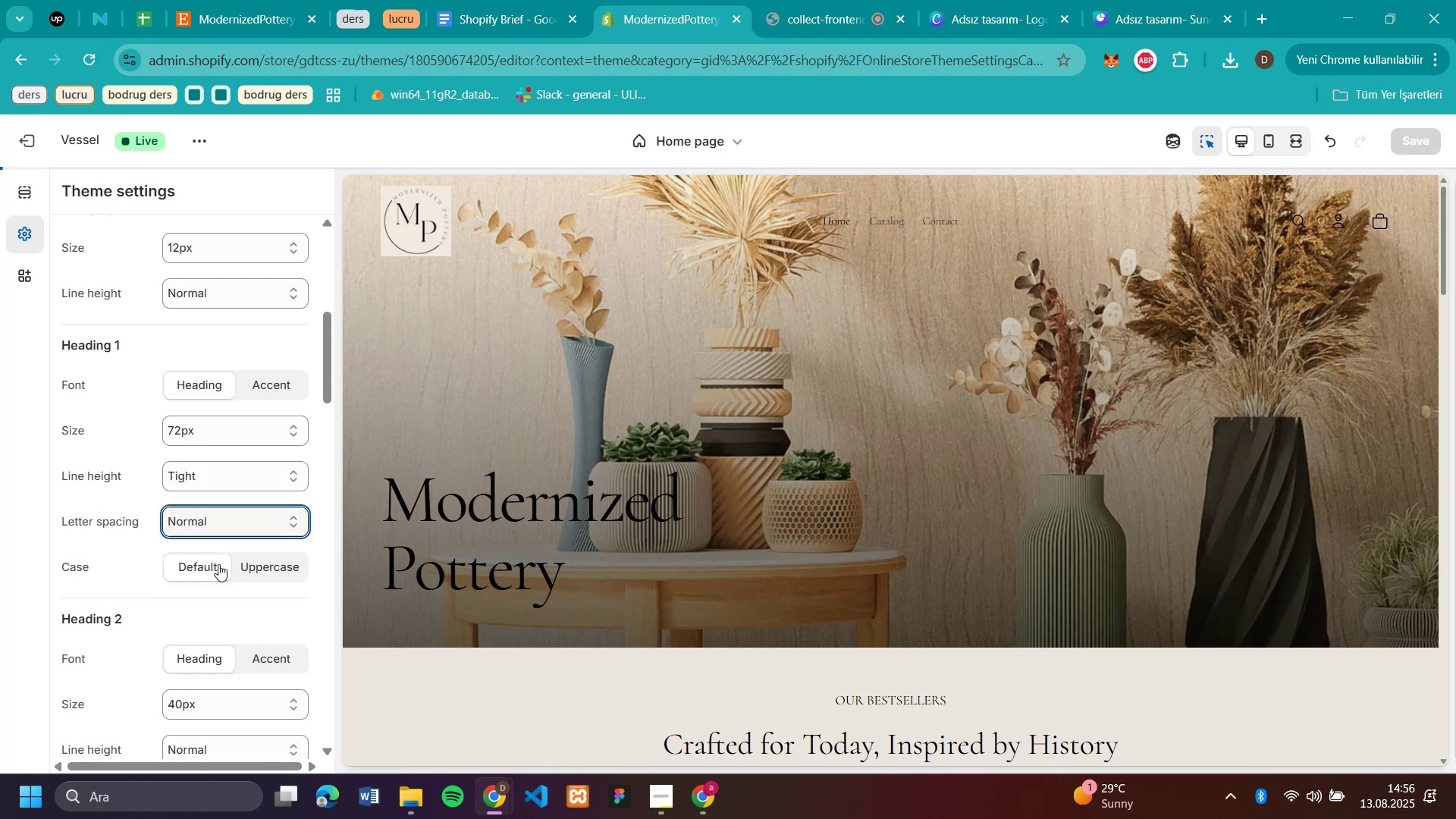 
left_click([218, 564])
 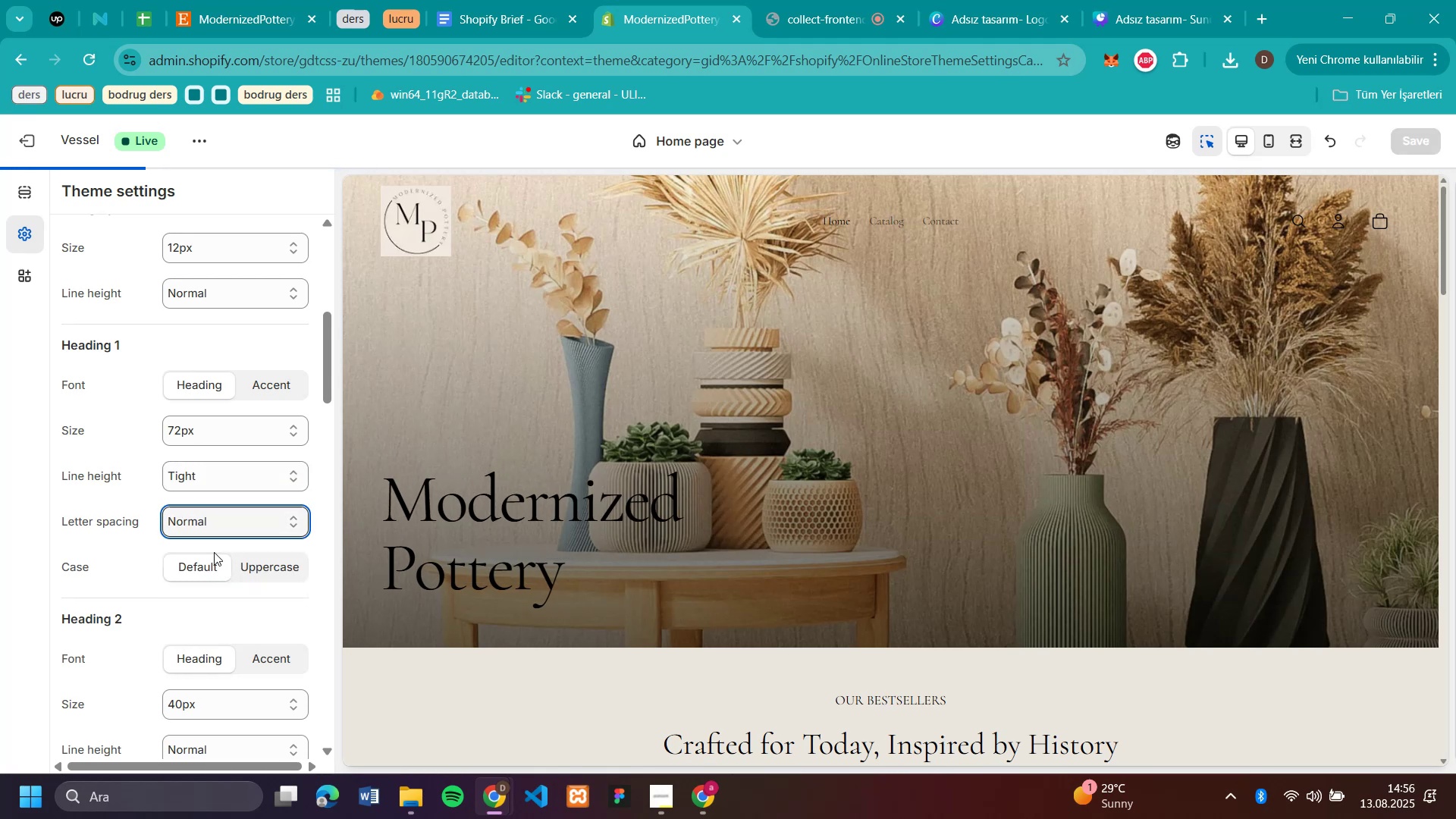 
mouse_move([202, 532])
 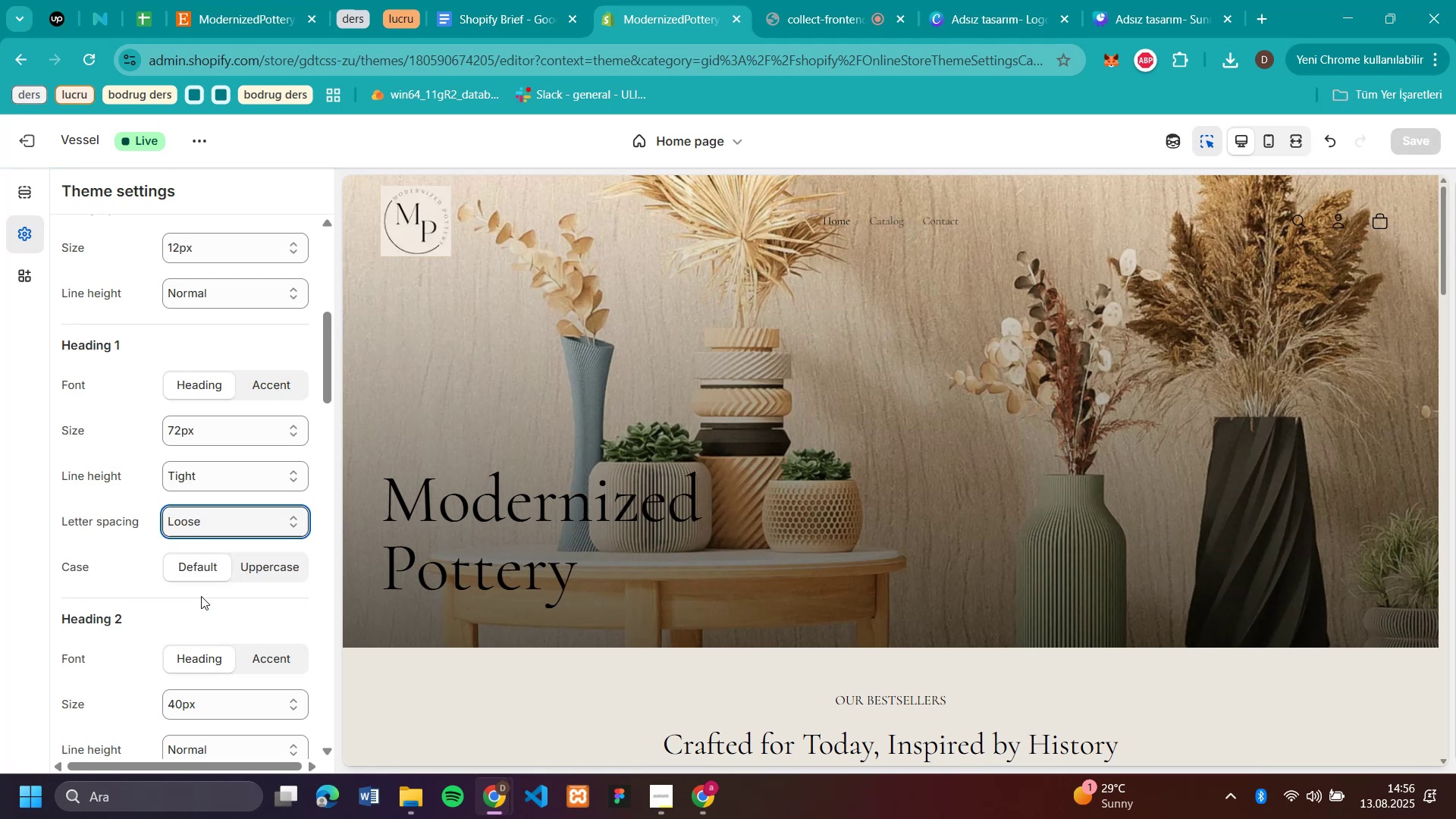 
left_click([201, 596])
 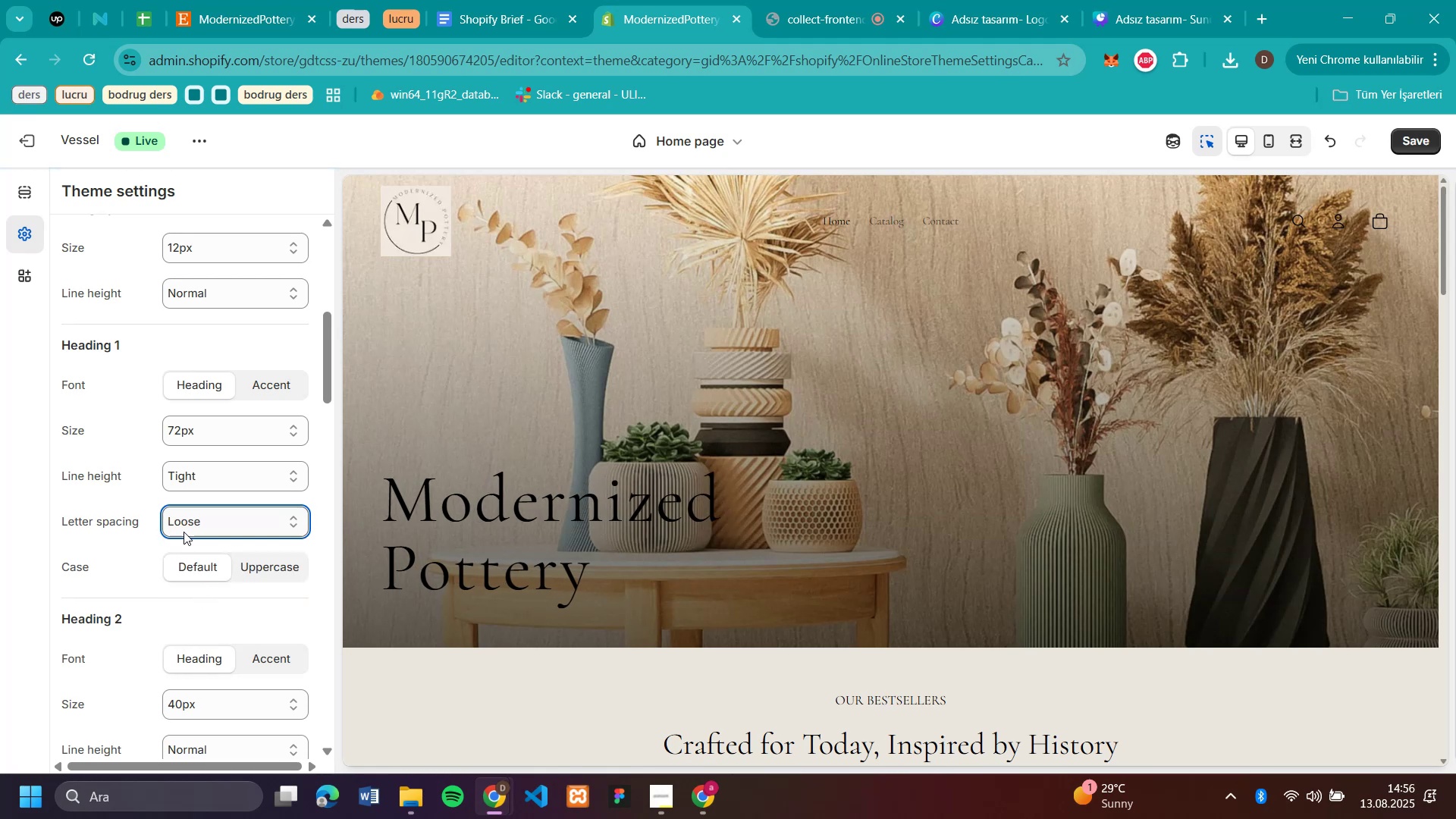 
left_click([186, 522])
 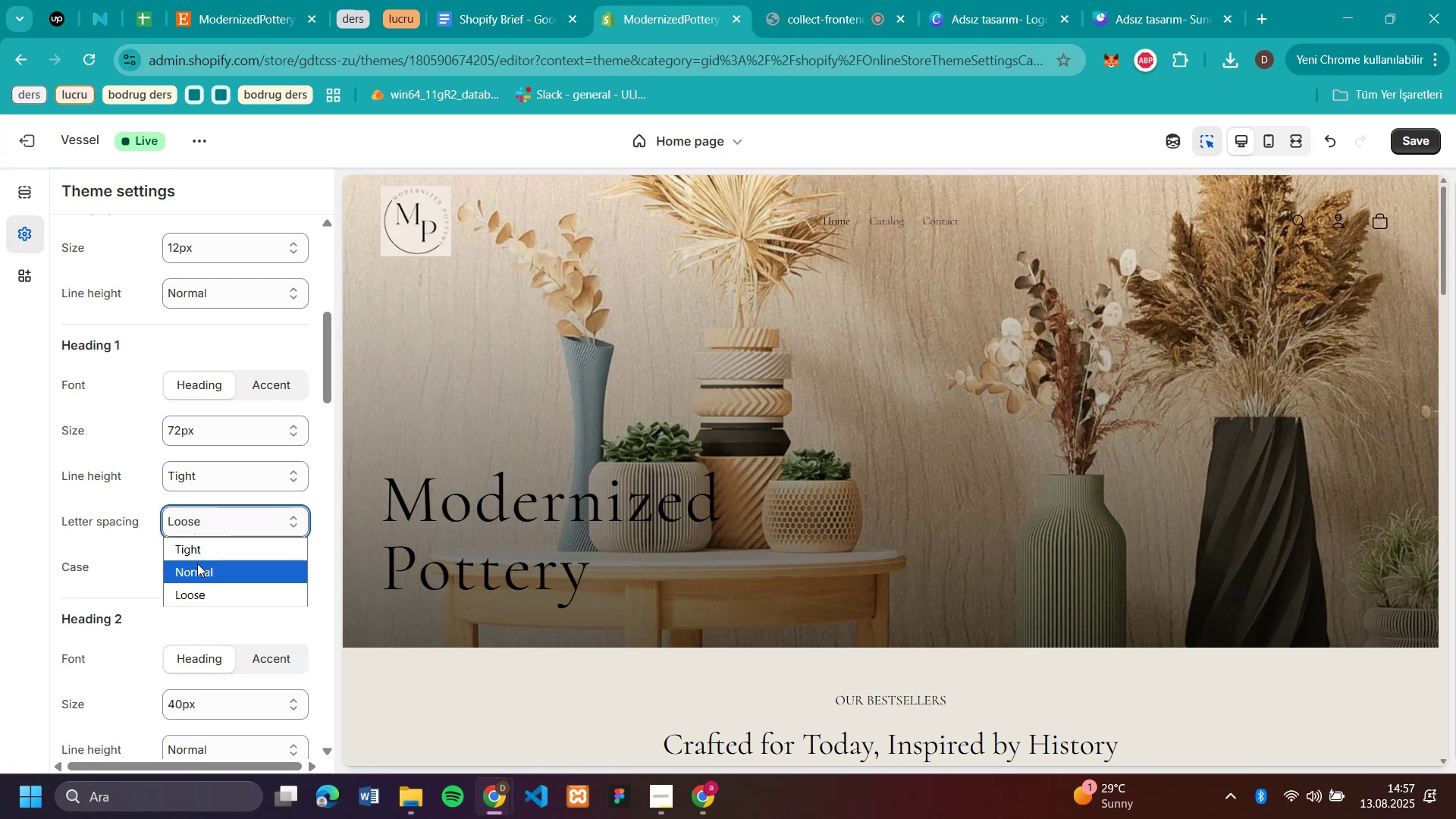 
left_click([197, 563])
 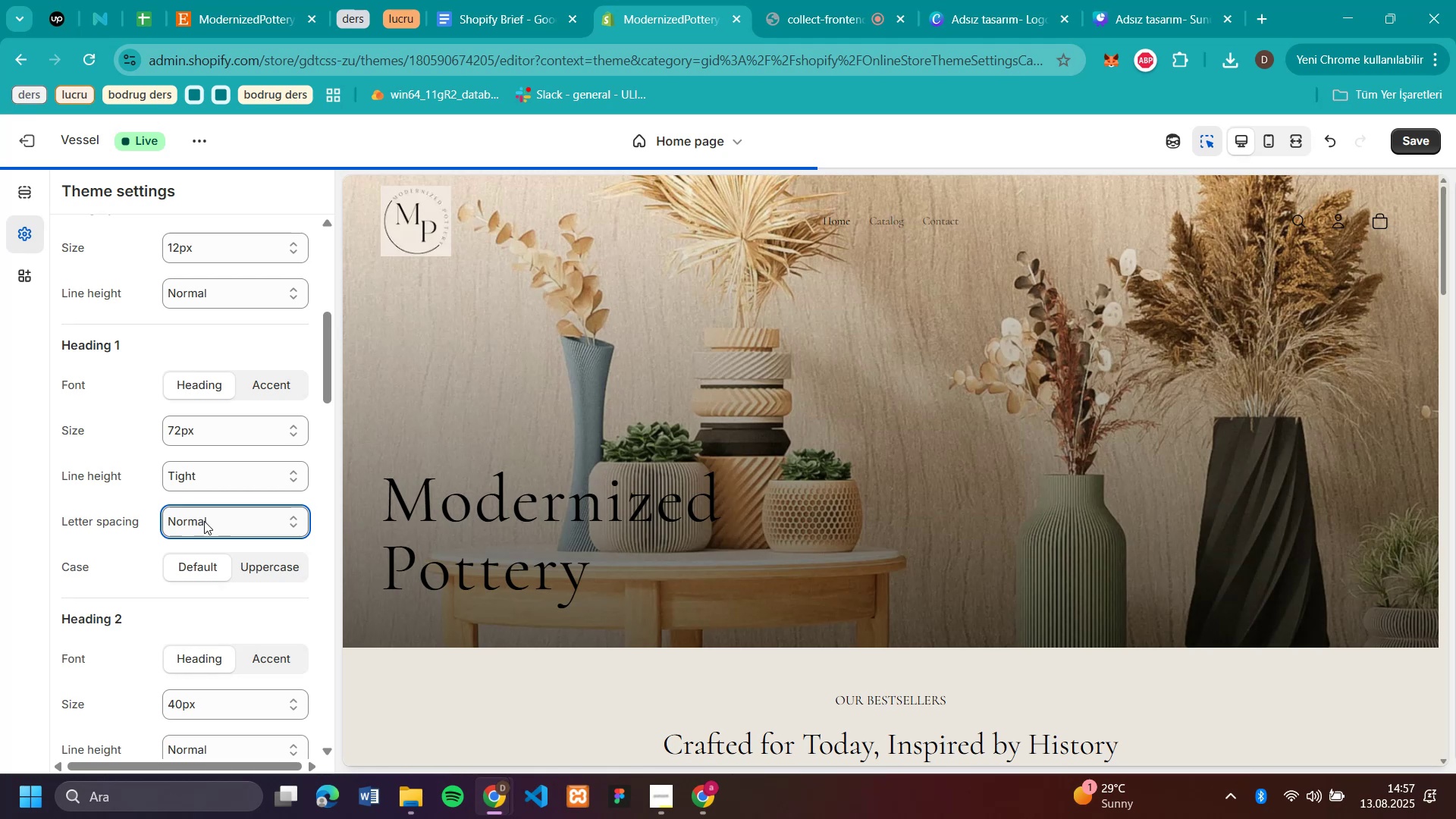 
left_click([204, 521])
 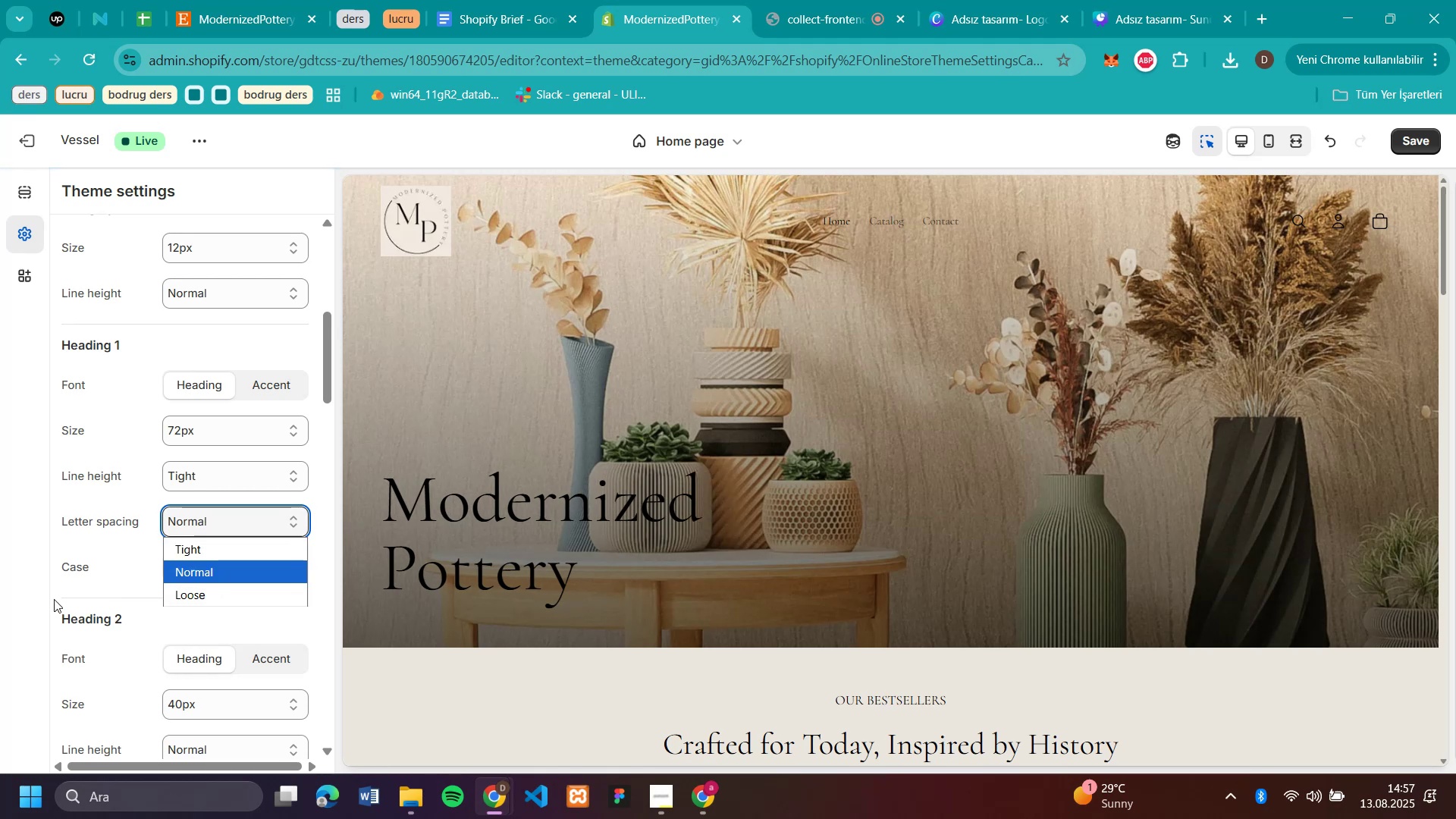 
left_click([33, 588])
 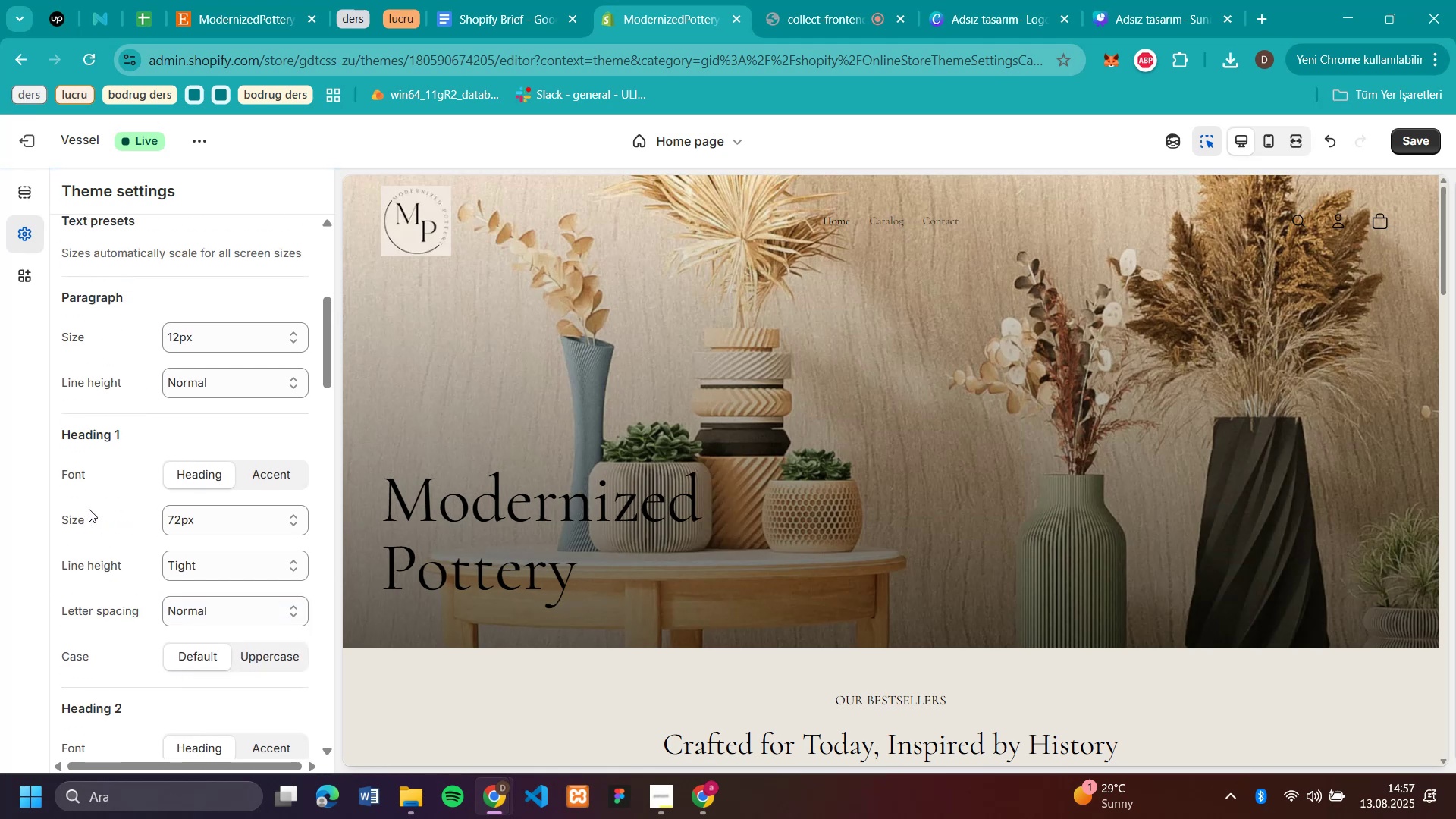 
scroll: coordinate [89, 509], scroll_direction: up, amount: 2.0
 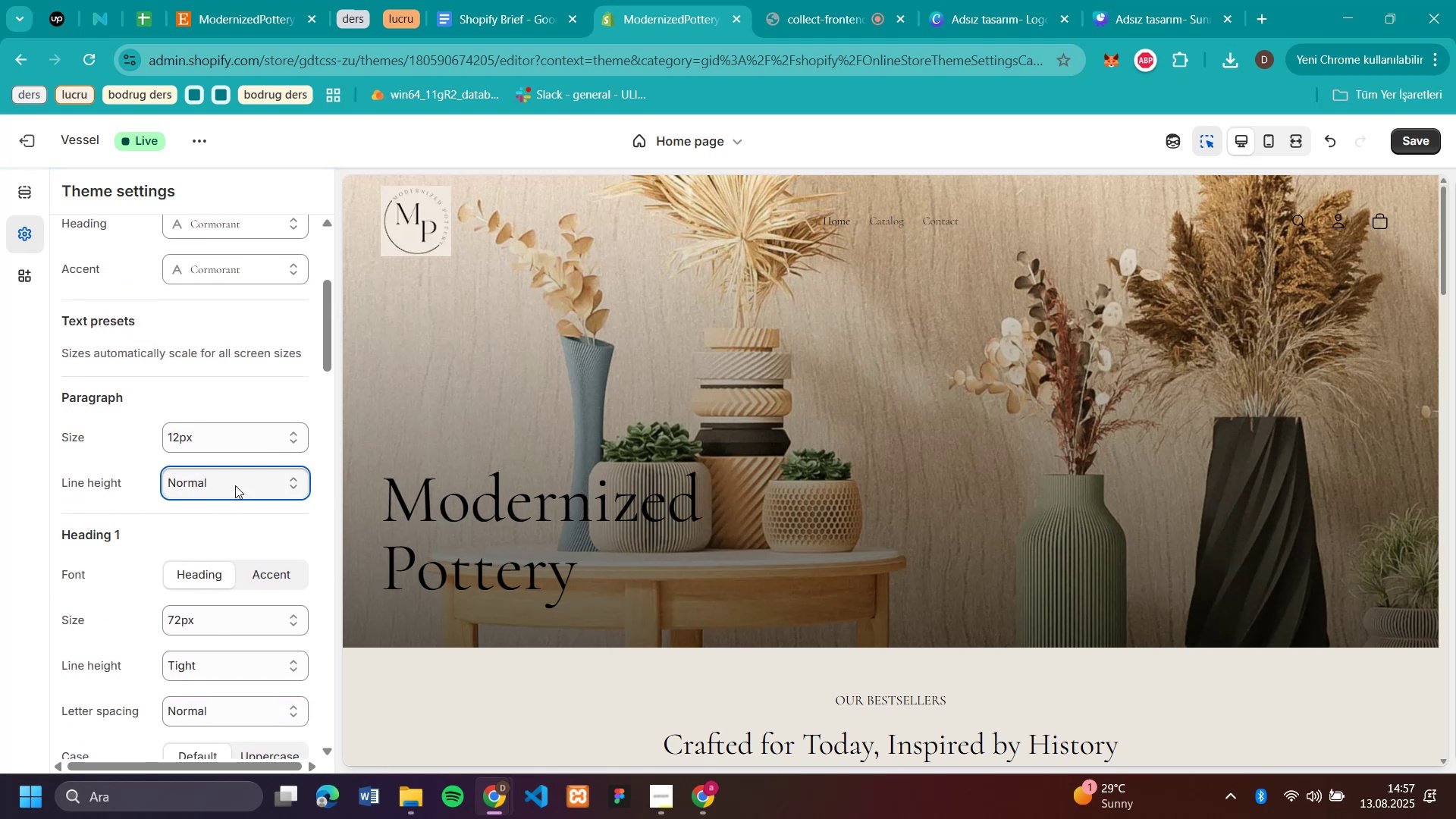 
left_click([235, 485])
 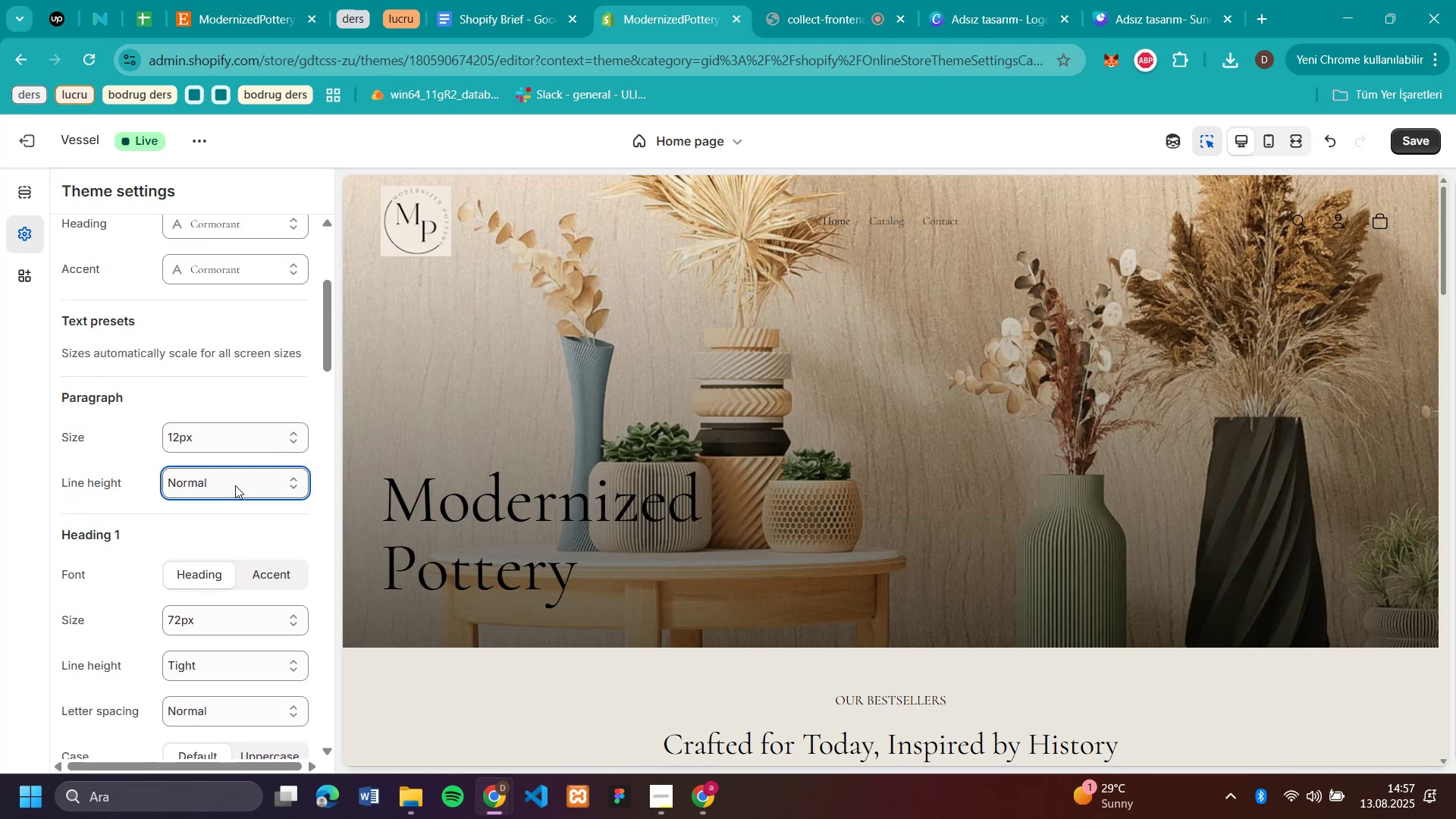 
left_click([235, 485])
 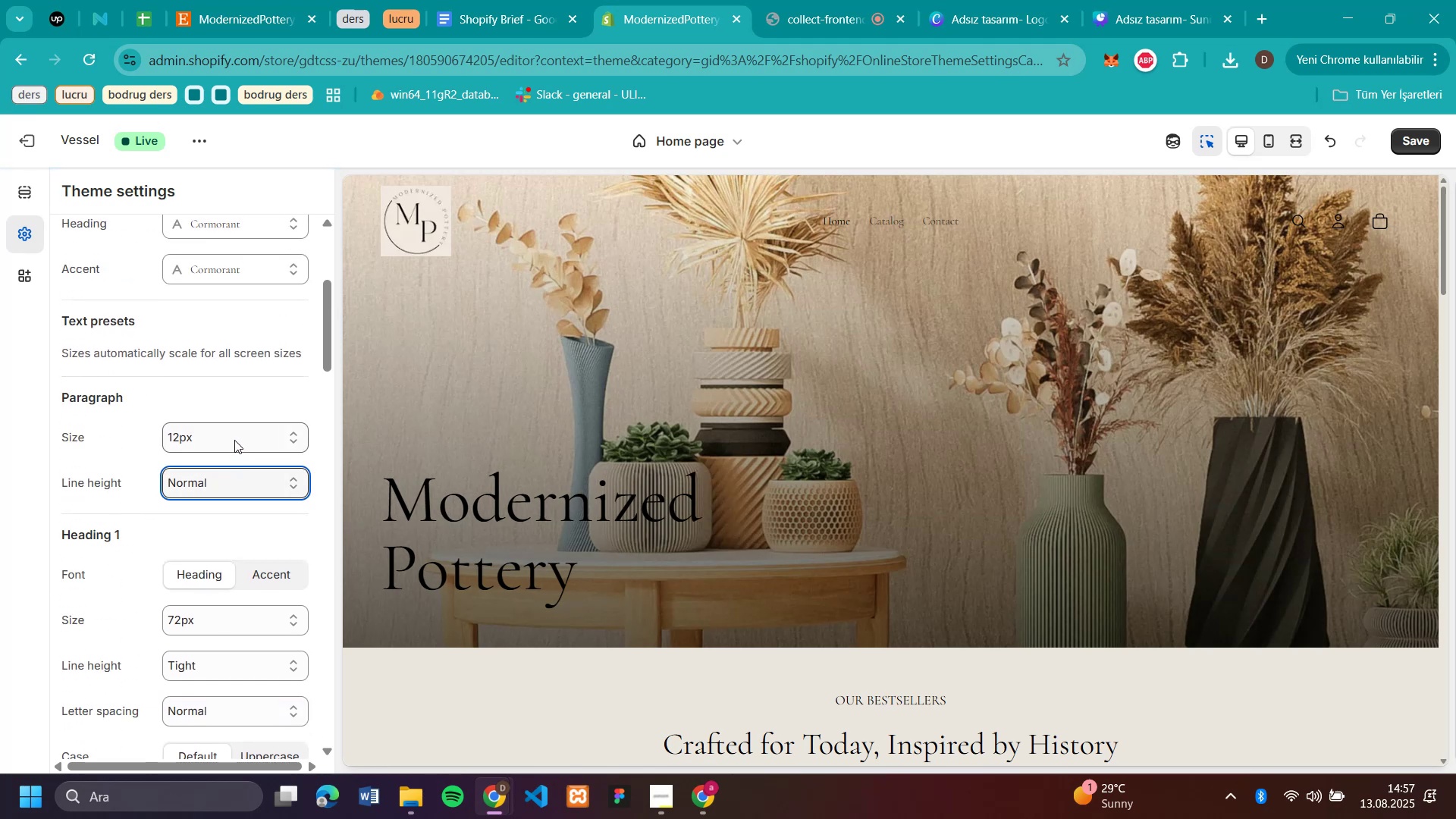 
left_click([234, 440])
 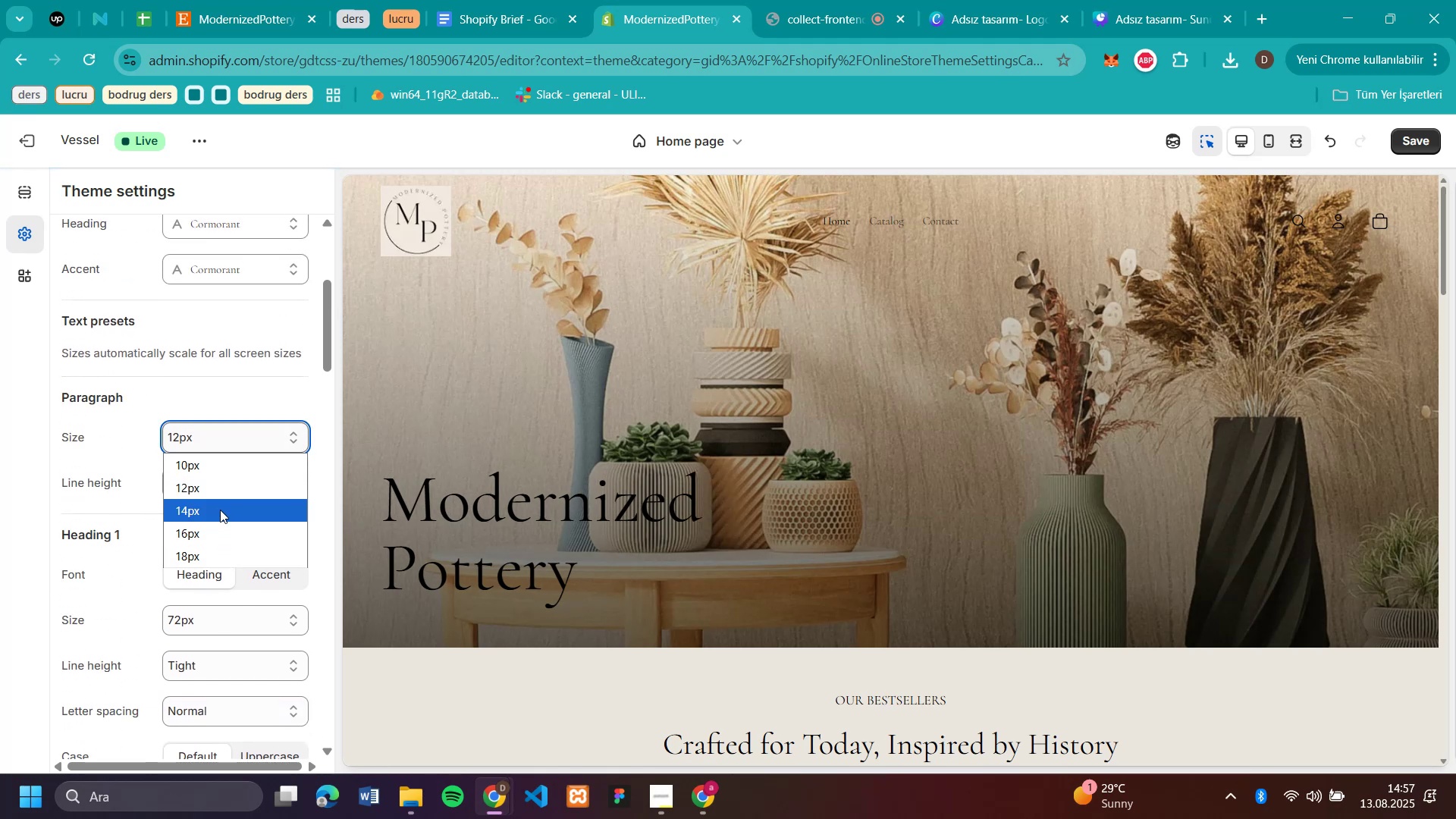 
left_click([220, 510])
 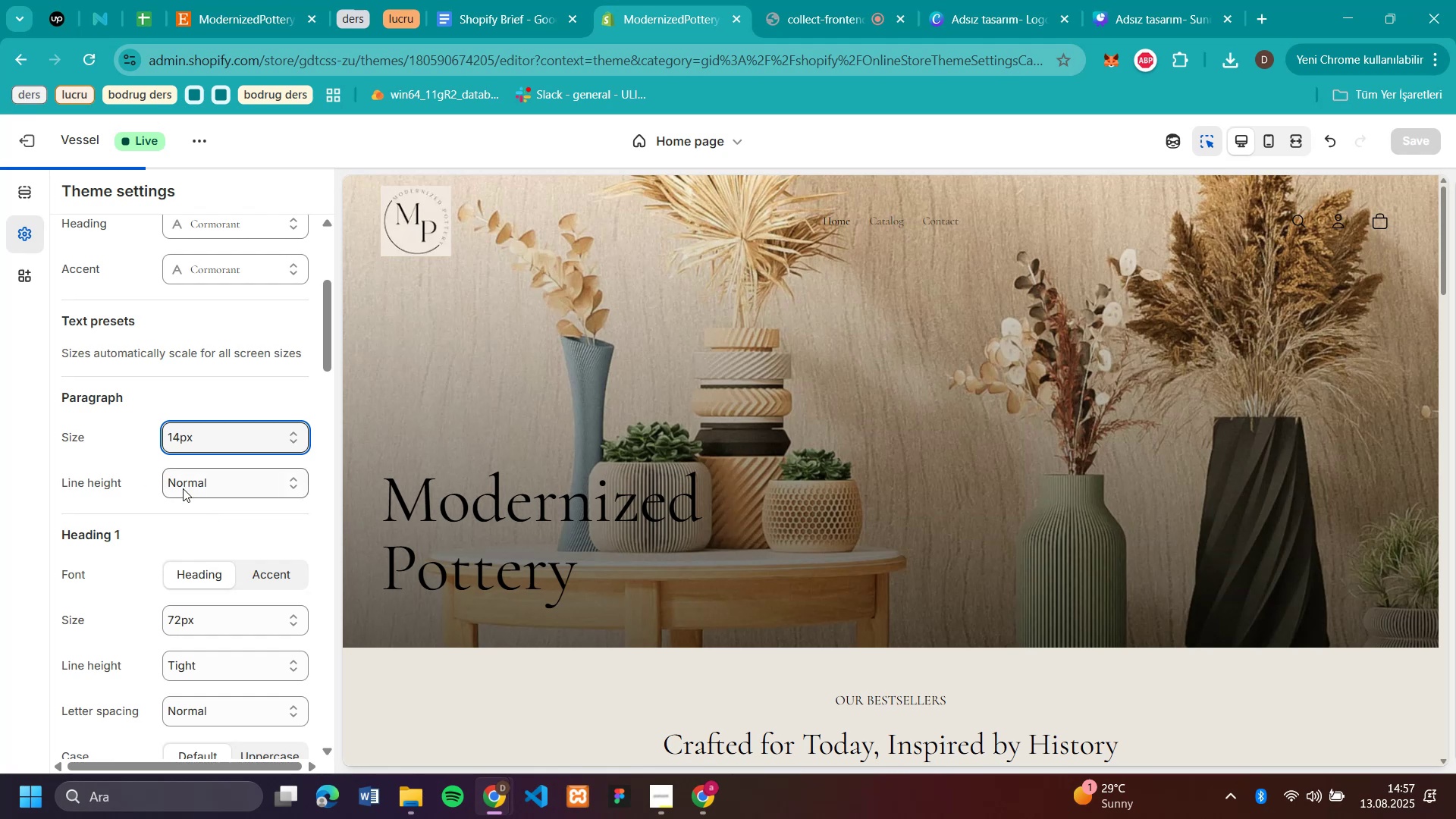 
scroll: coordinate [1087, 620], scroll_direction: down, amount: 11.0
 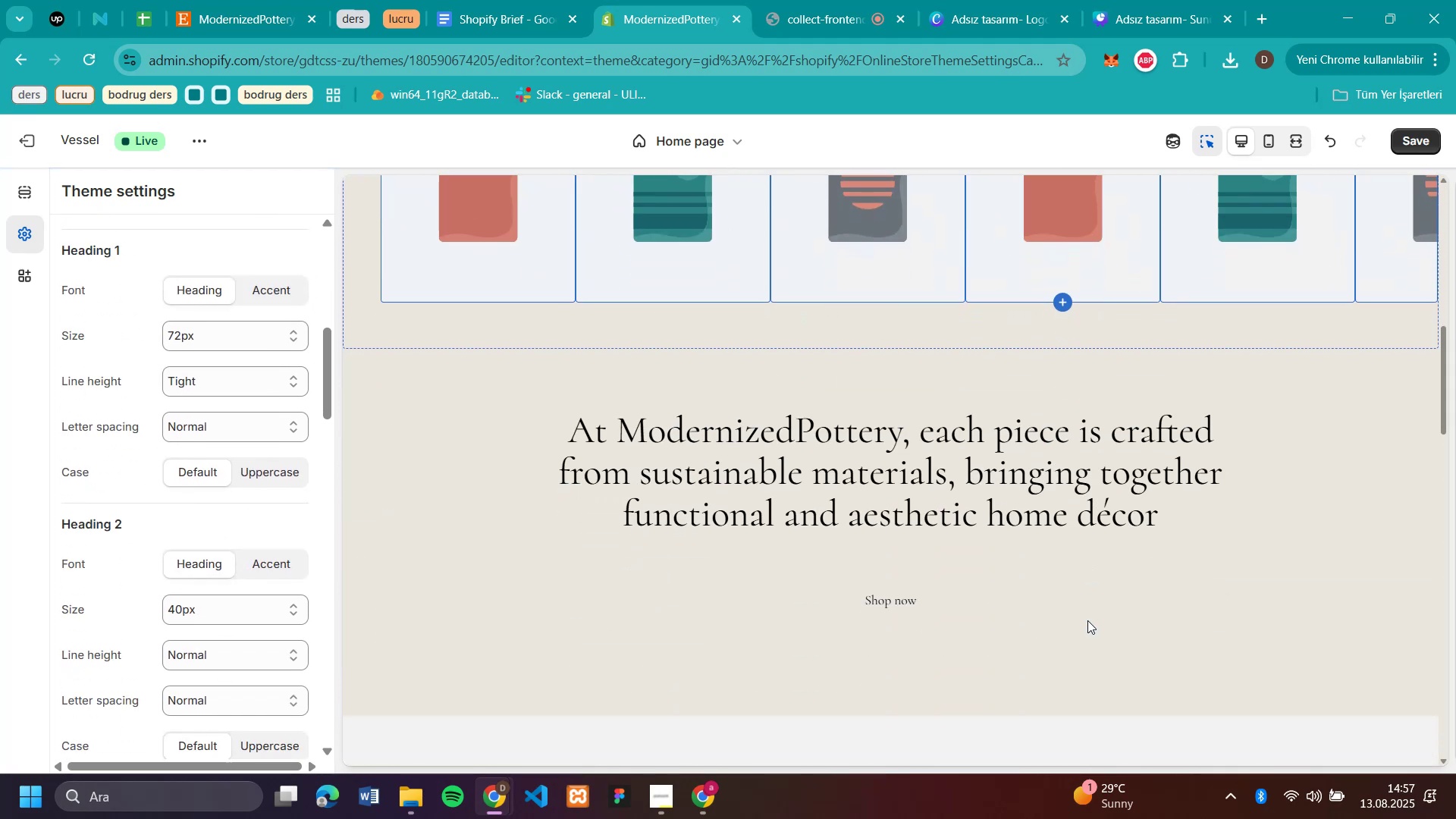 
scroll: coordinate [1087, 620], scroll_direction: none, amount: 0.0
 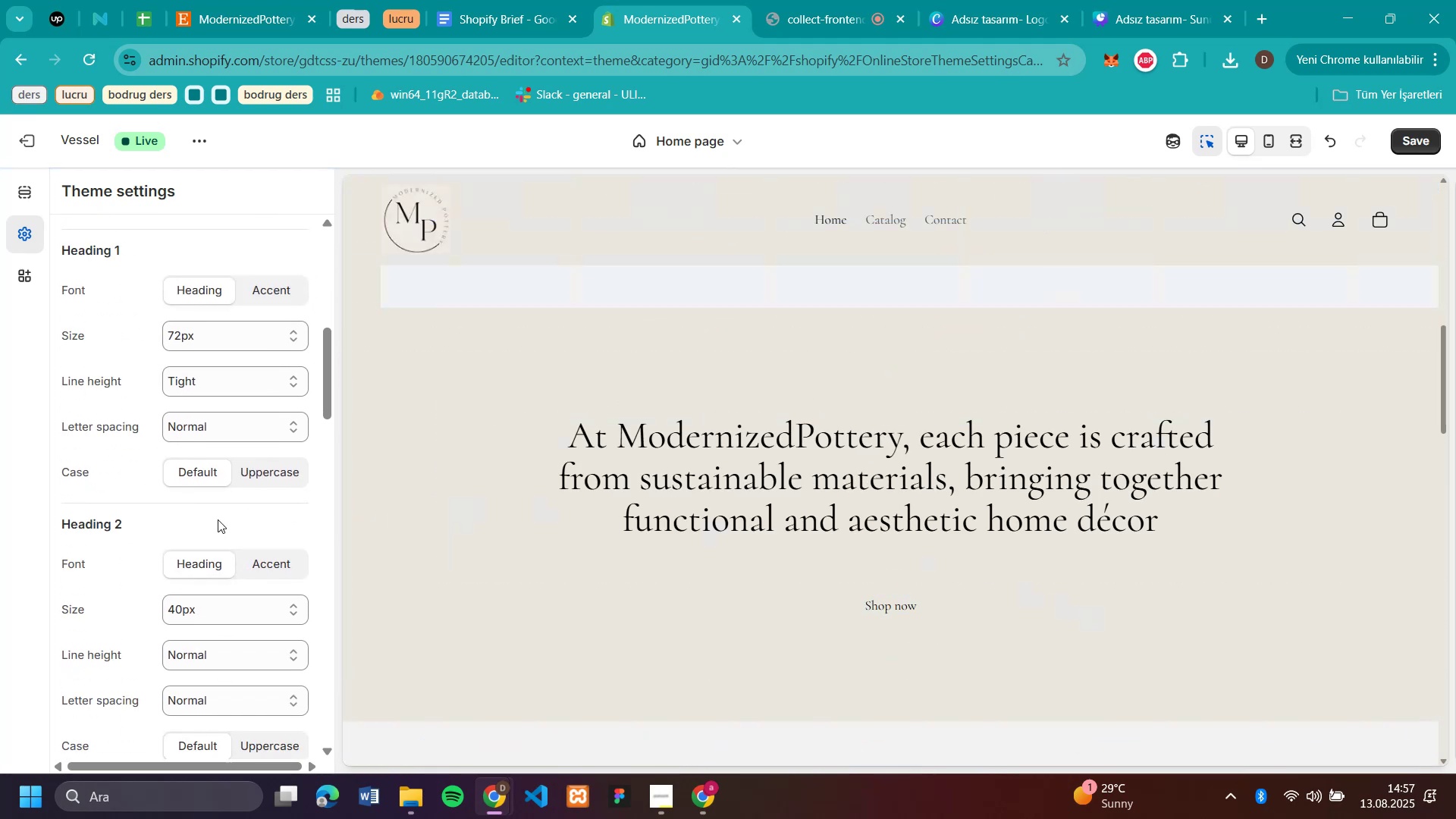 
scroll: coordinate [224, 546], scroll_direction: down, amount: 1.0
 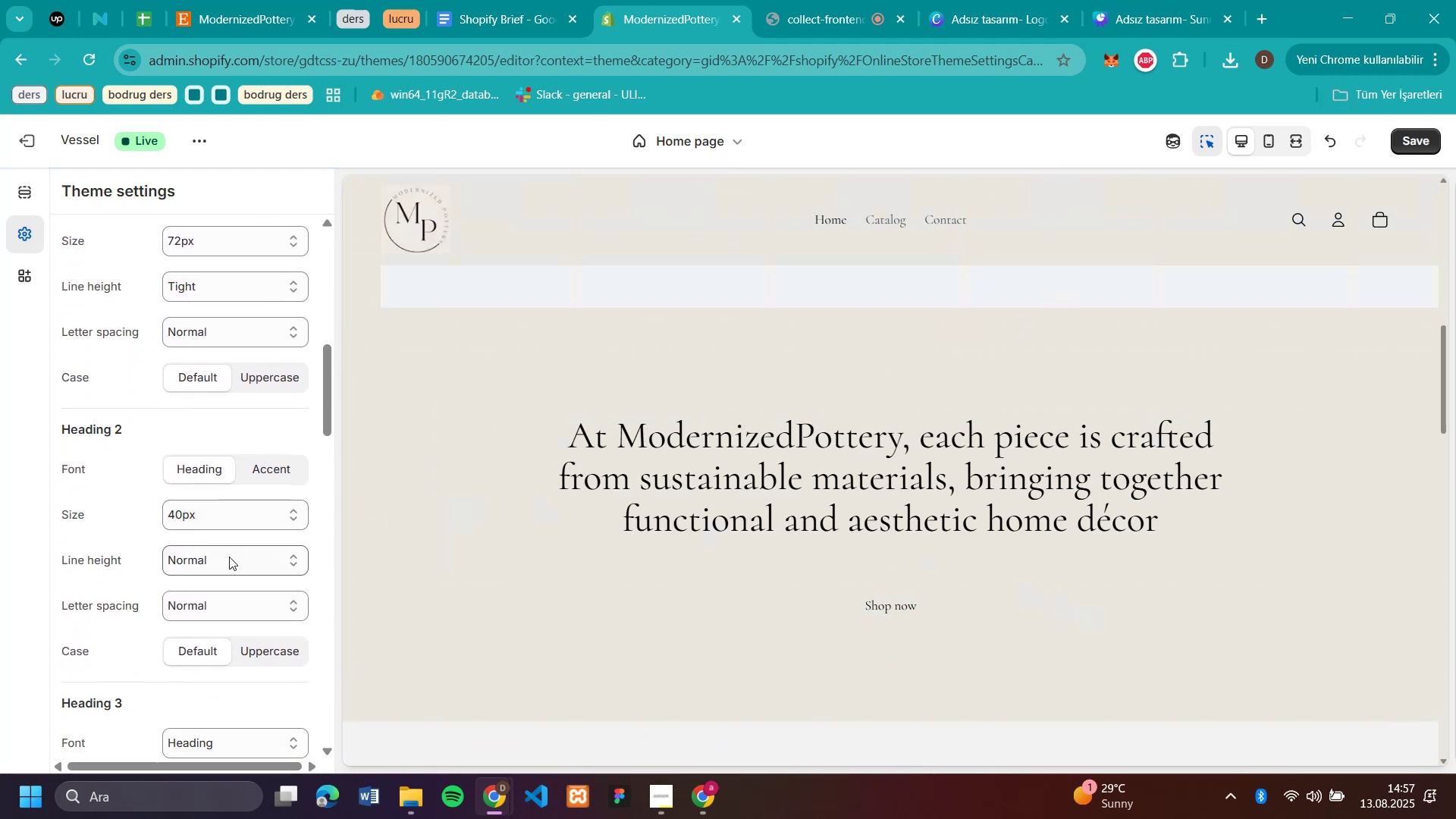 
left_click([229, 557])
 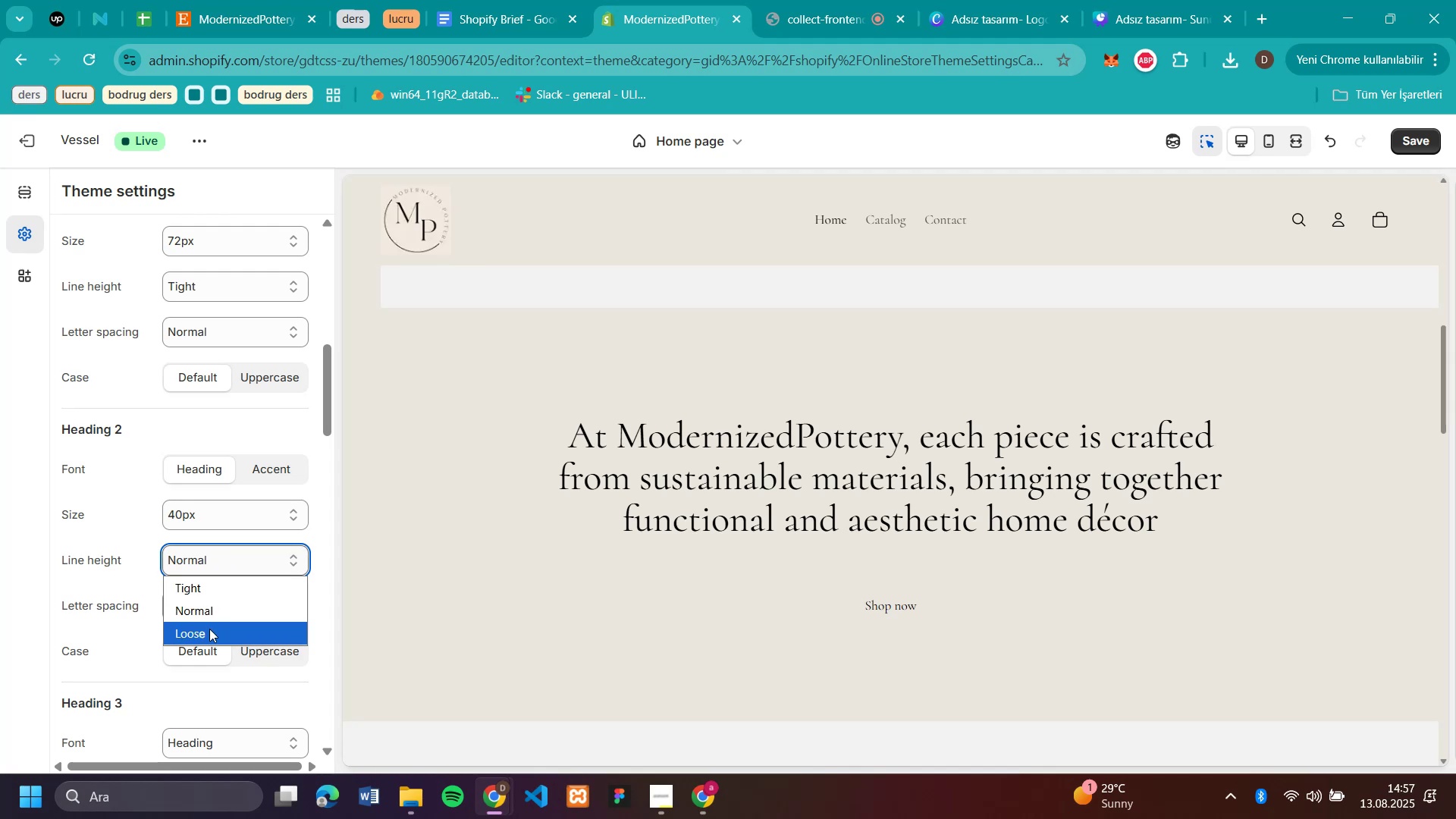 
left_click([209, 629])
 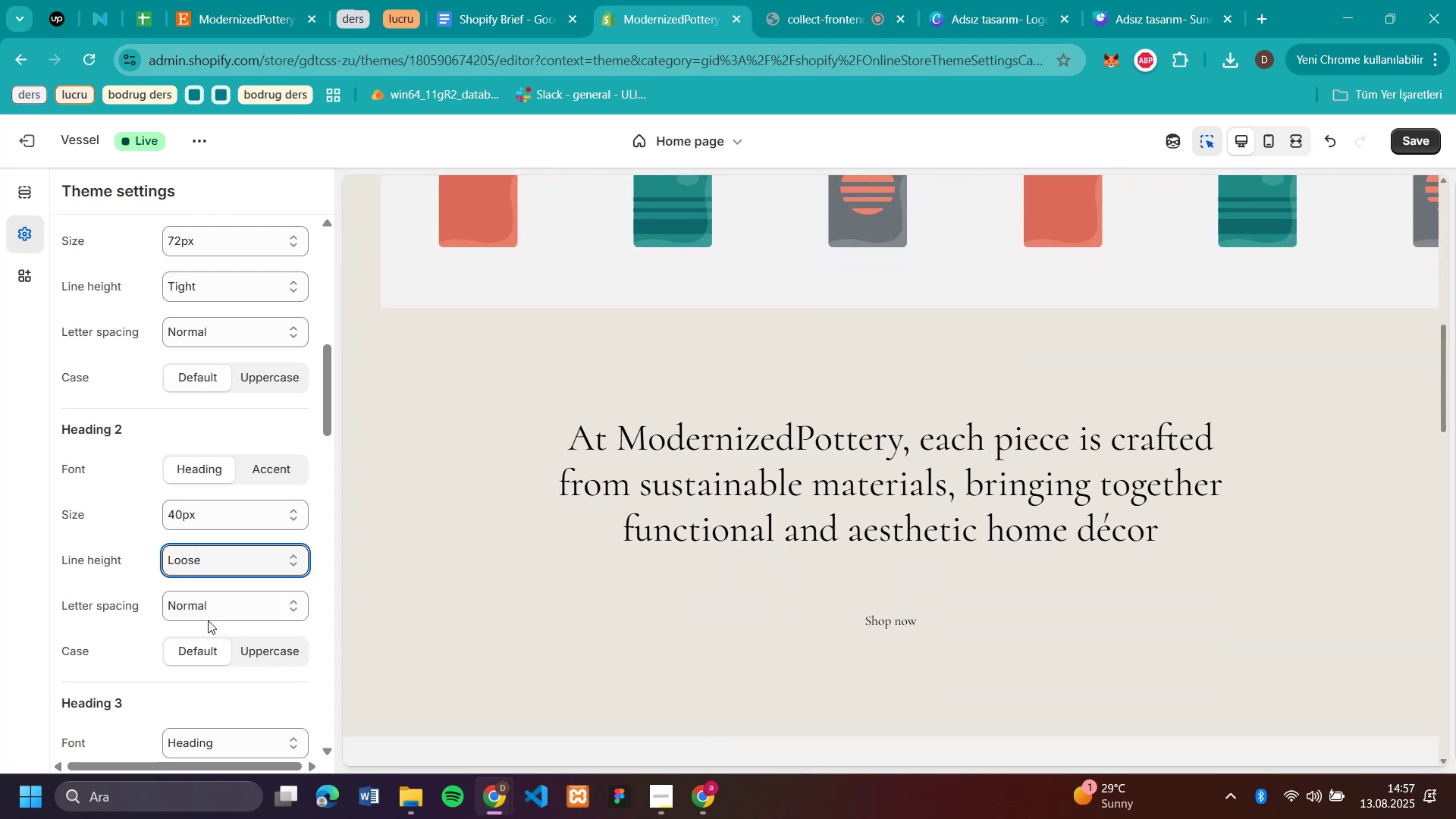 
wait(5.18)
 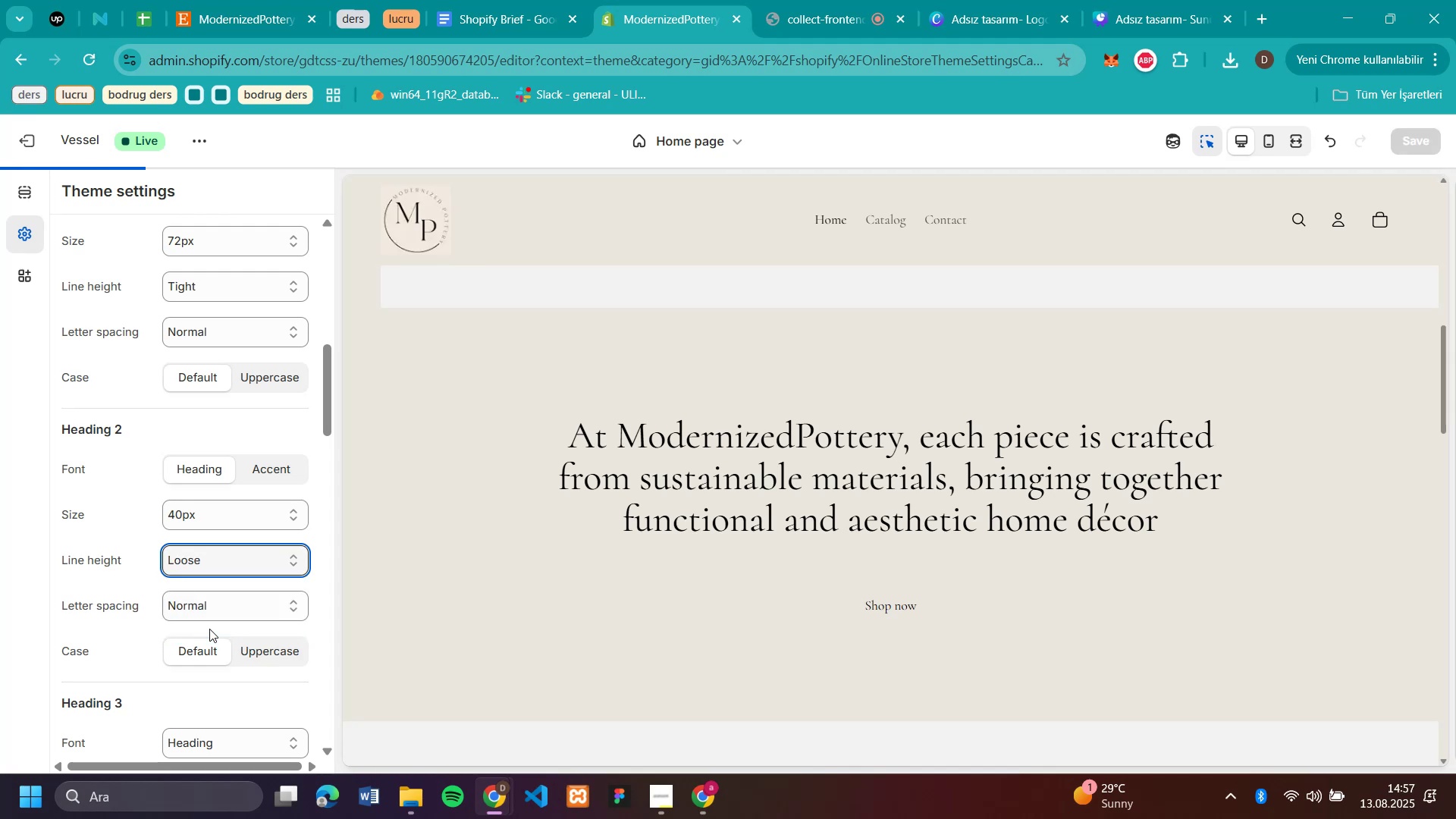 
left_click([196, 603])
 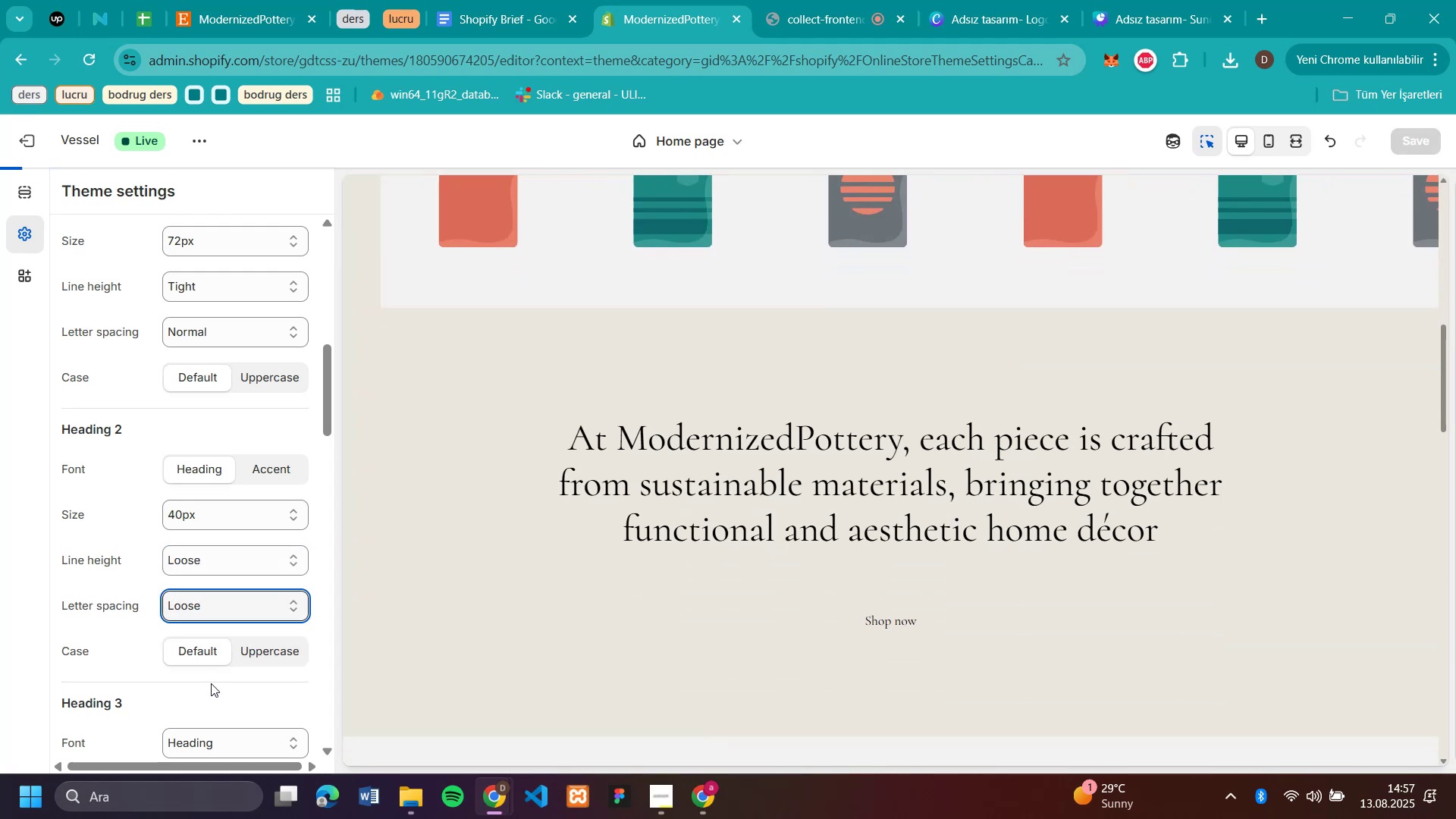 
left_click([211, 683])
 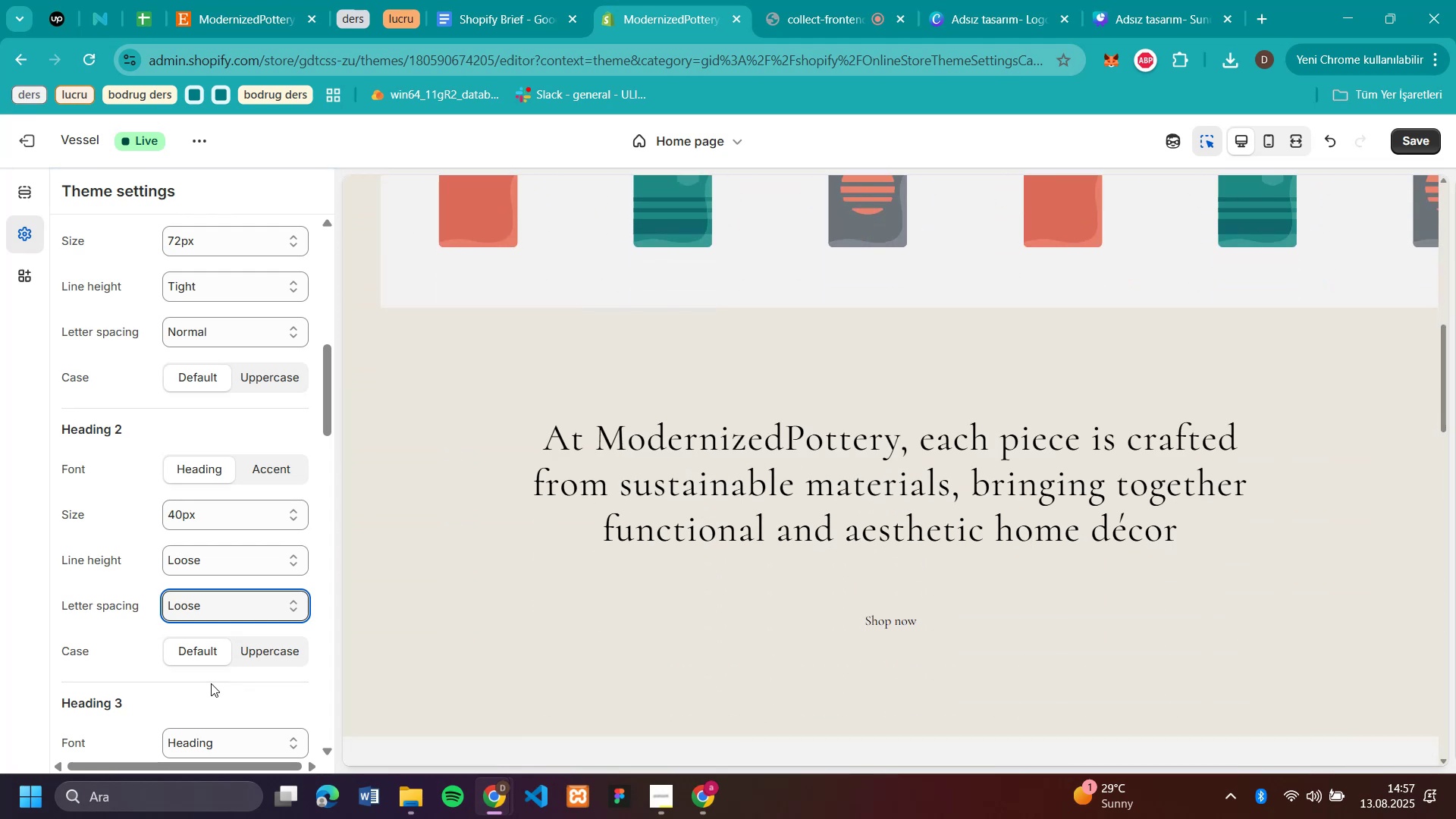 
wait(5.06)
 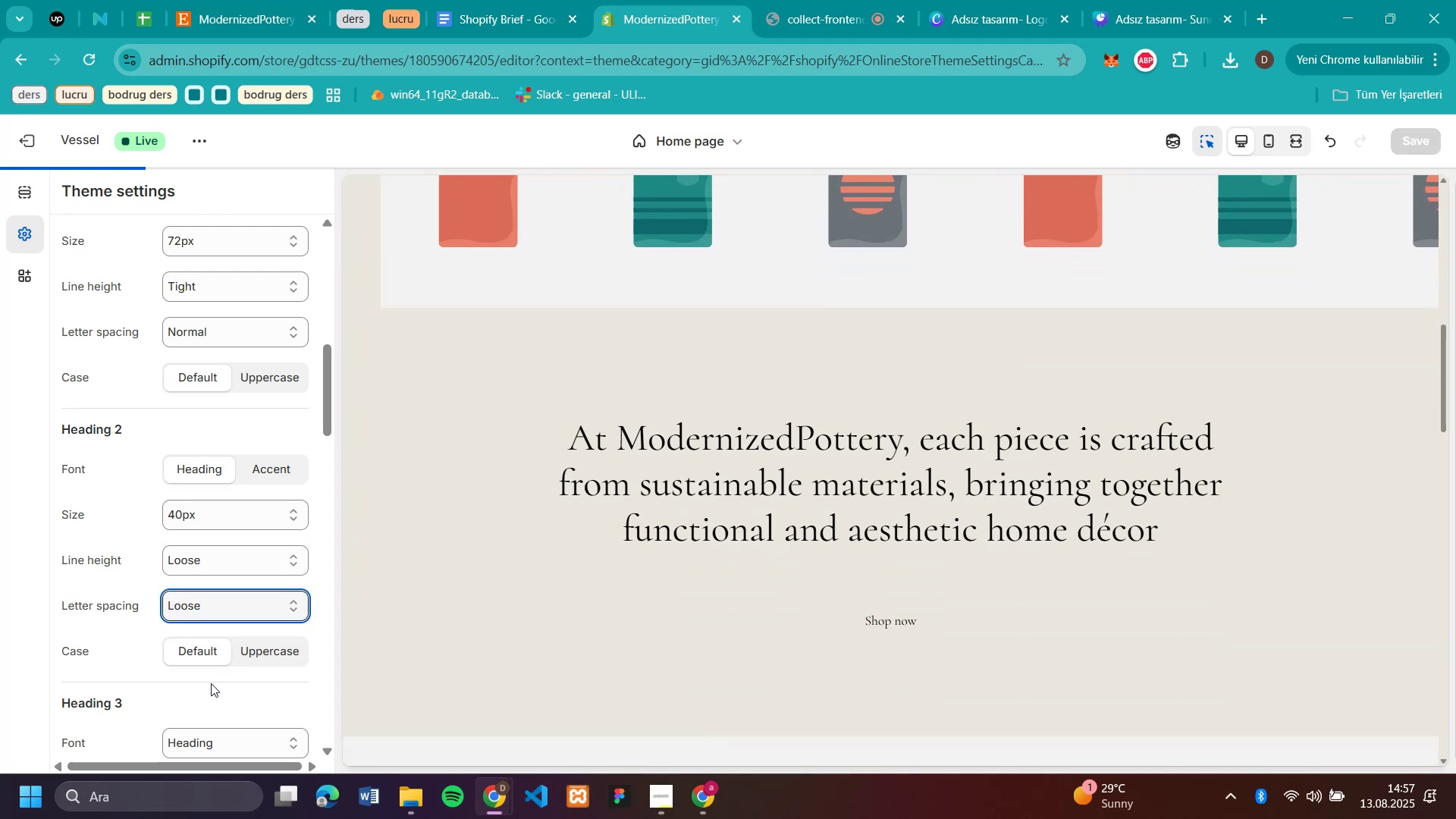 
left_click([200, 609])
 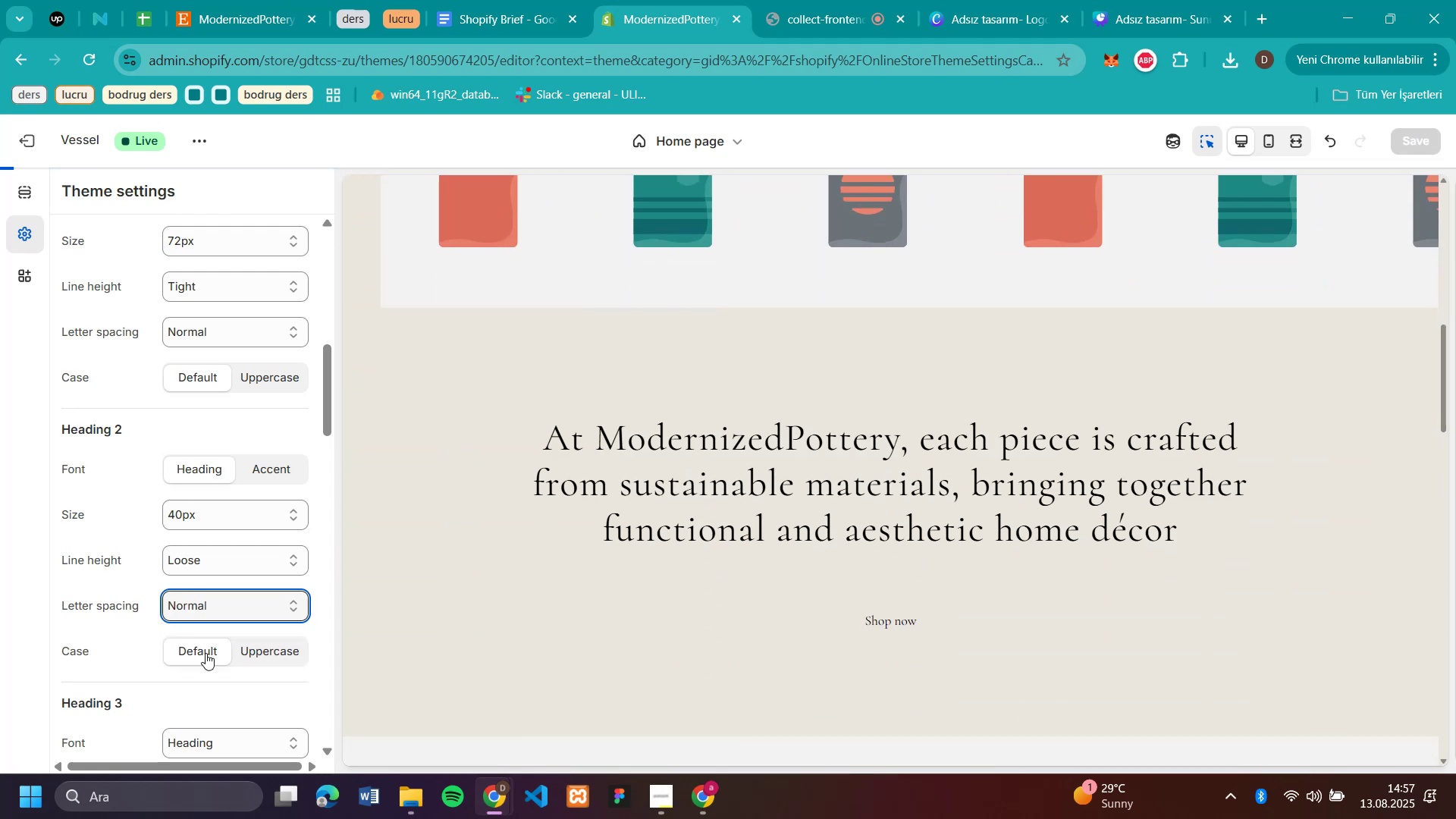 
left_click([206, 653])
 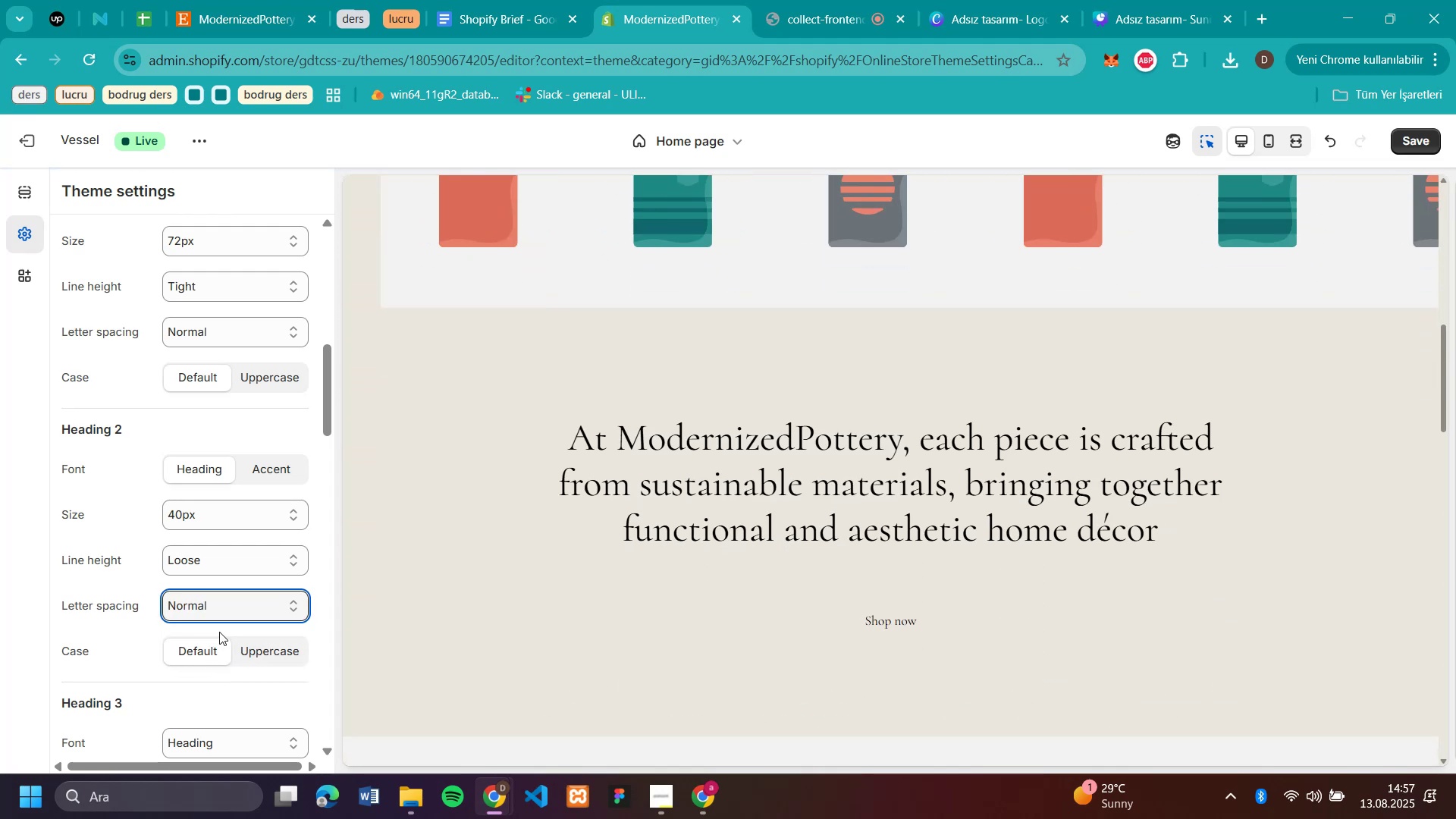 
left_click([223, 597])
 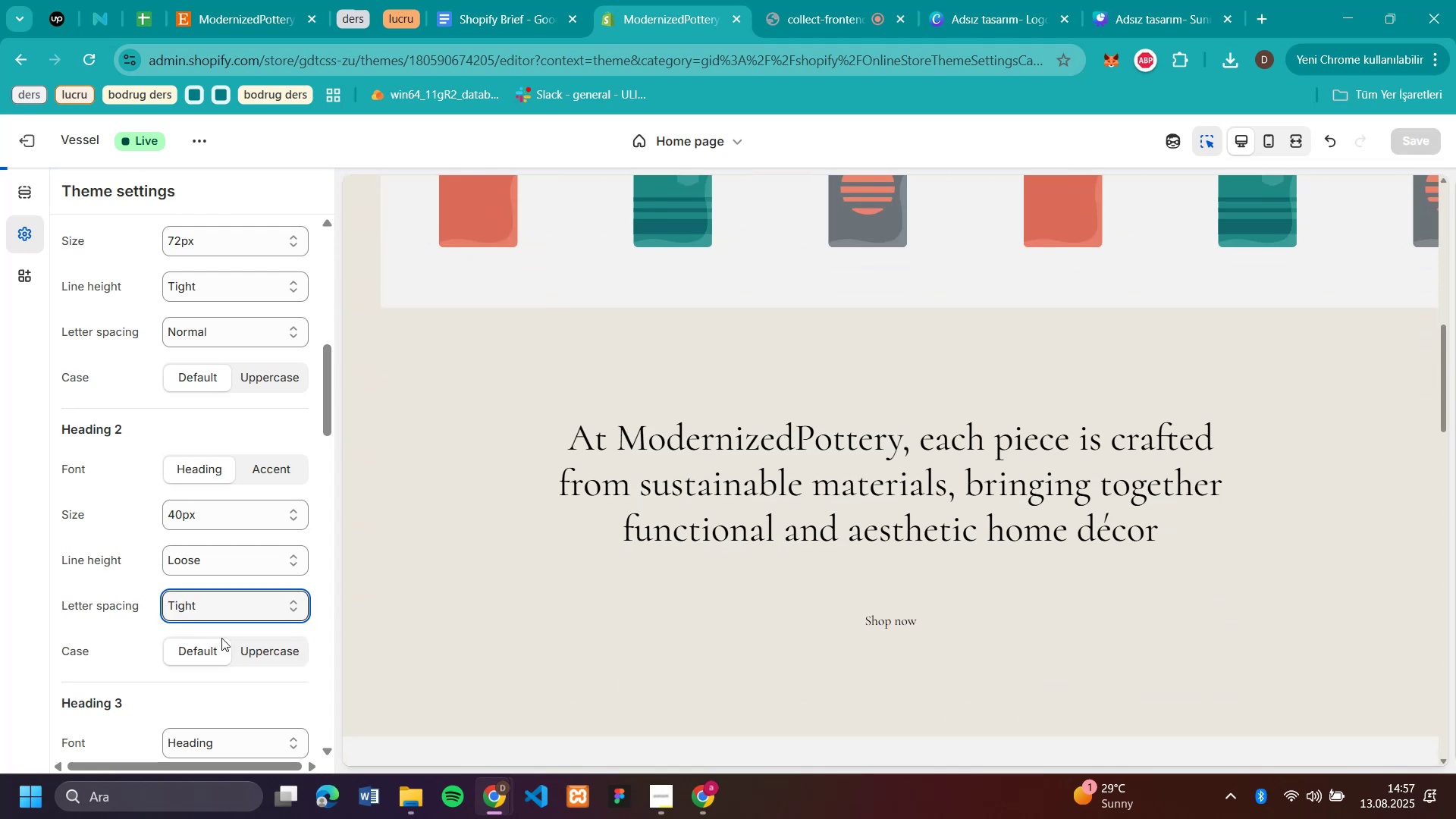 
left_click([221, 639])
 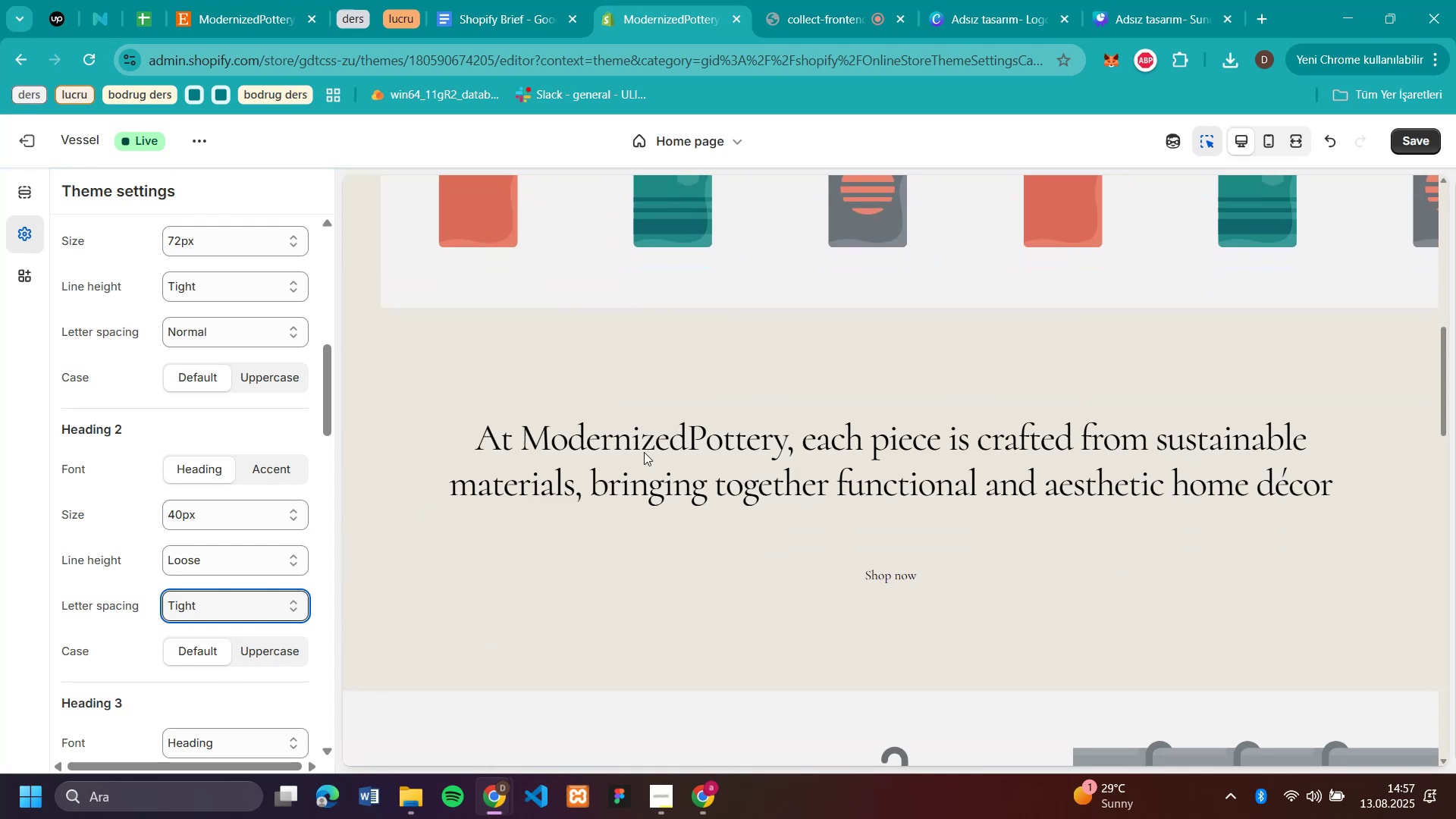 
wait(9.04)
 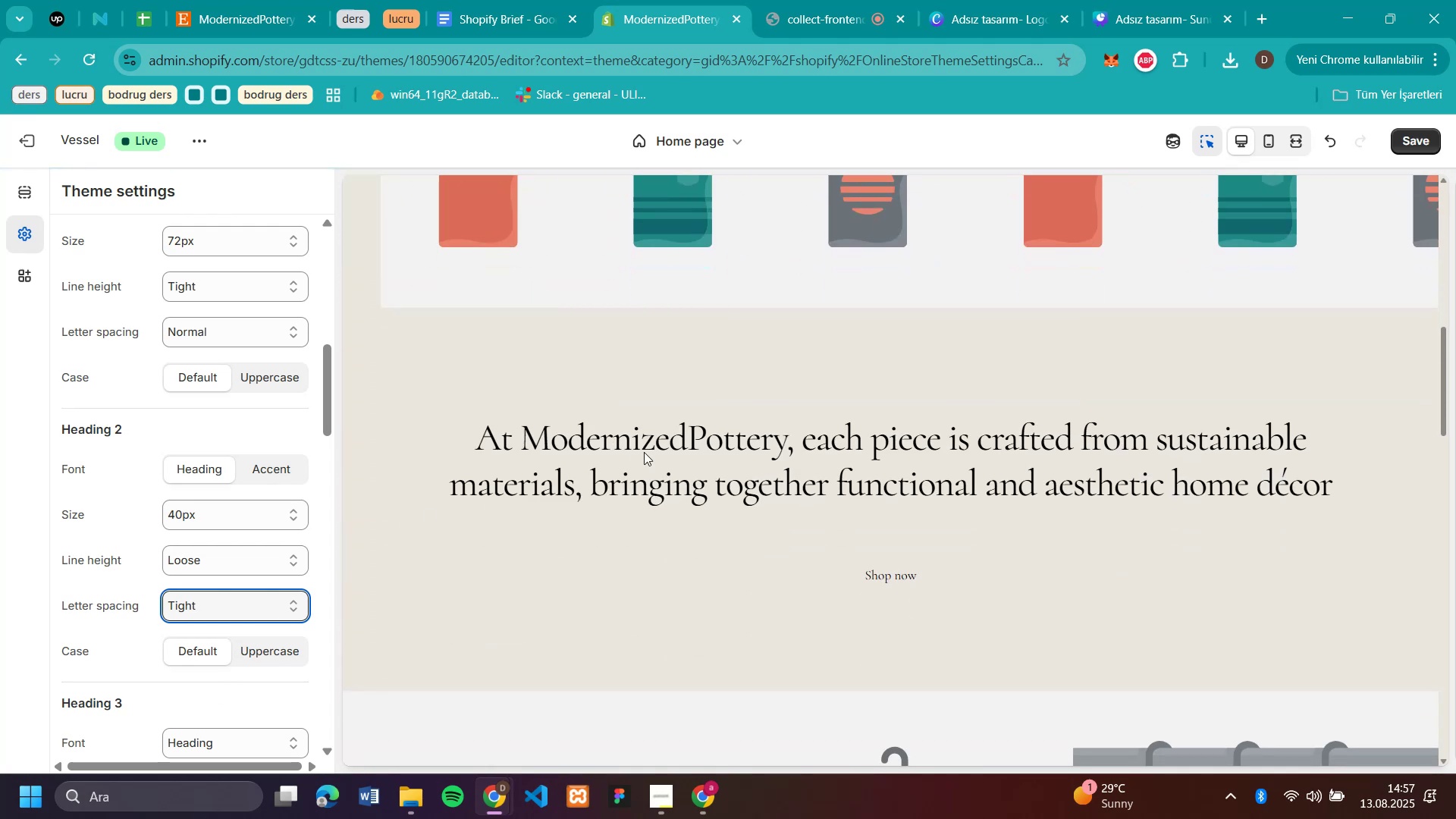 
left_click([207, 556])
 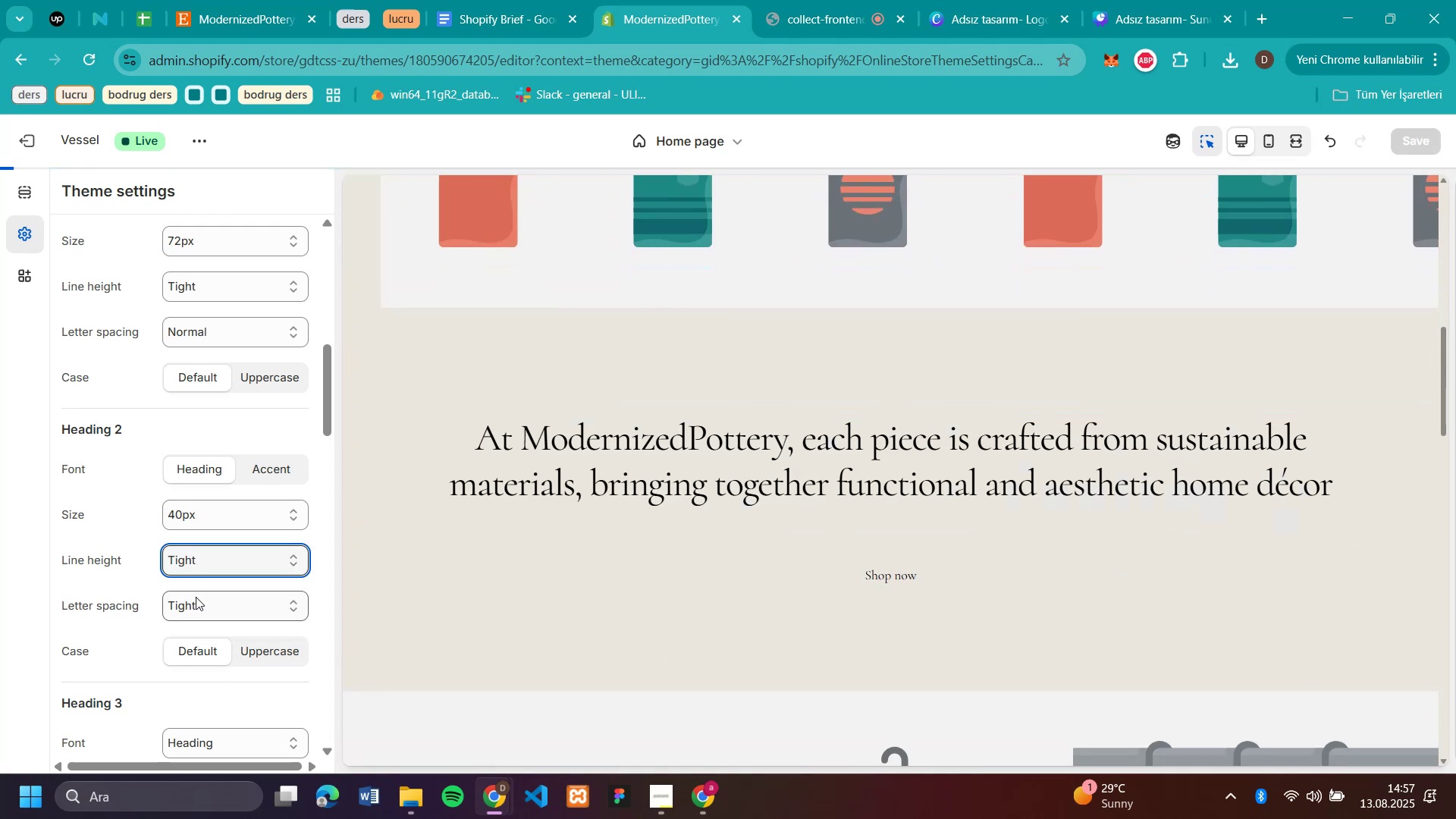 
left_click([196, 597])
 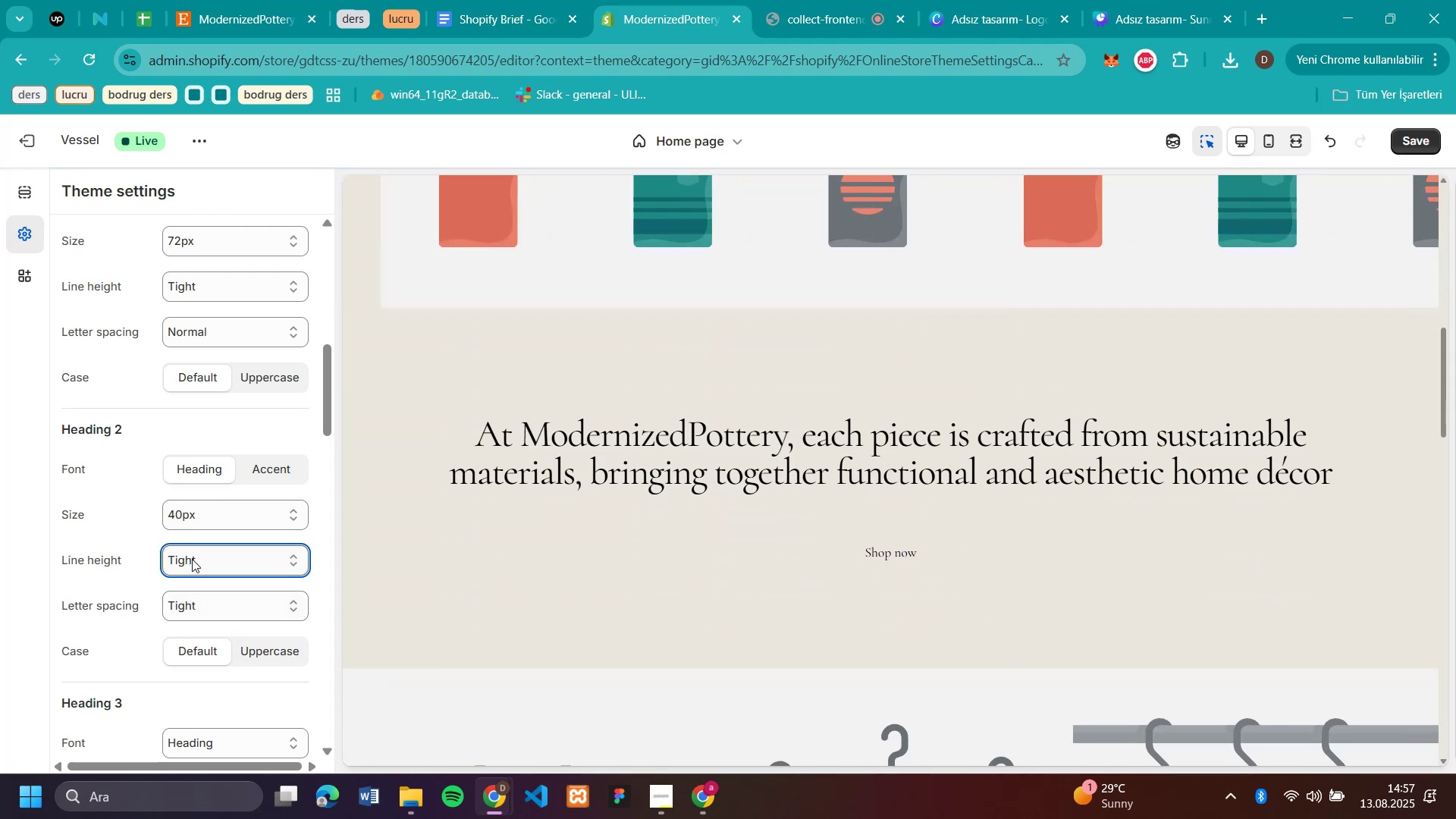 
wait(6.23)
 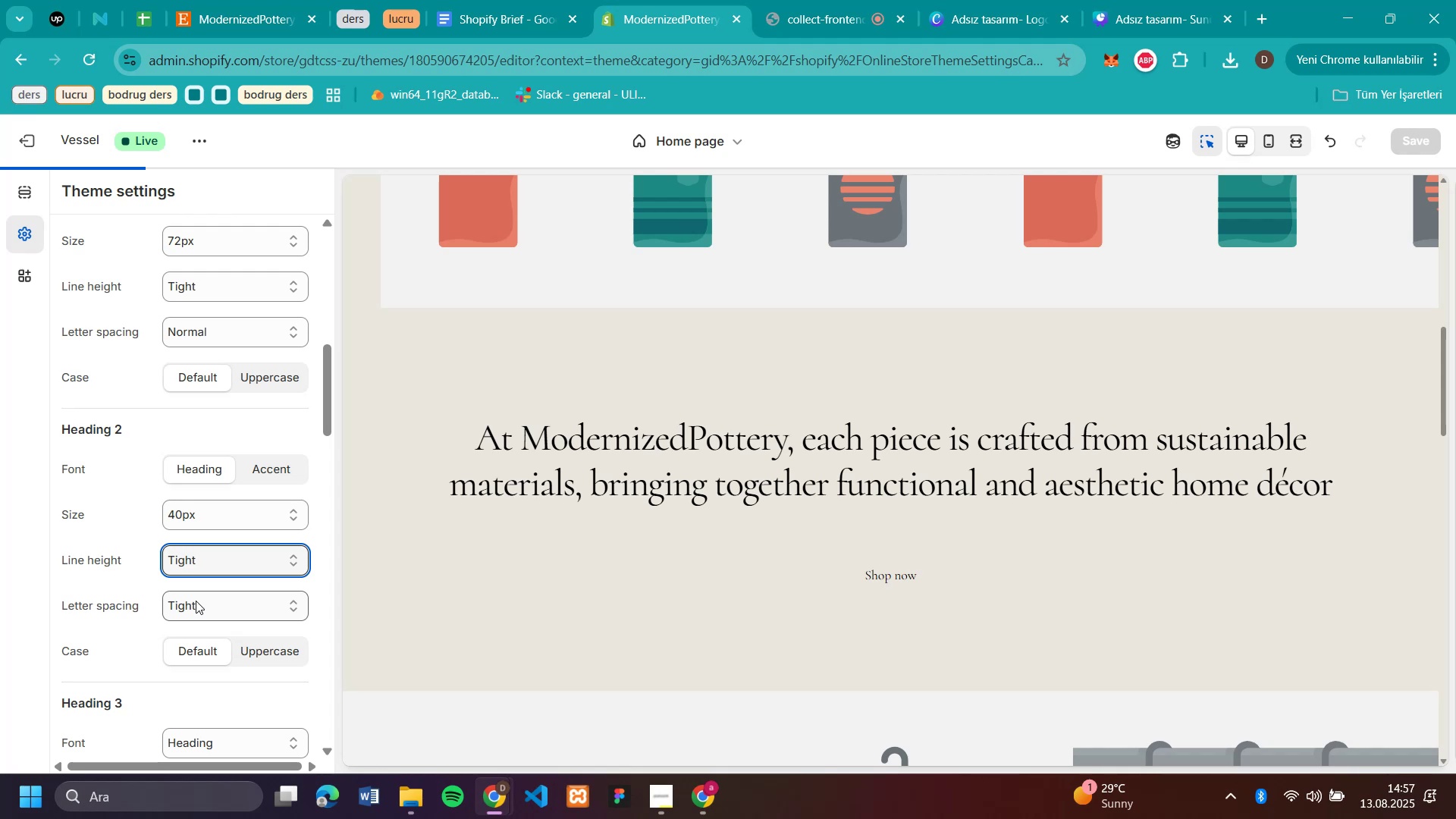 
left_click([192, 559])
 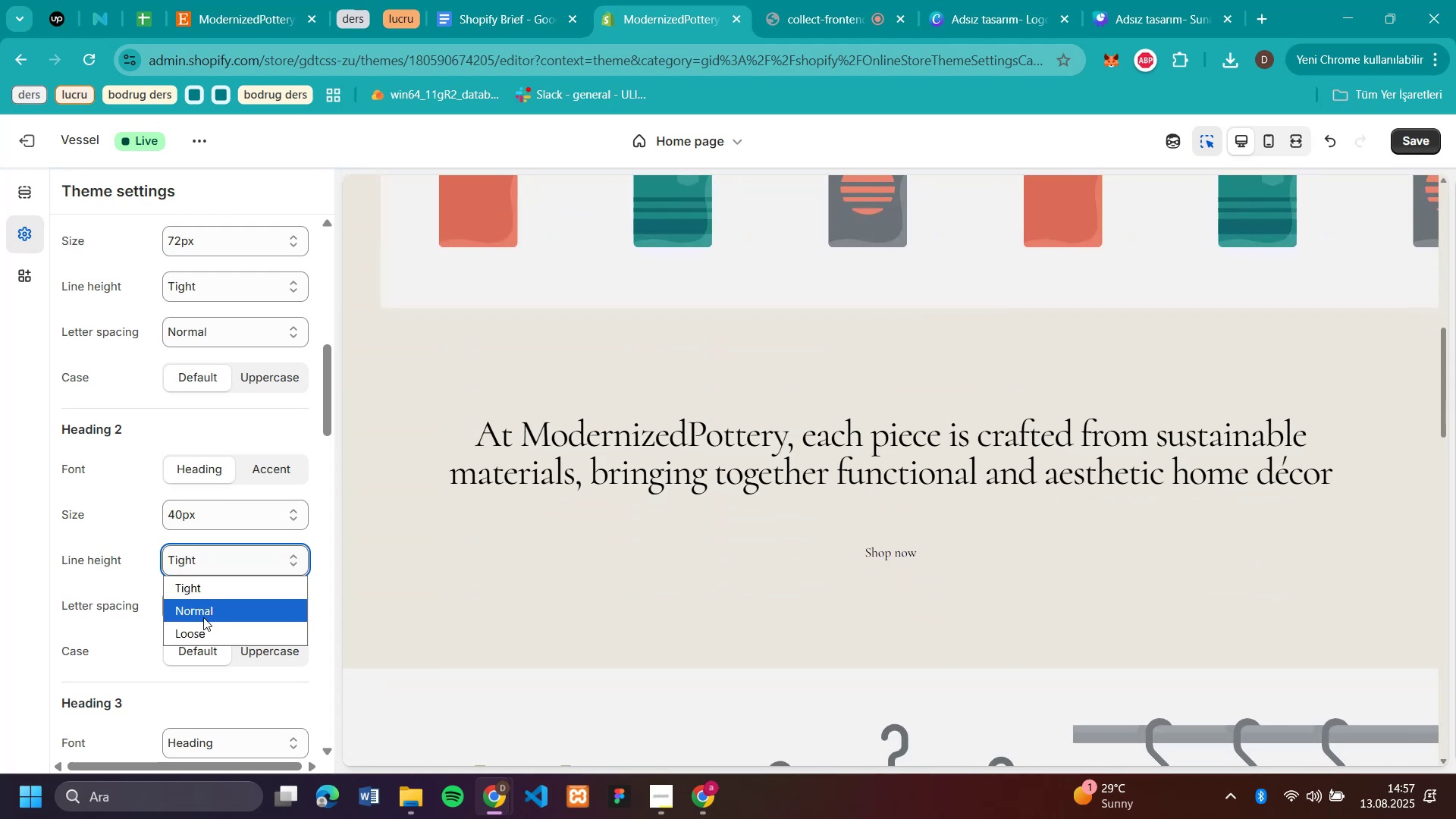 
left_click([203, 617])
 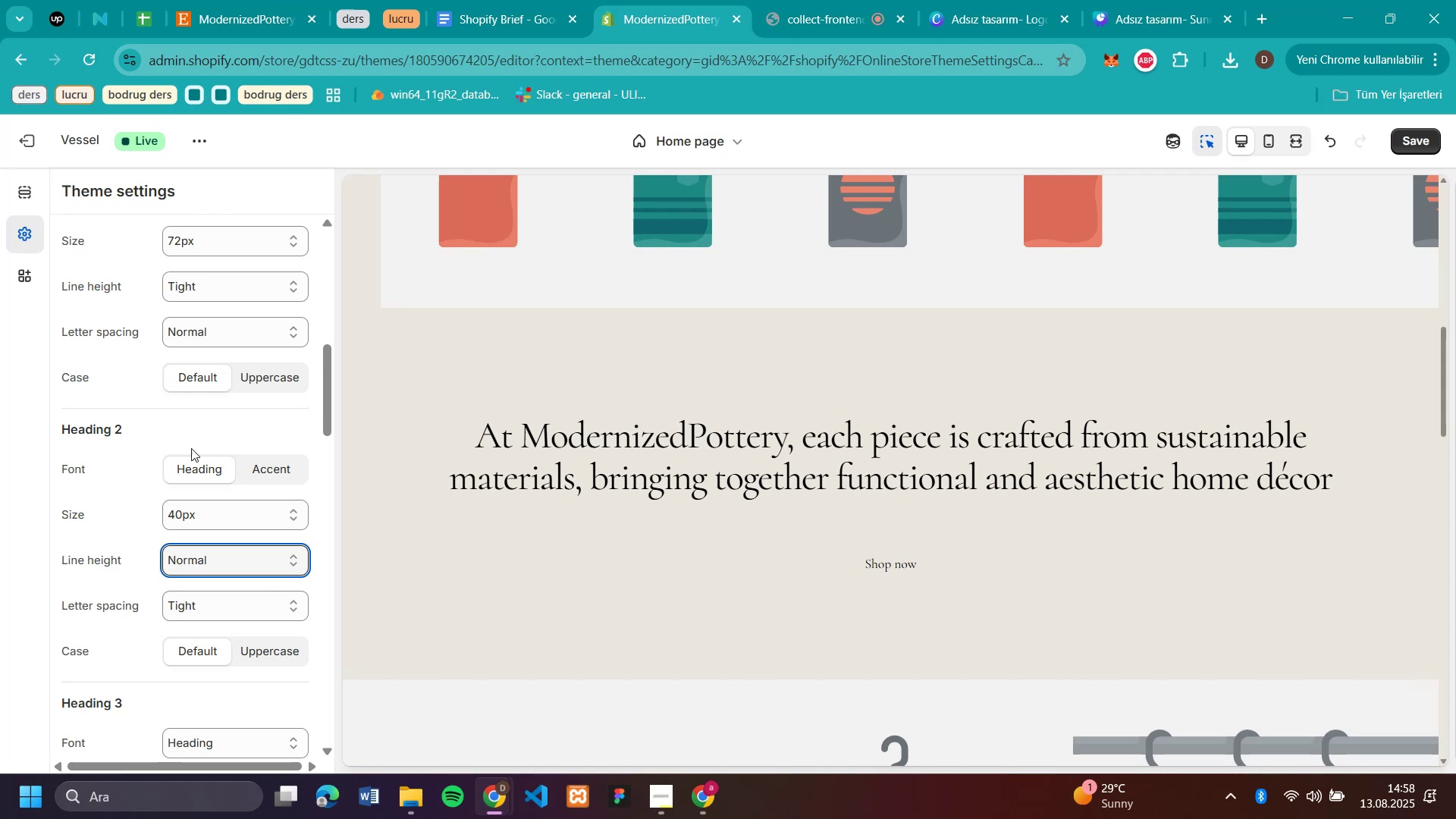 
wait(5.1)
 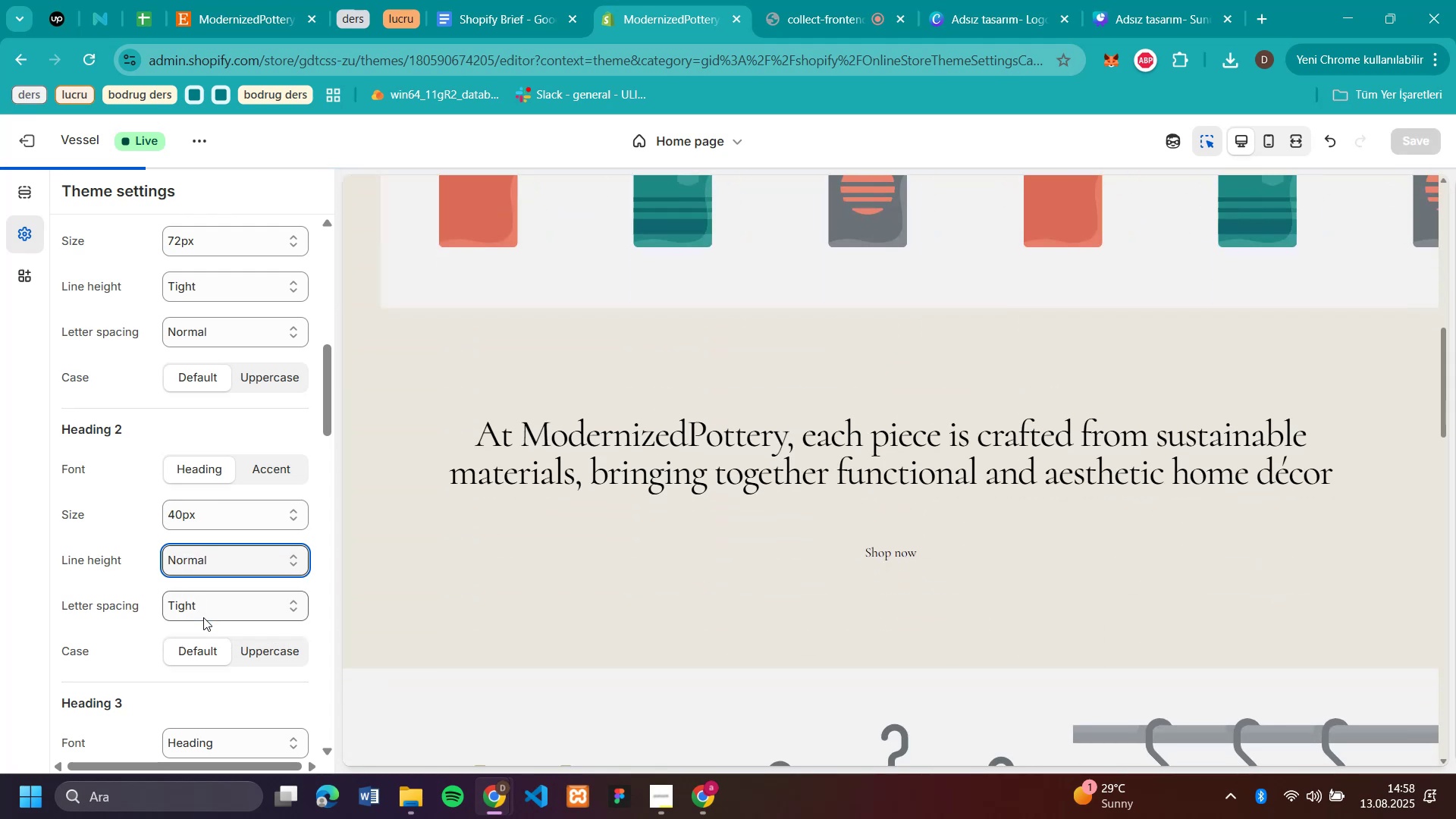 
left_click([246, 469])
 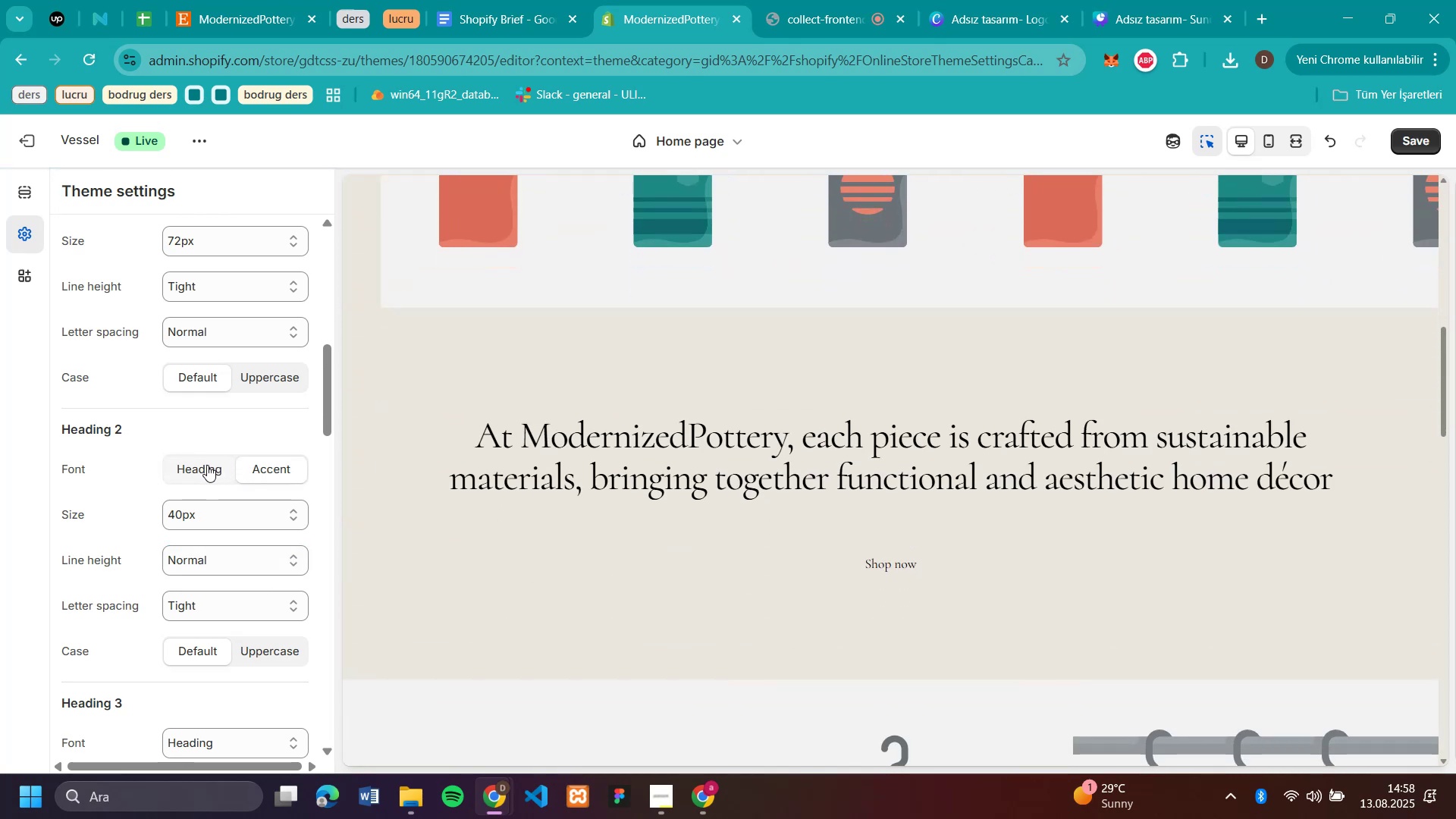 
wait(6.33)
 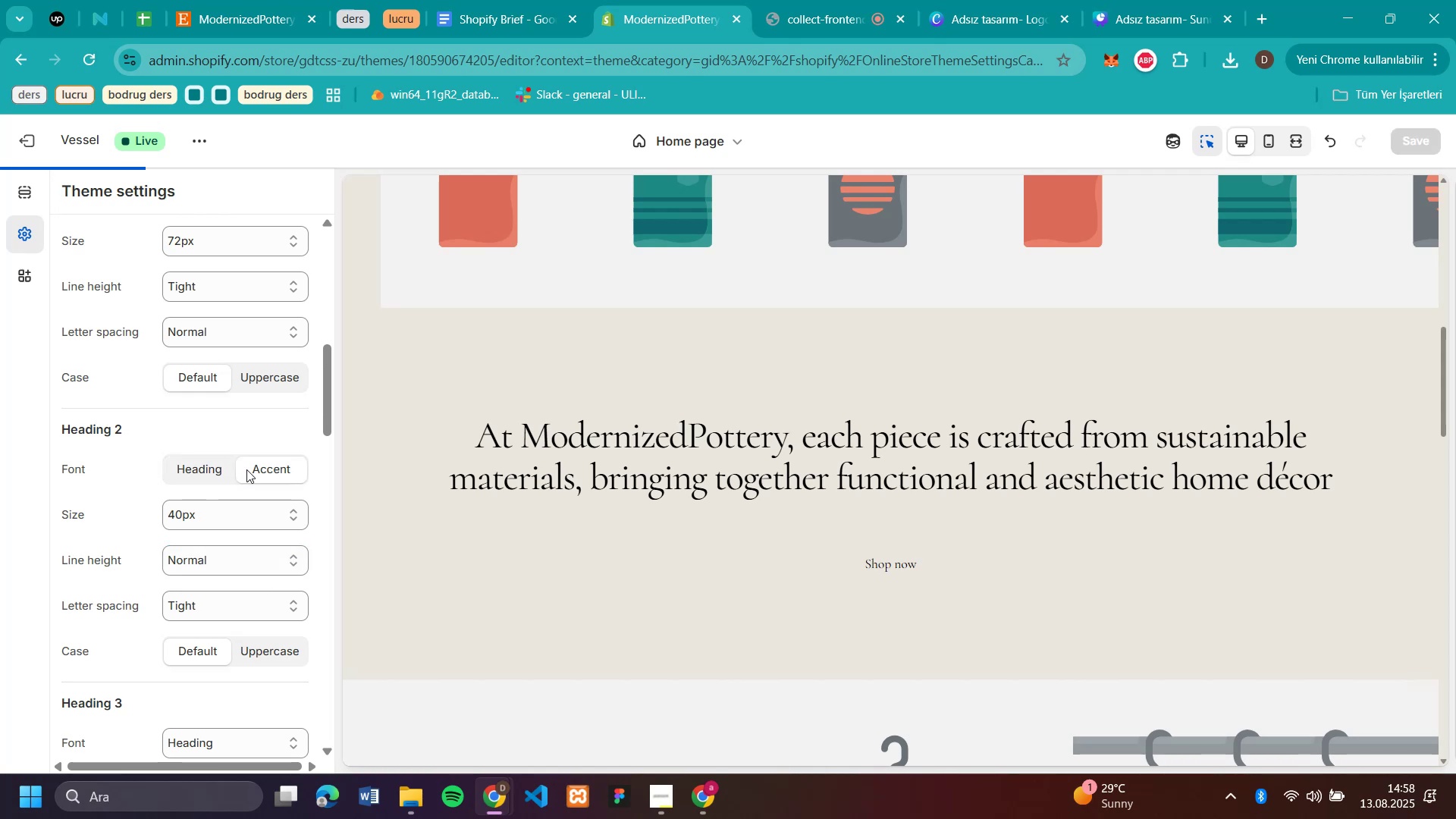 
left_click([207, 465])
 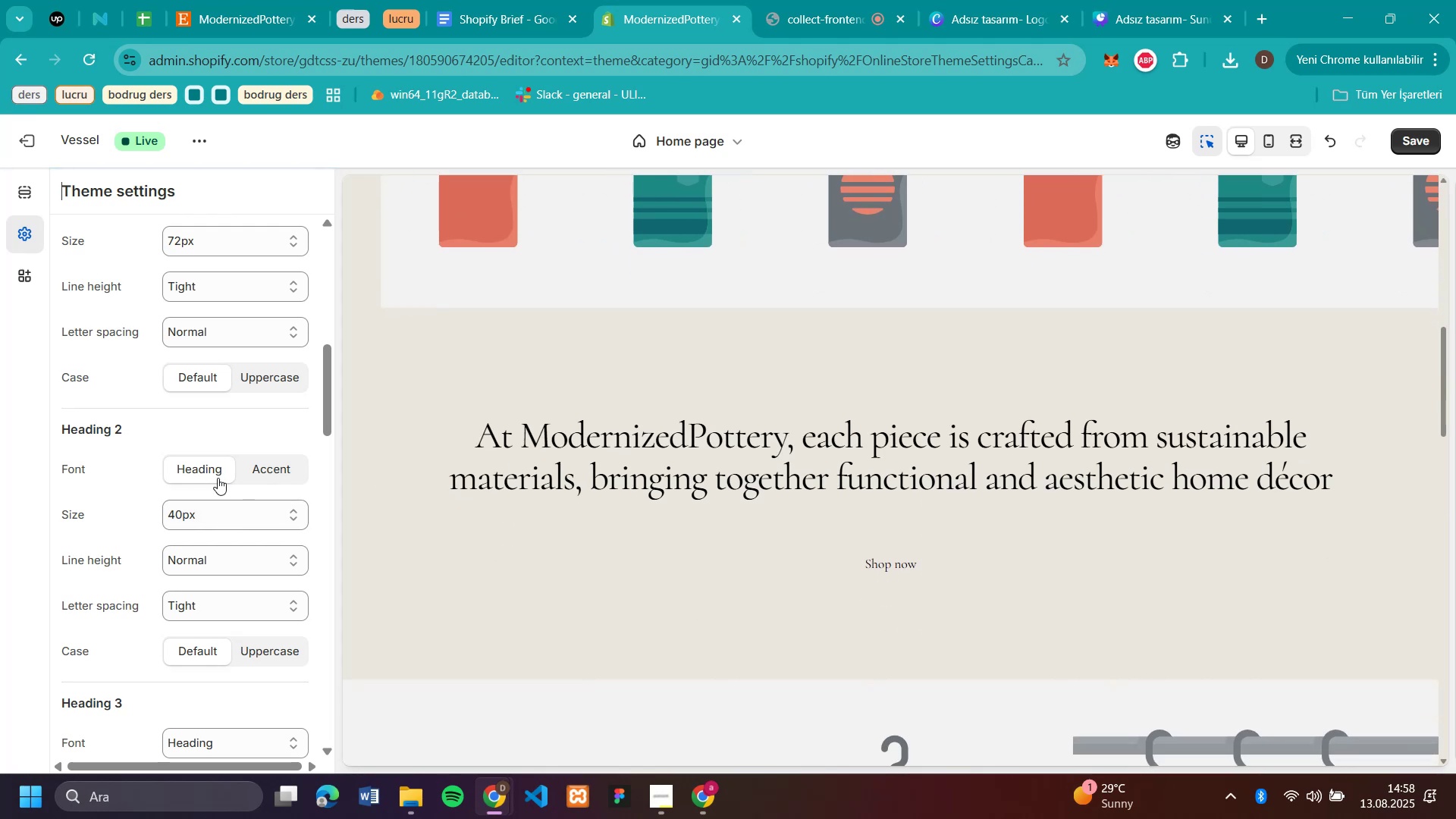 
wait(5.42)
 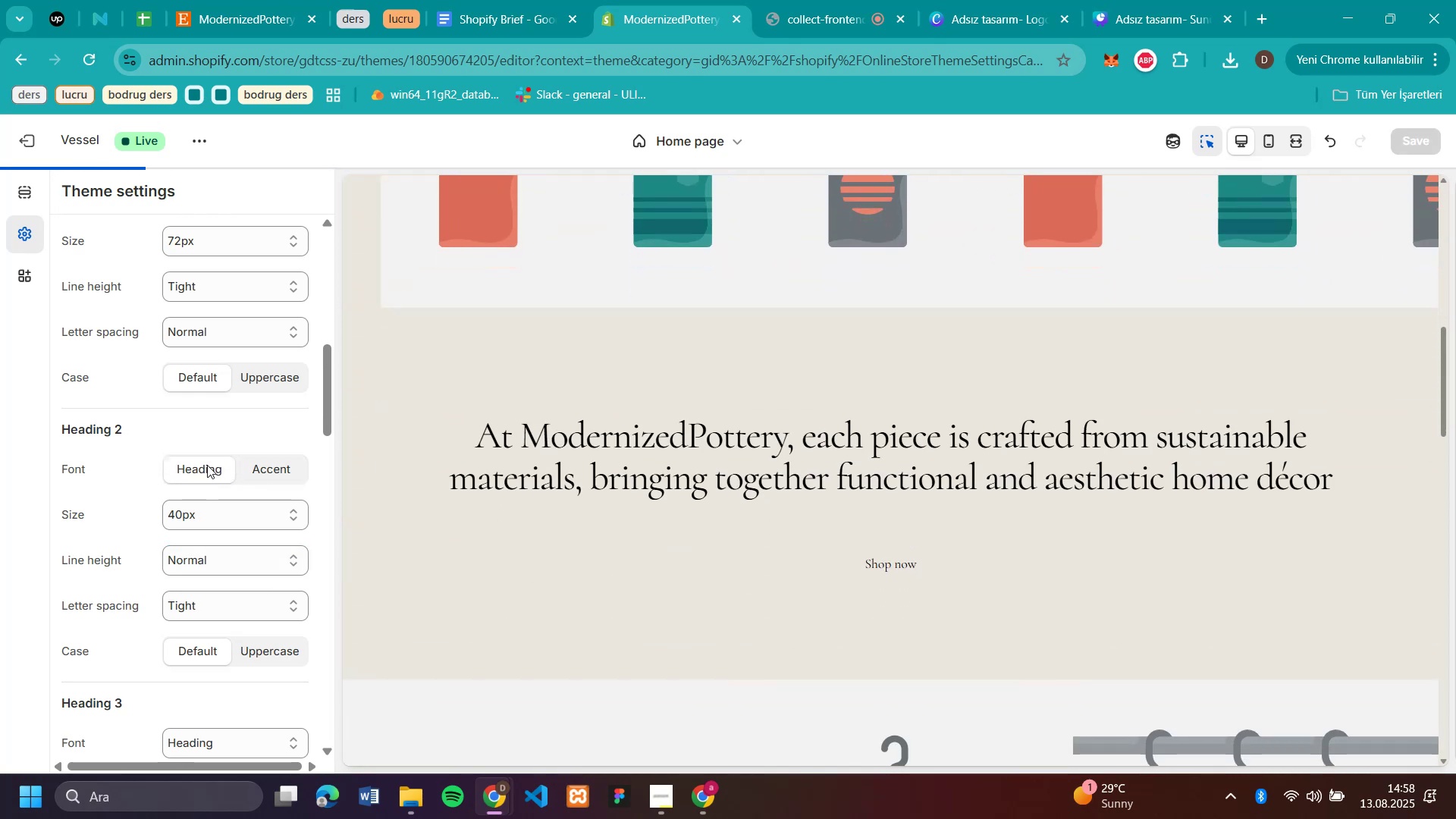 
scroll: coordinate [199, 508], scroll_direction: down, amount: 5.0
 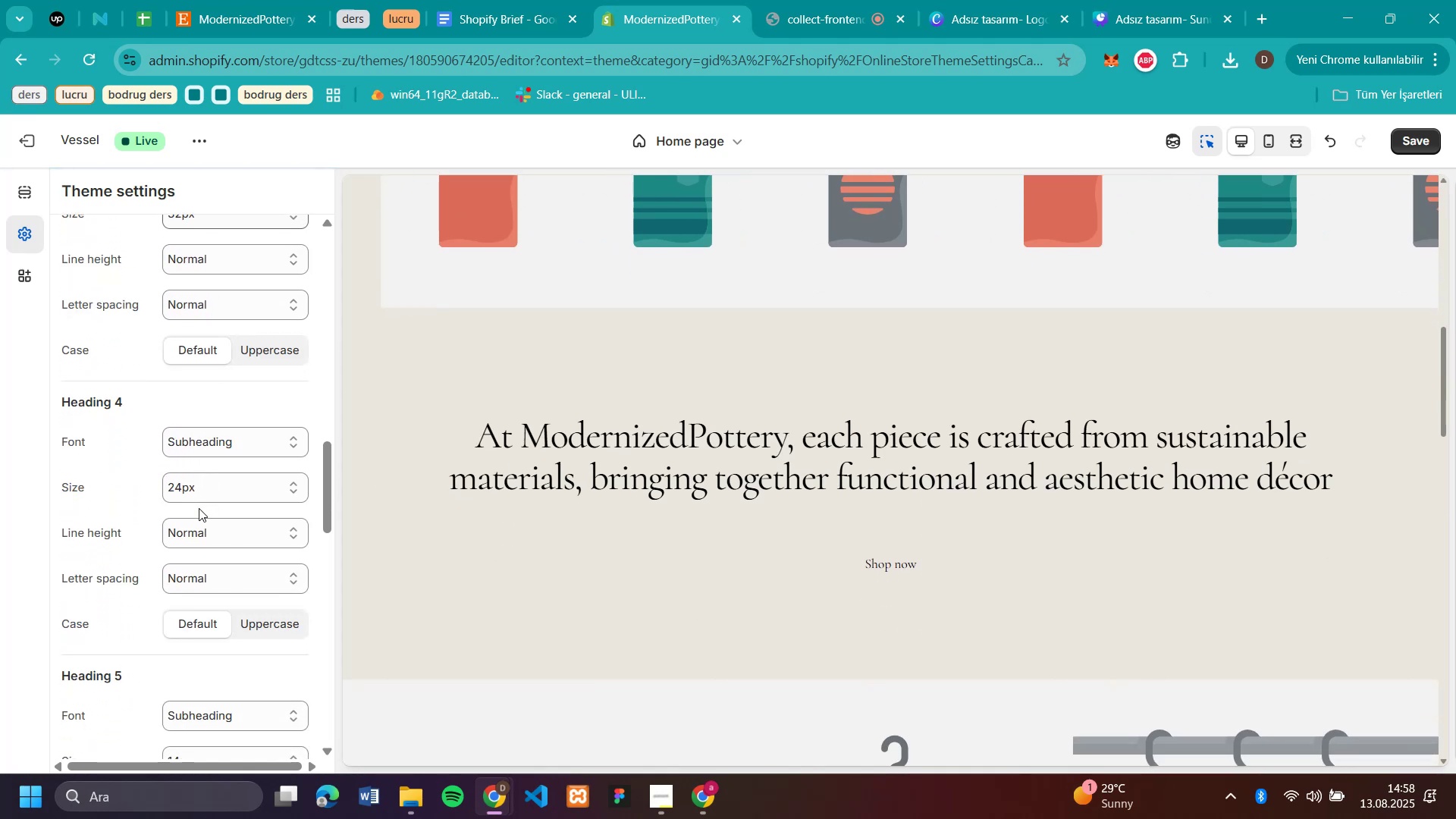 
scroll: coordinate [1193, 516], scroll_direction: up, amount: 28.0
 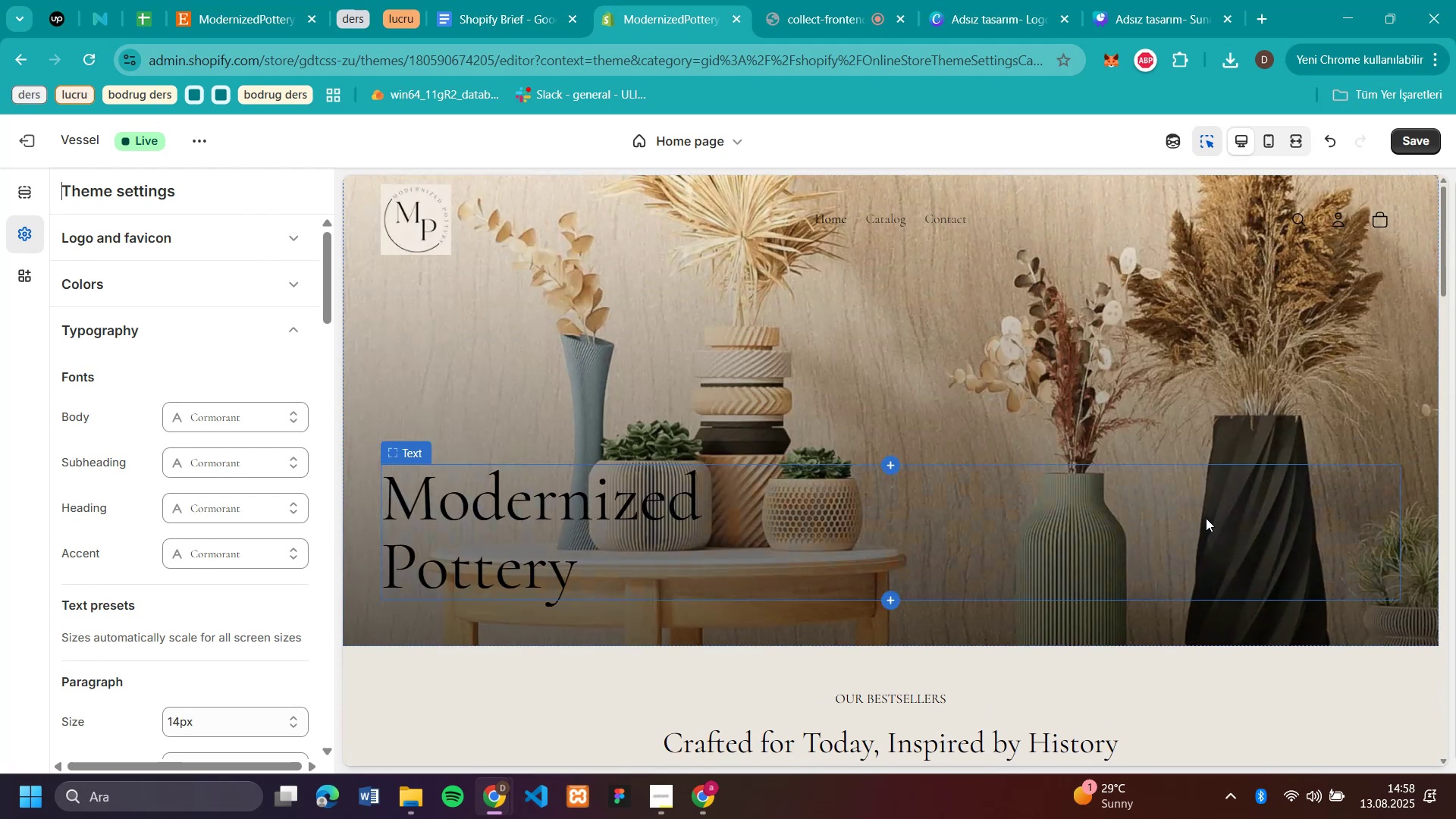 
scroll: coordinate [152, 590], scroll_direction: down, amount: 19.0
 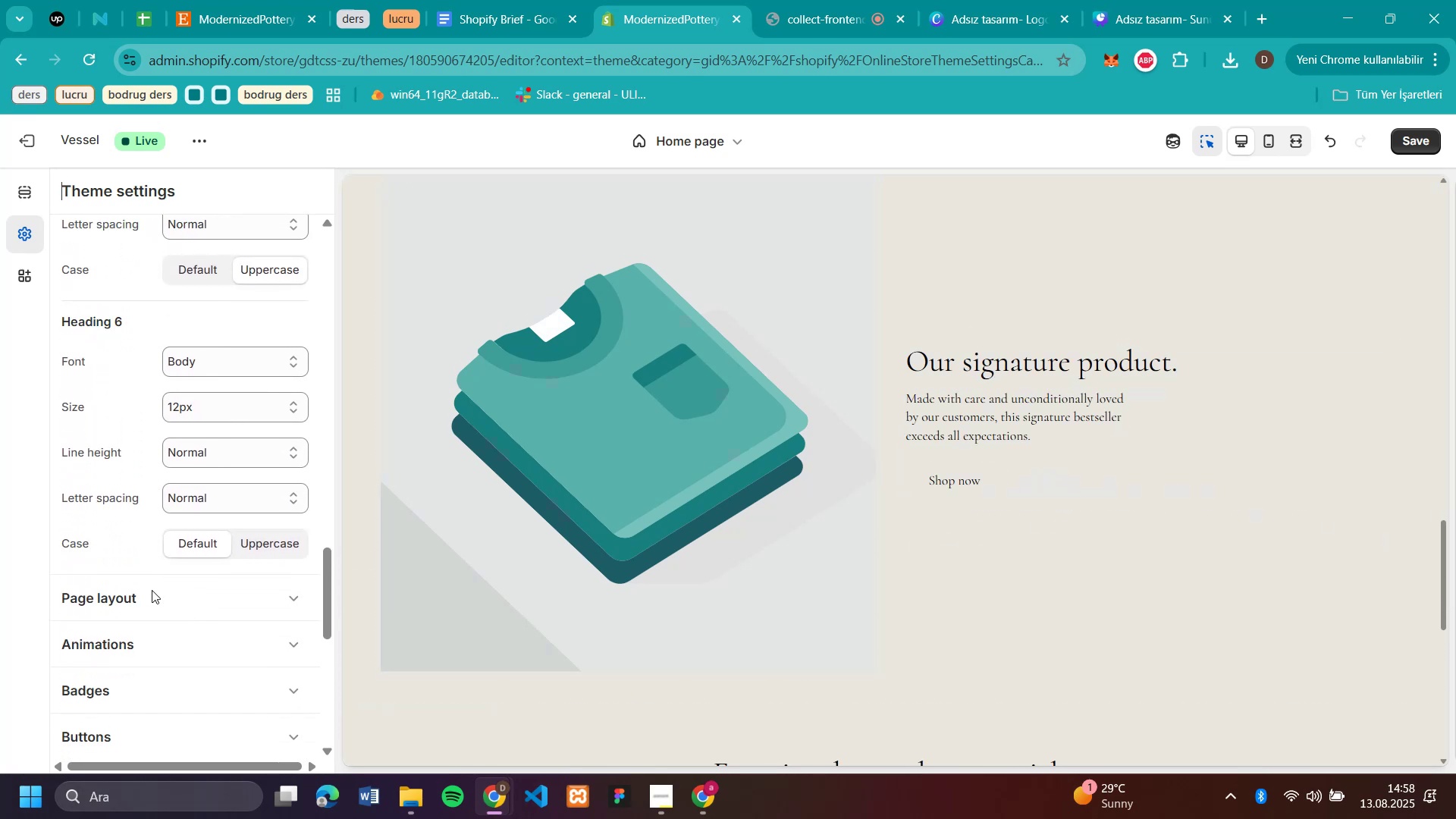 
scroll: coordinate [152, 590], scroll_direction: none, amount: 0.0
 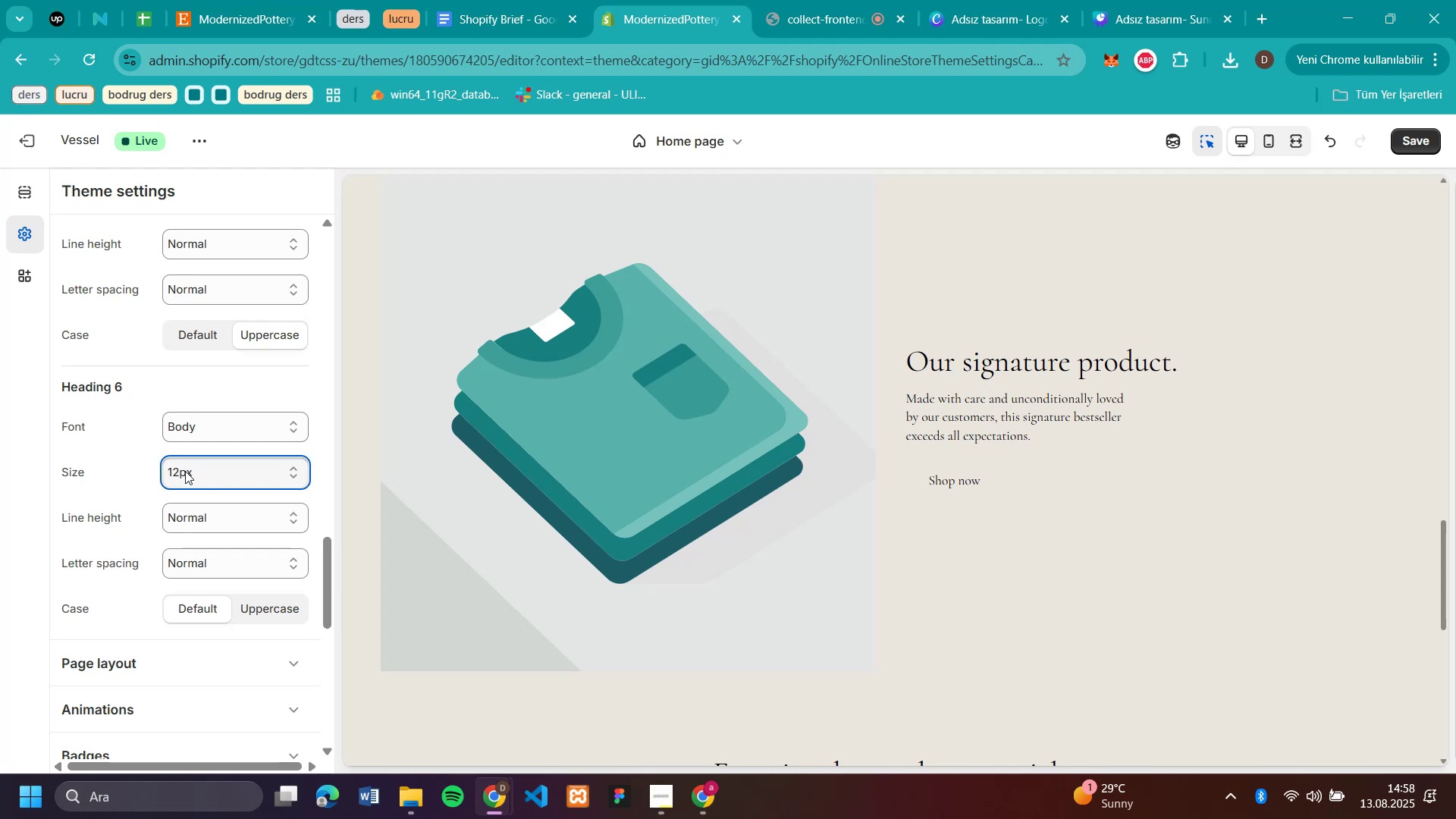 
left_click([185, 471])
 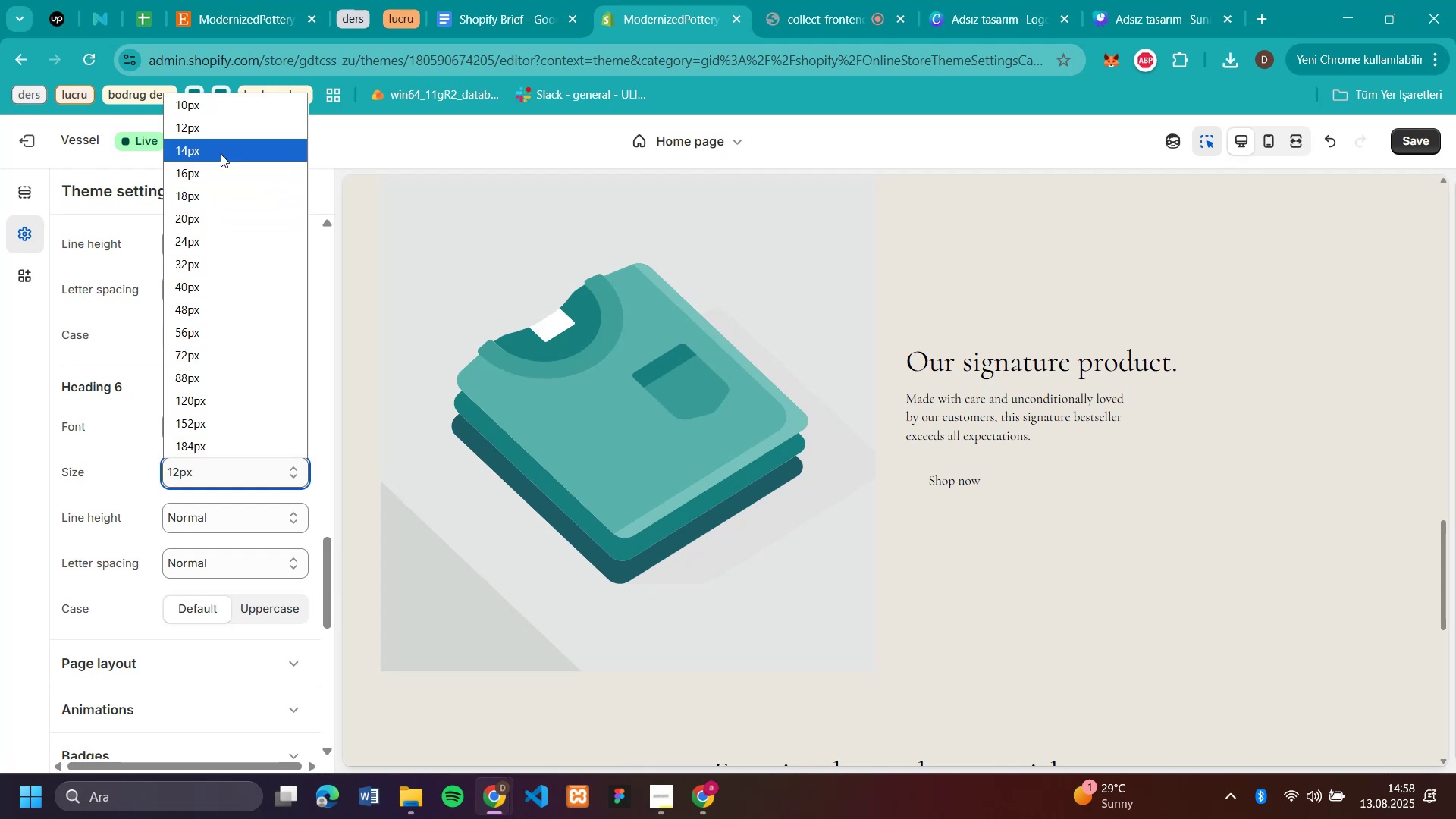 
left_click([221, 154])
 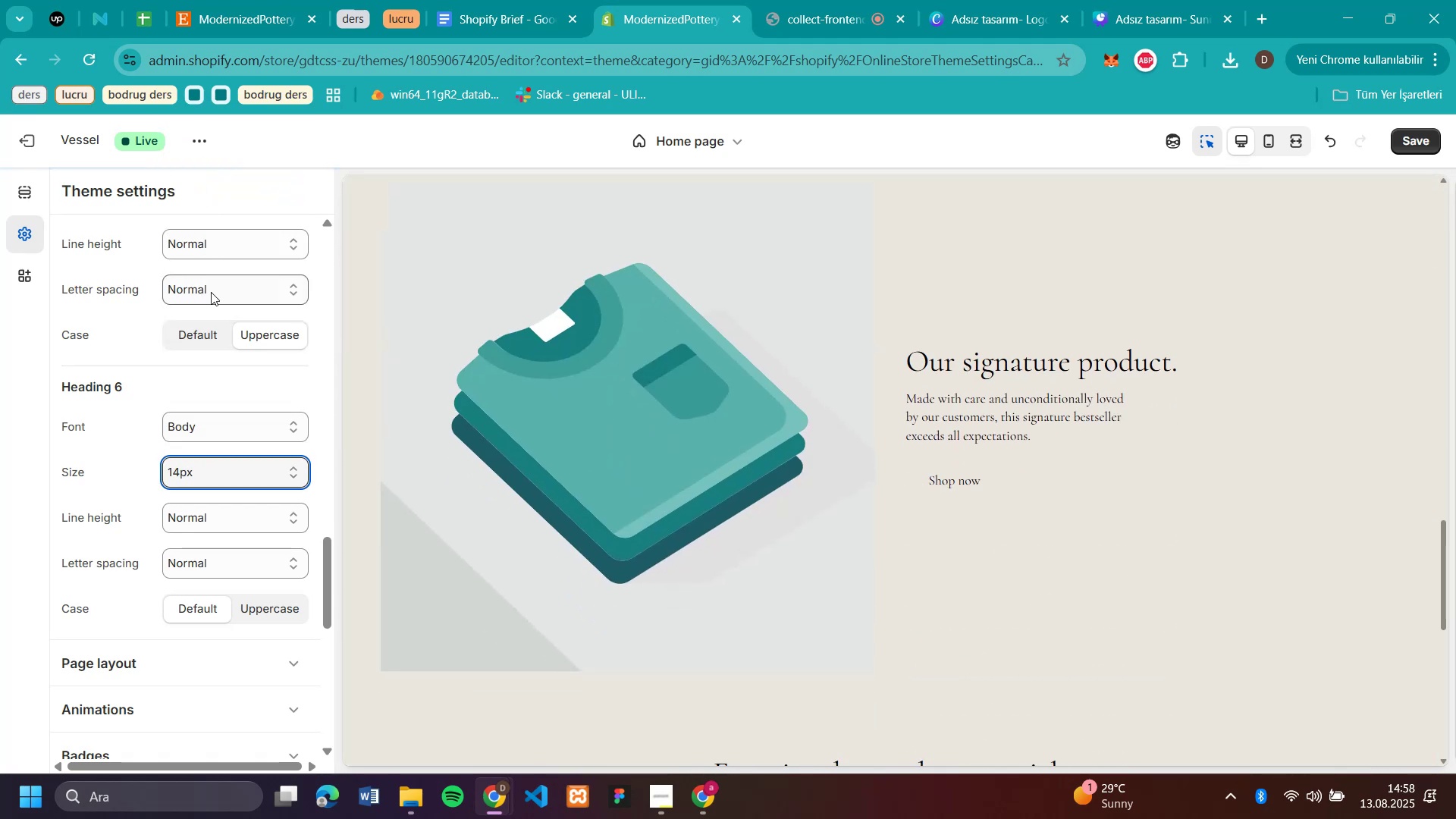 
left_click([215, 474])
 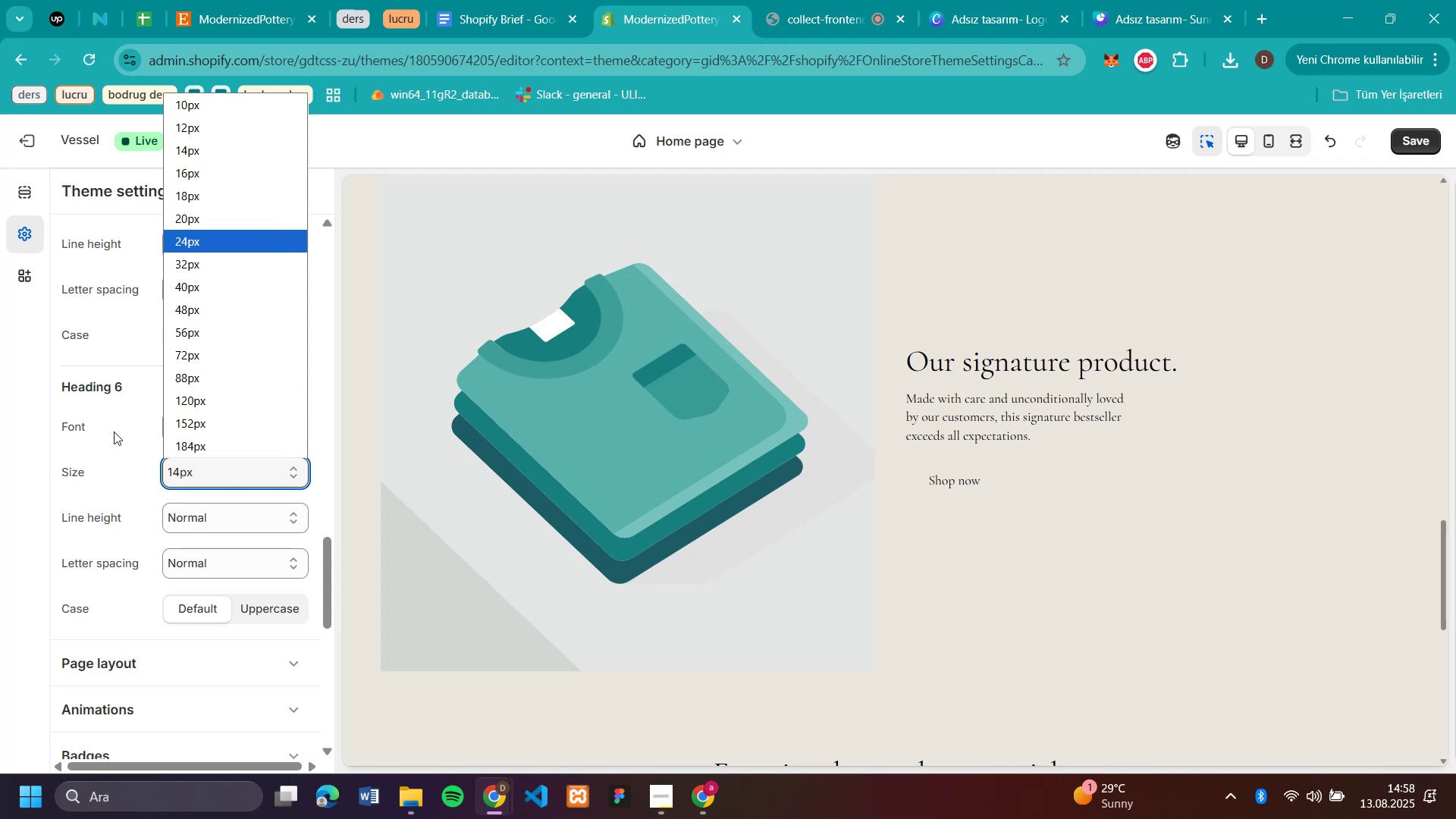 
wait(5.38)
 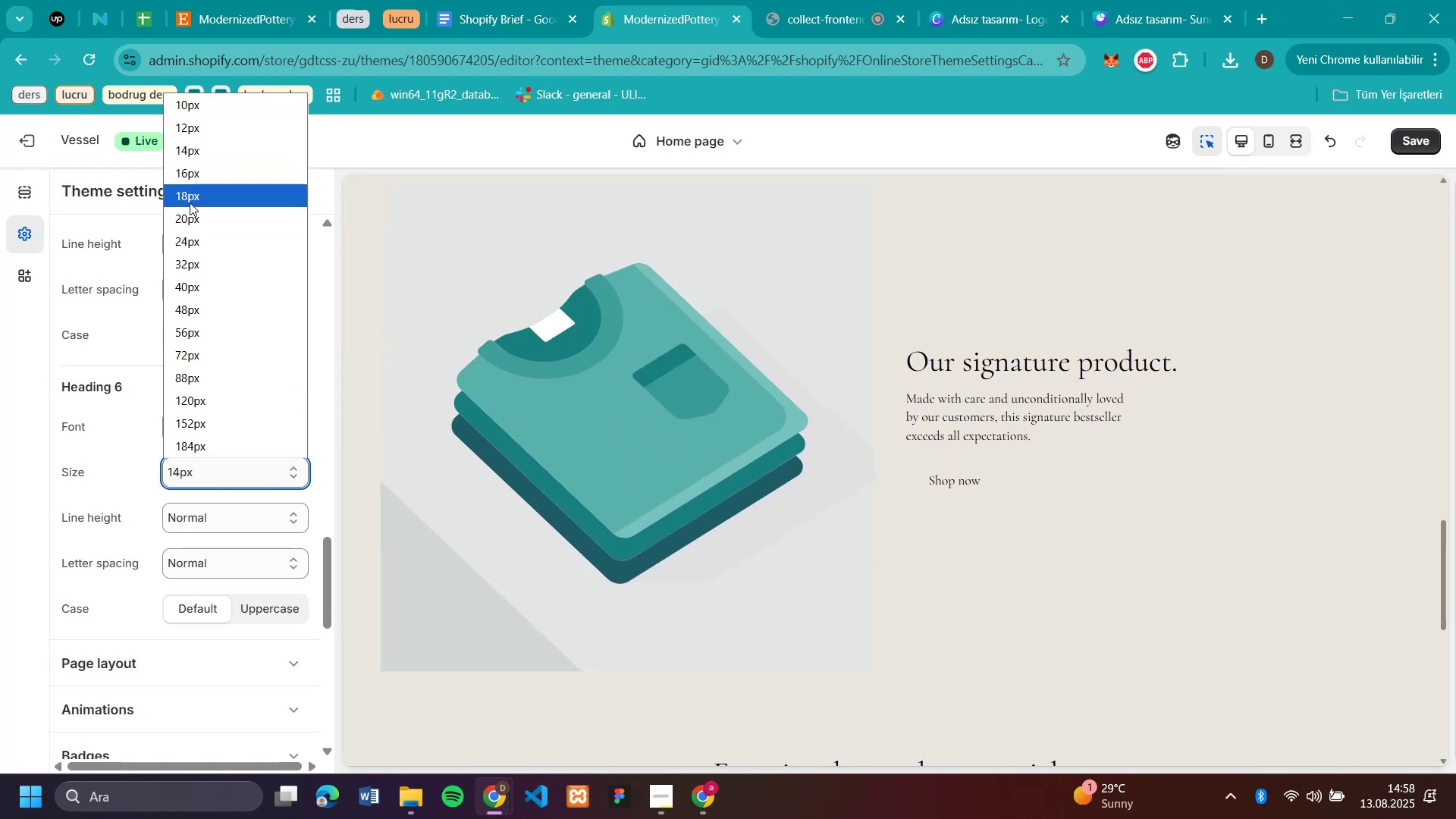 
left_click([23, 444])
 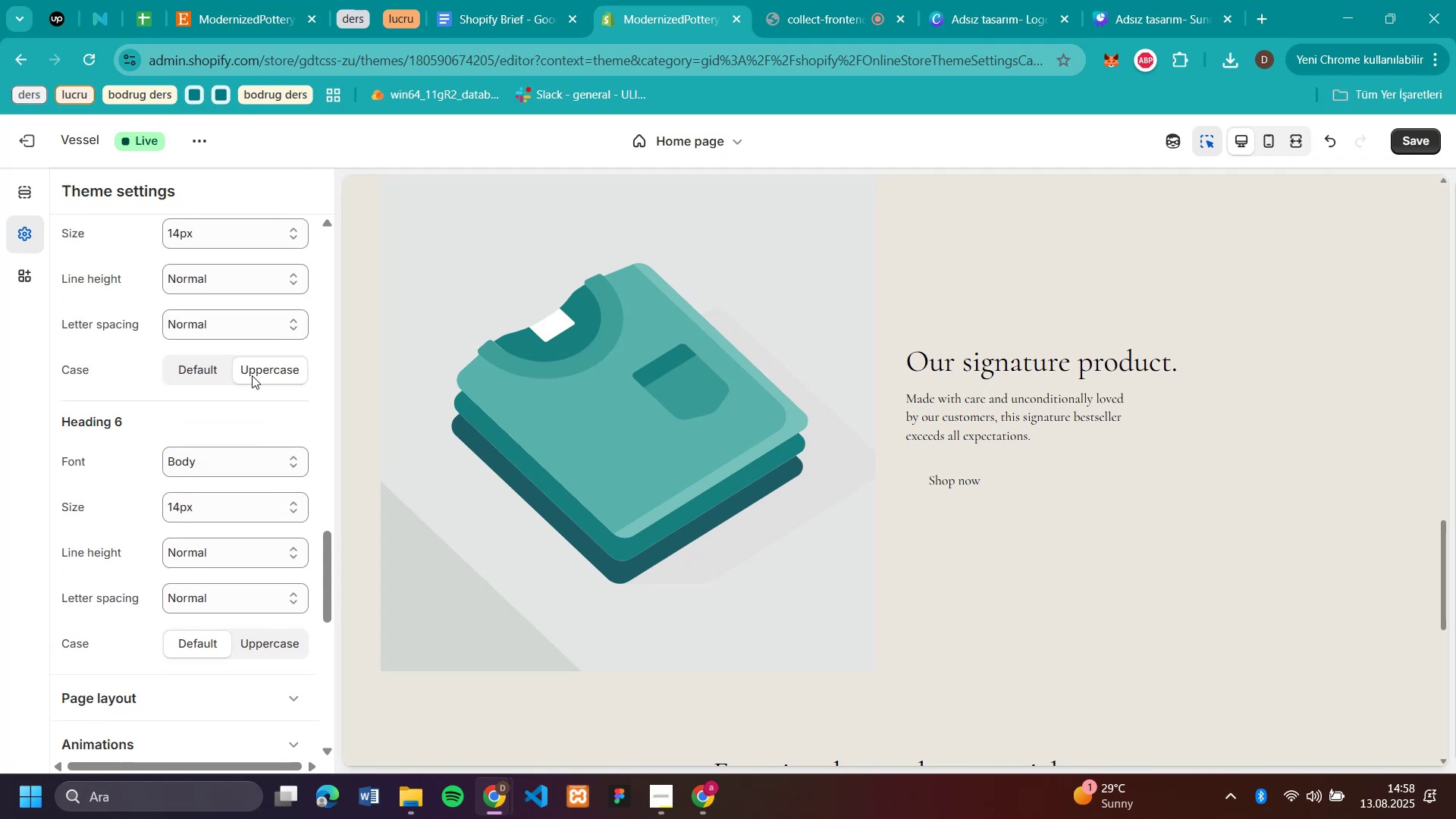 
scroll: coordinate [252, 375], scroll_direction: up, amount: 2.0
 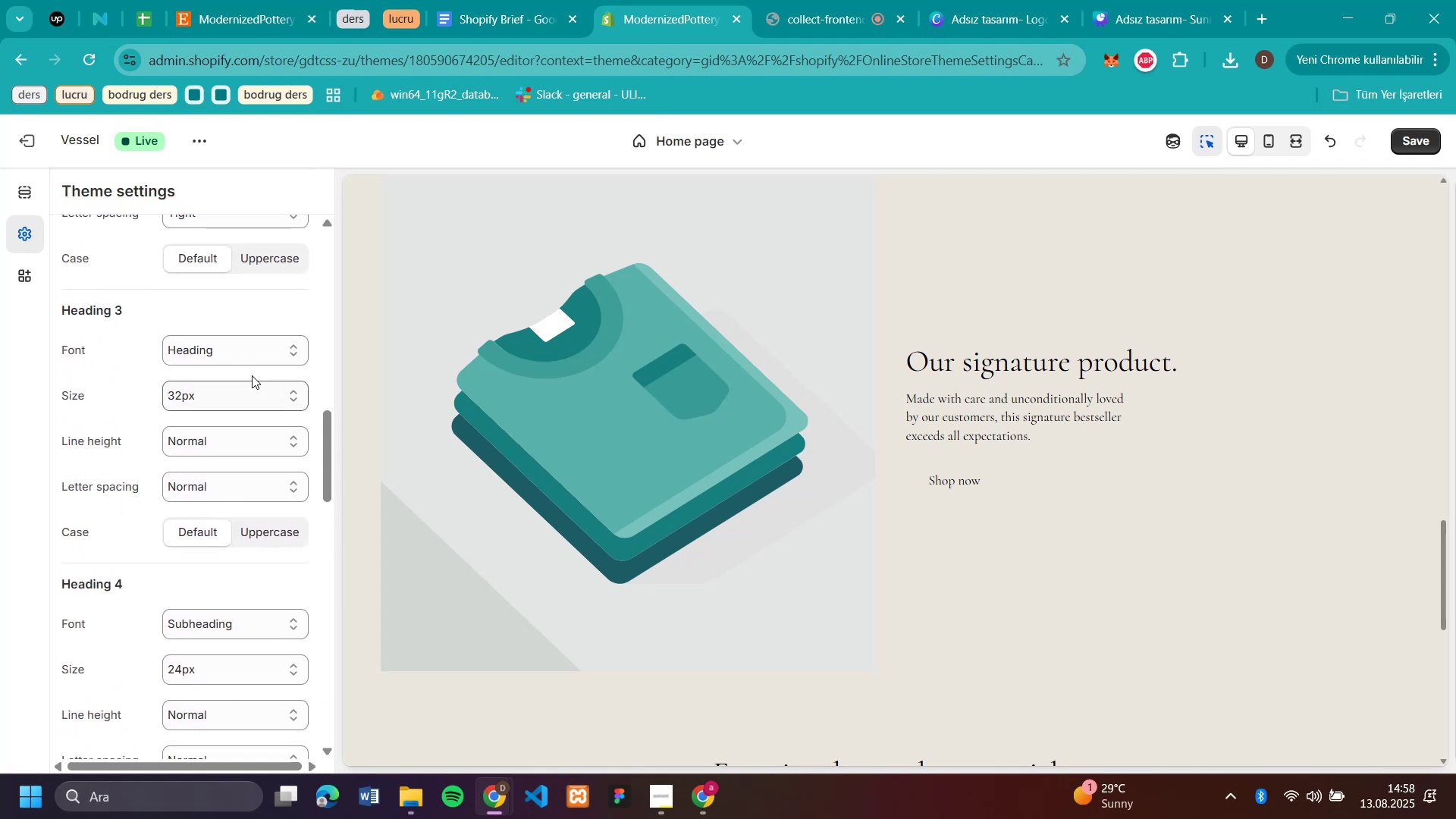 
scroll: coordinate [252, 375], scroll_direction: down, amount: 10.0
 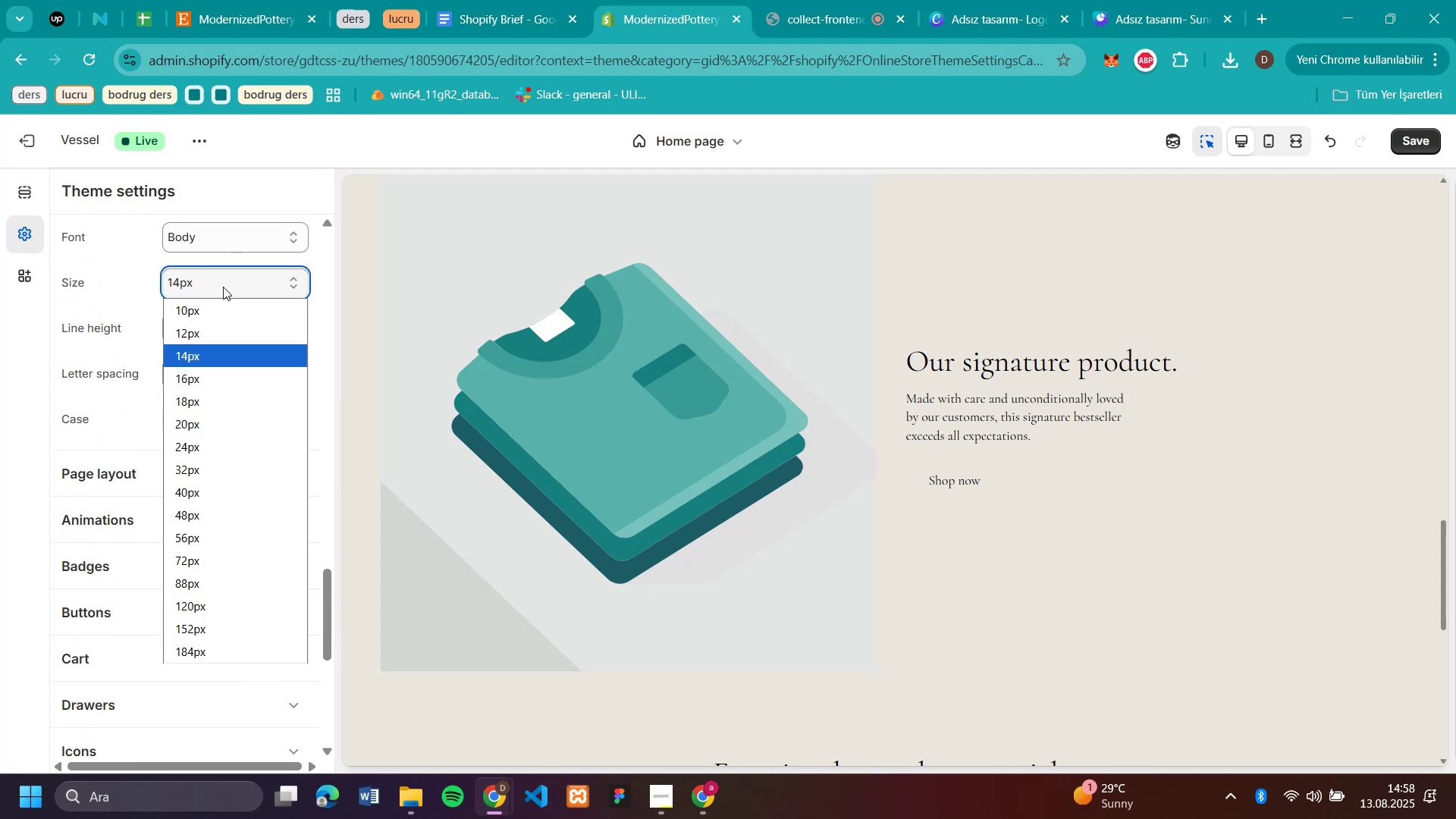 
left_click([223, 287])
 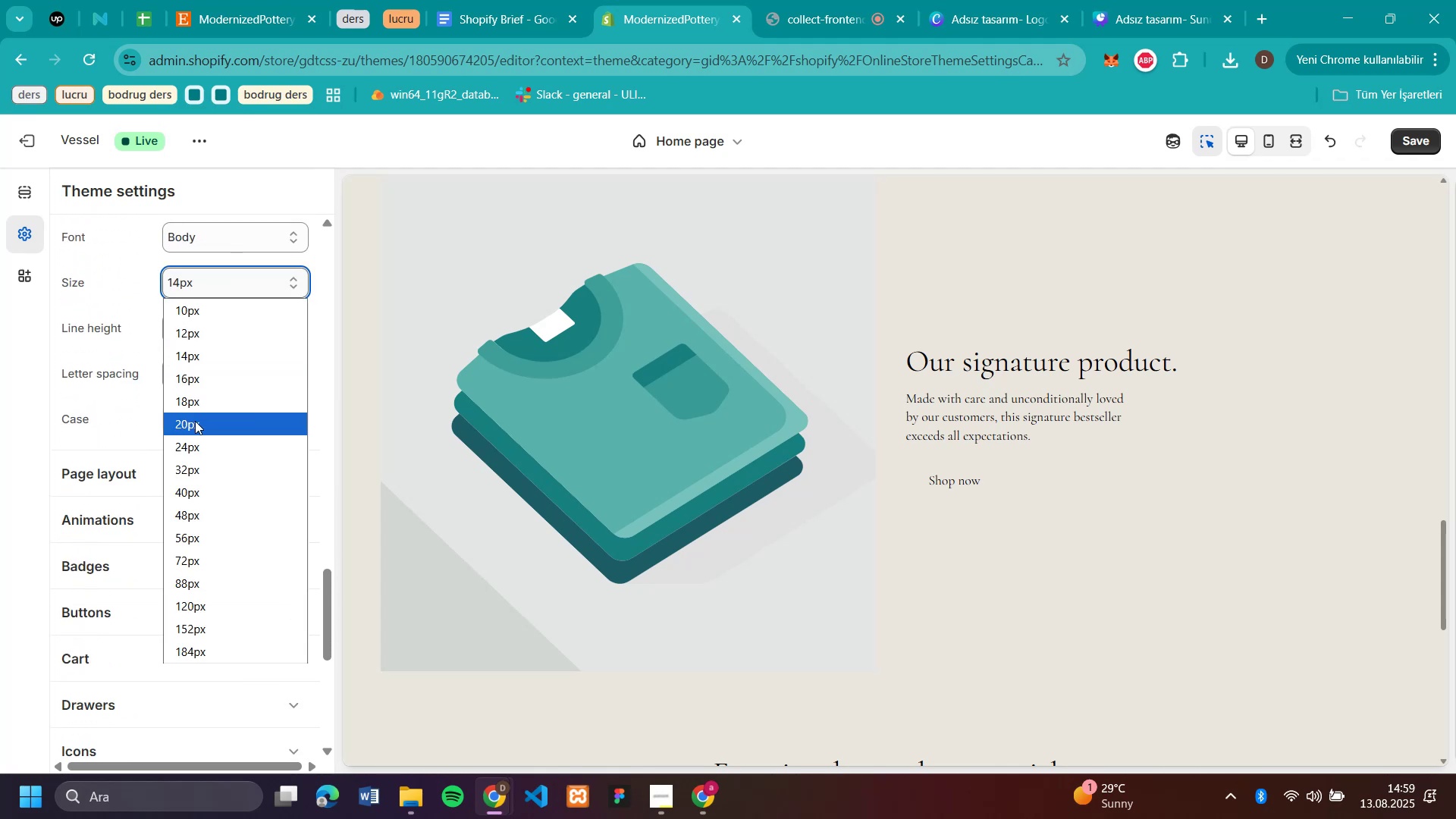 
left_click([195, 421])
 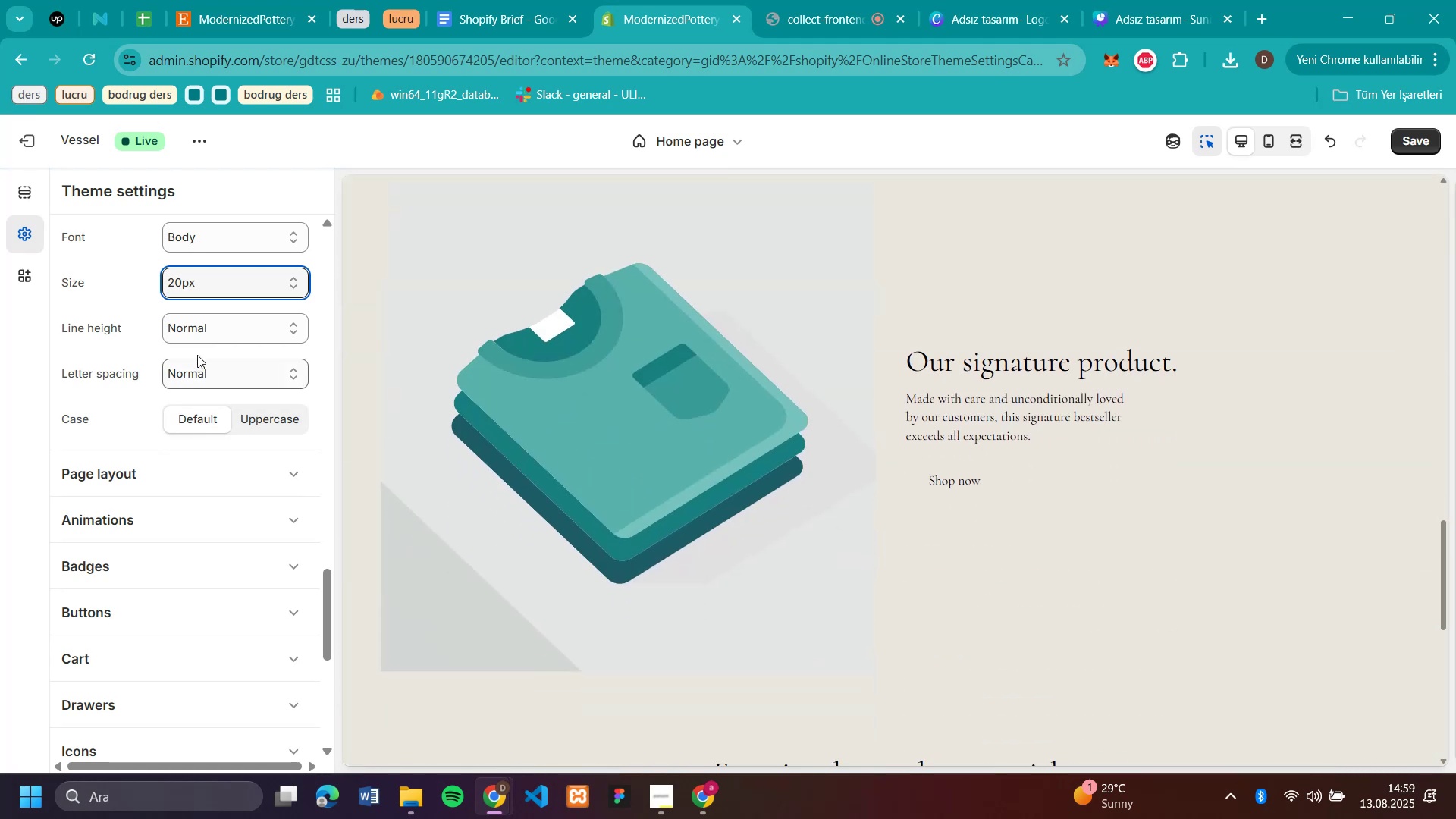 
left_click([211, 284])
 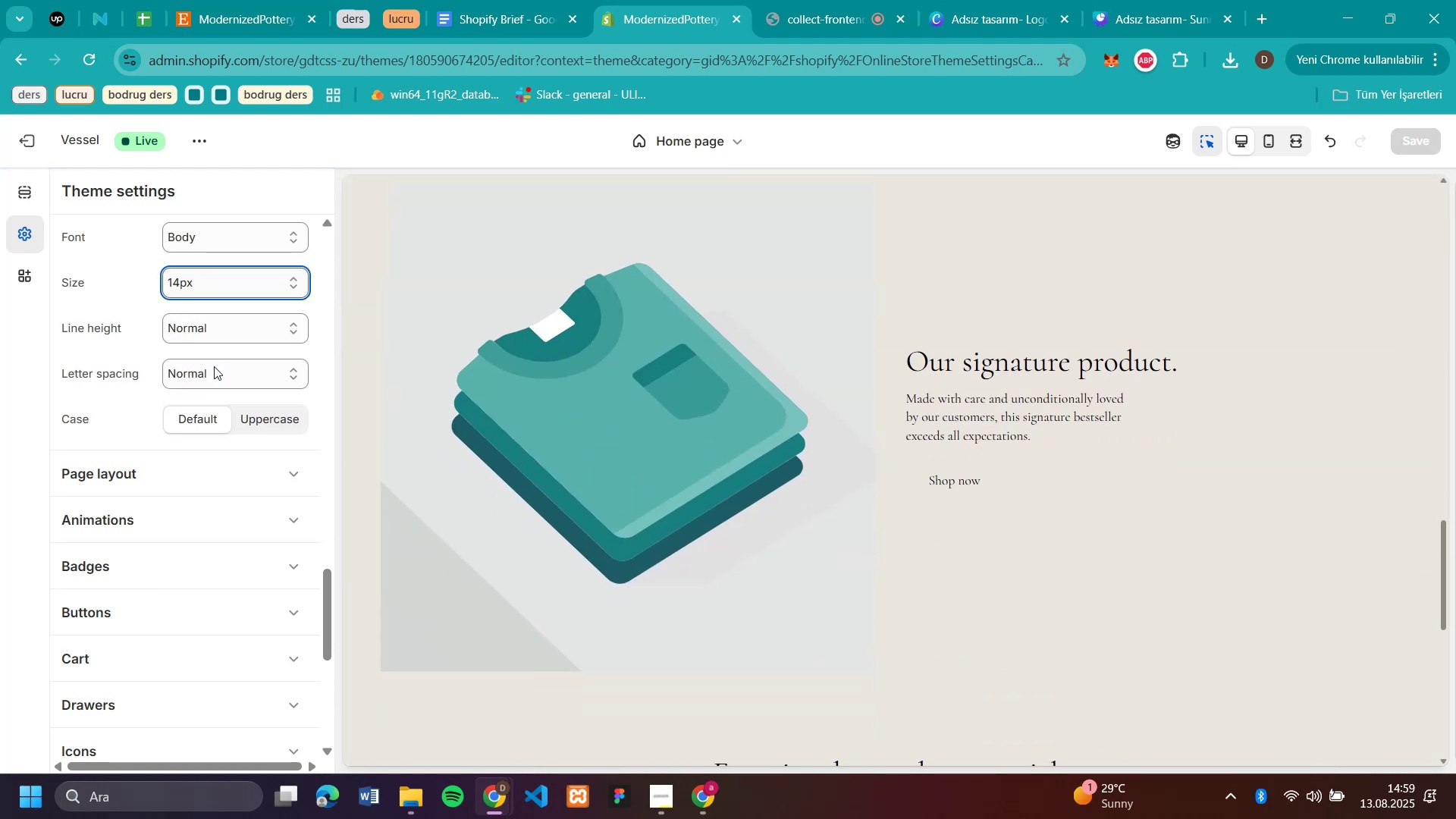 
left_click([214, 366])
 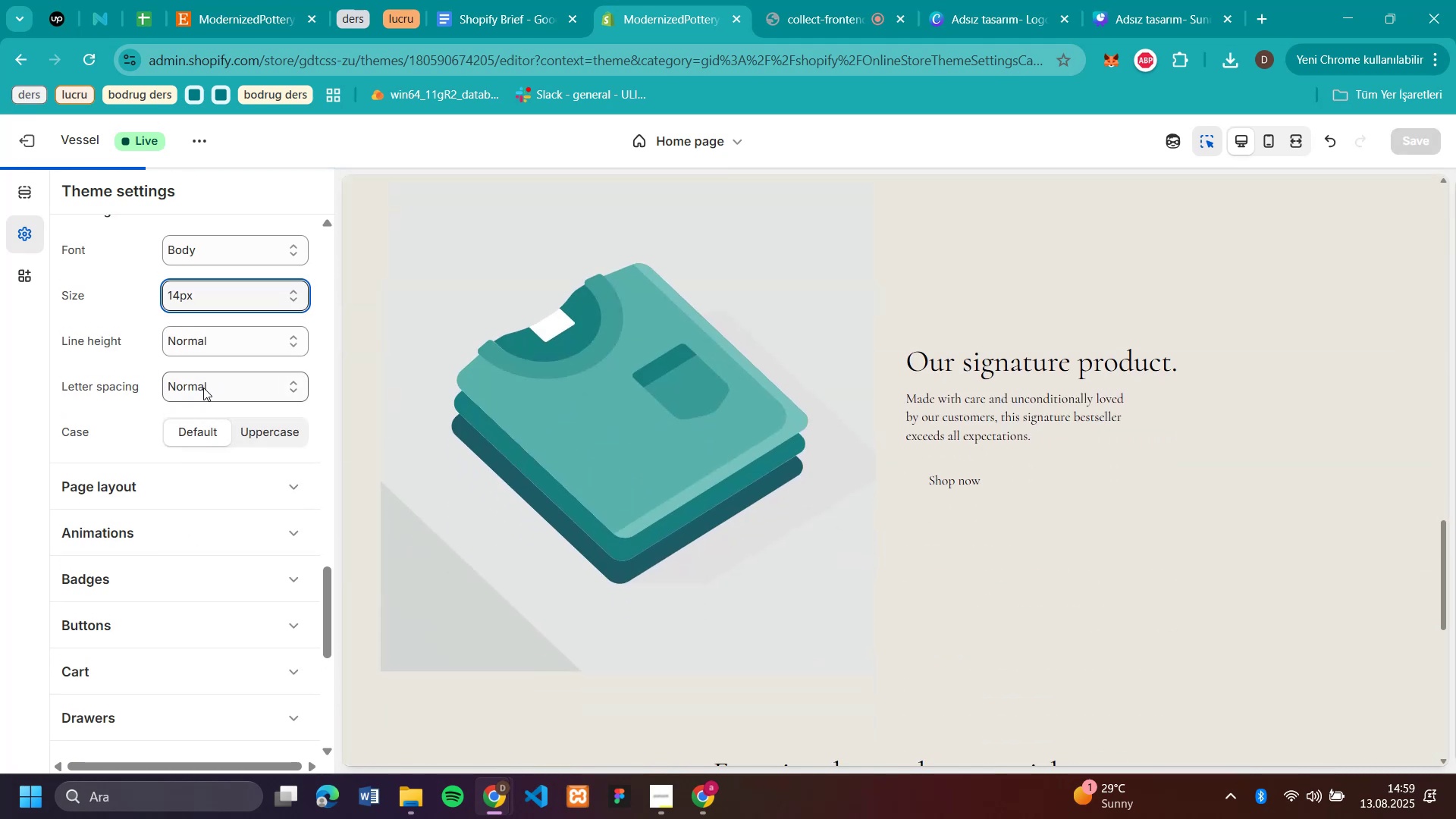 
scroll: coordinate [203, 388], scroll_direction: up, amount: 4.0
 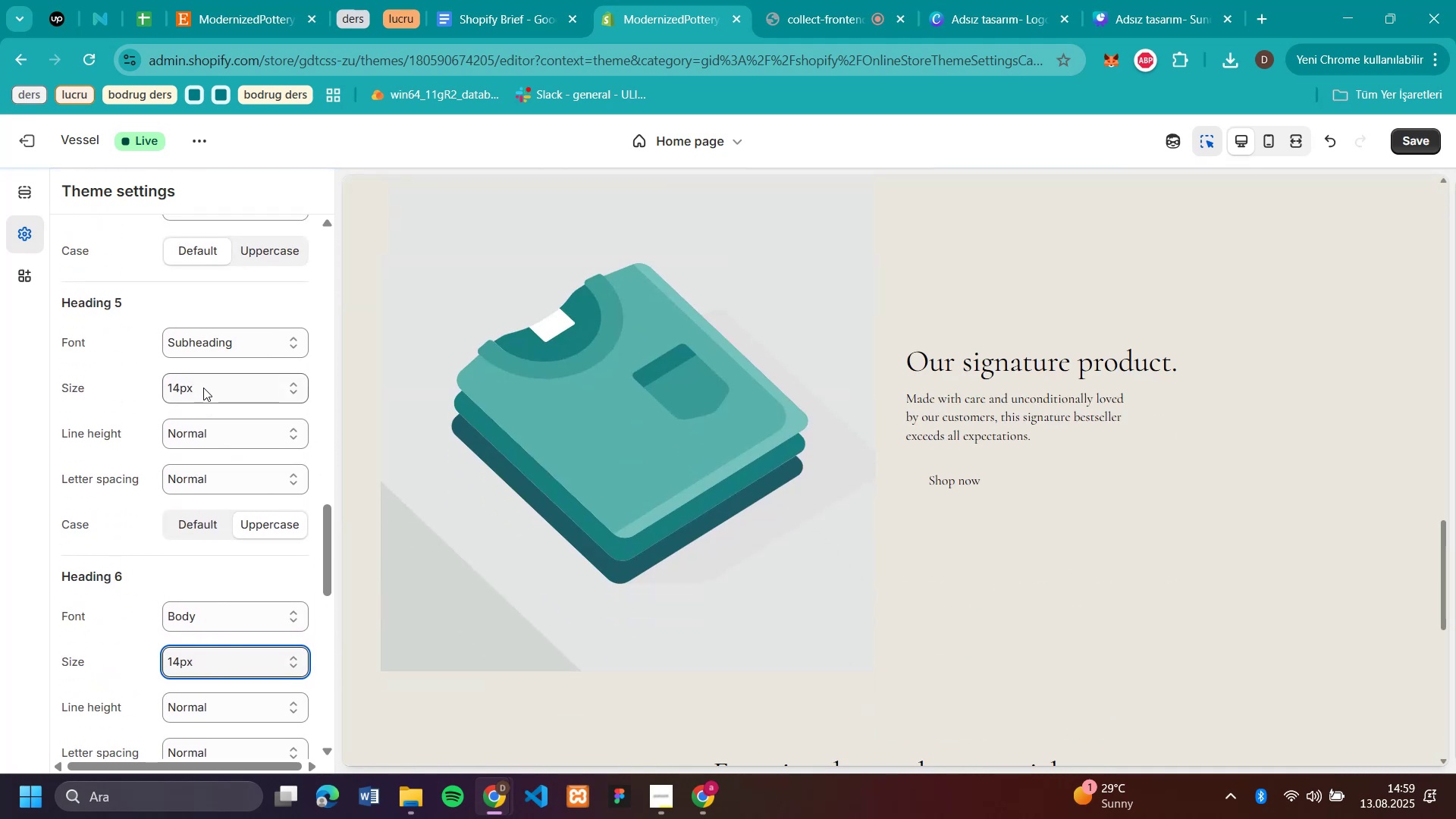 
left_click([203, 388])
 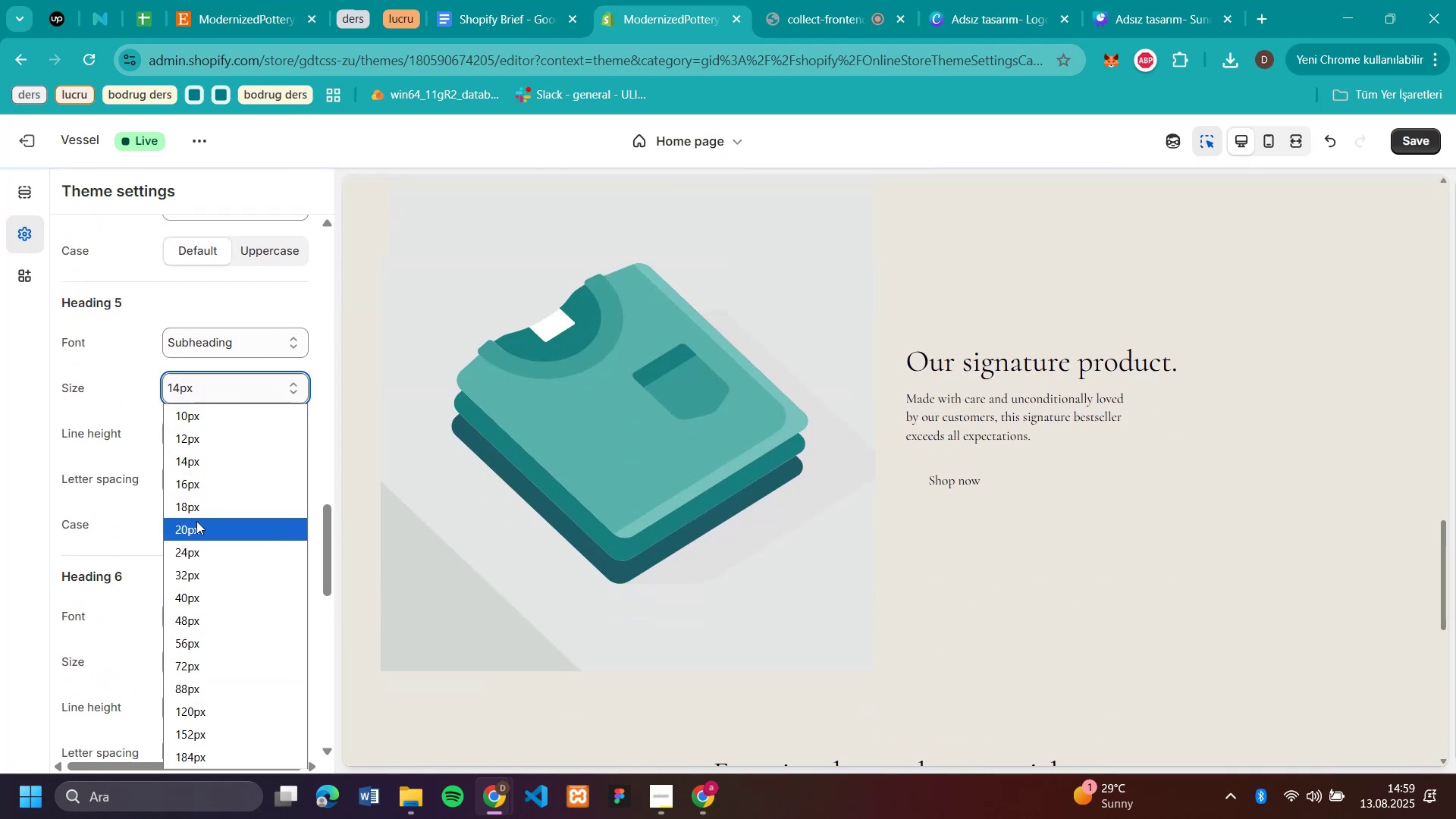 
mouse_move([200, 497])
 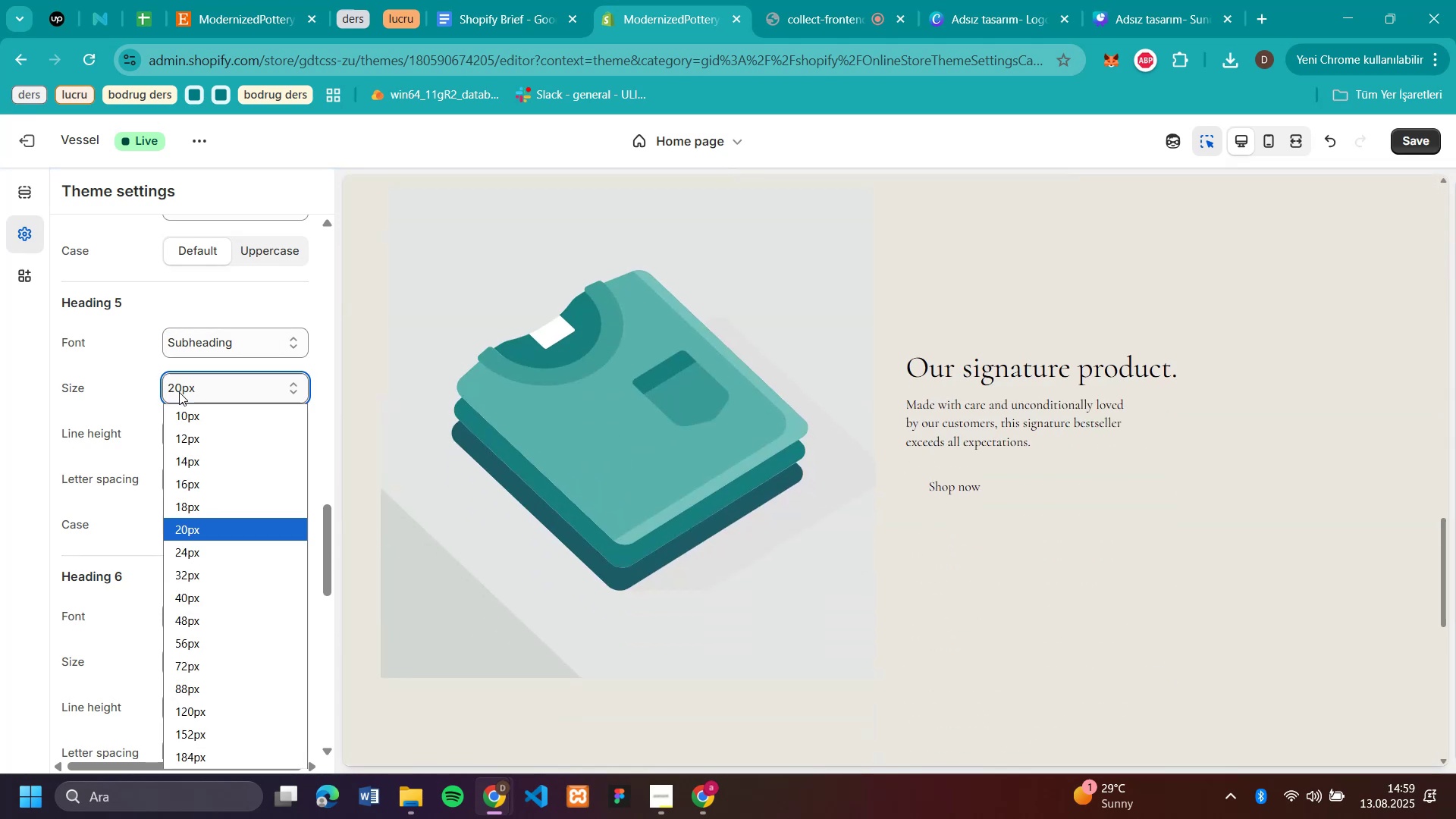 
left_click([179, 392])
 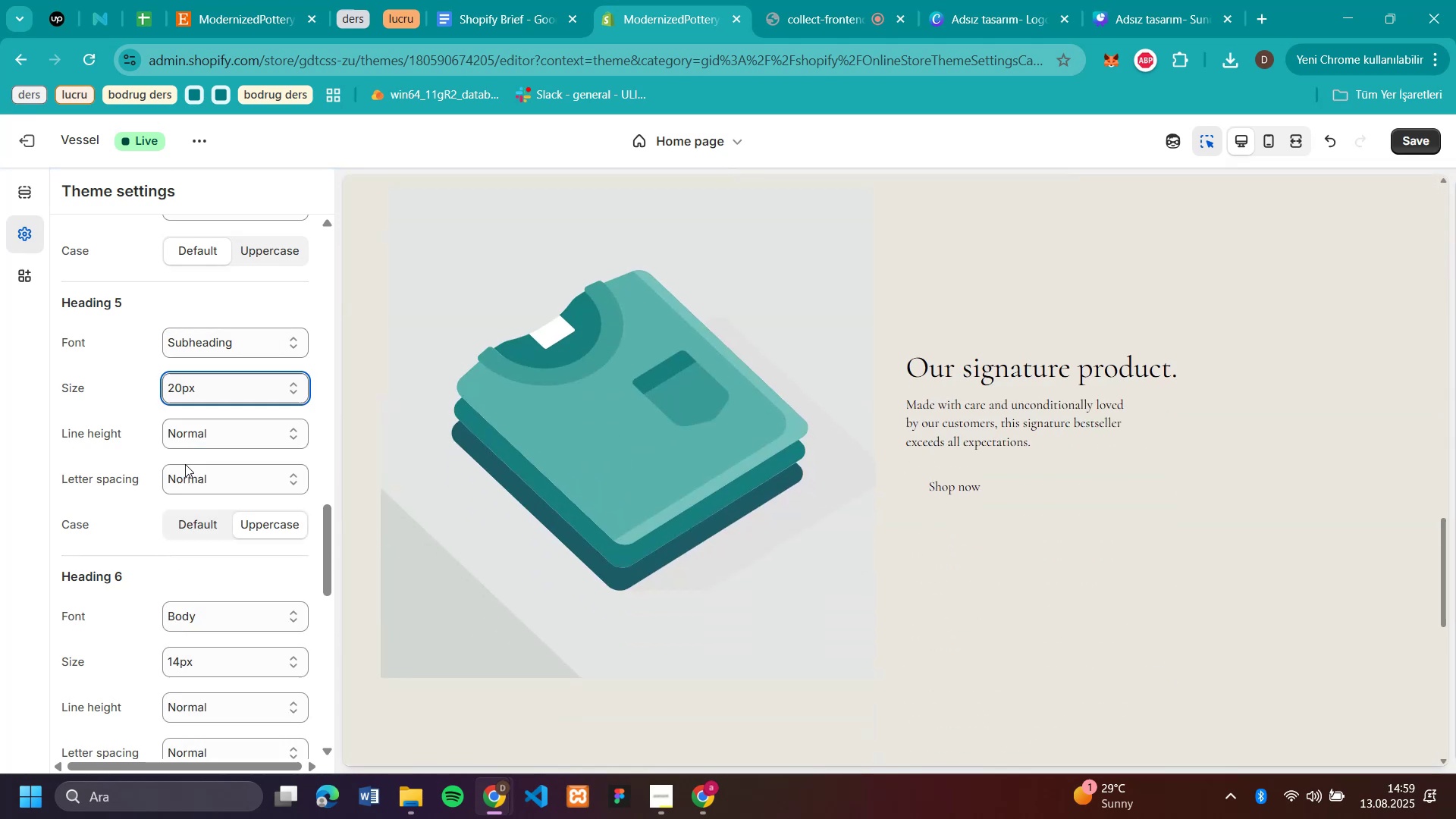 
left_click([185, 464])
 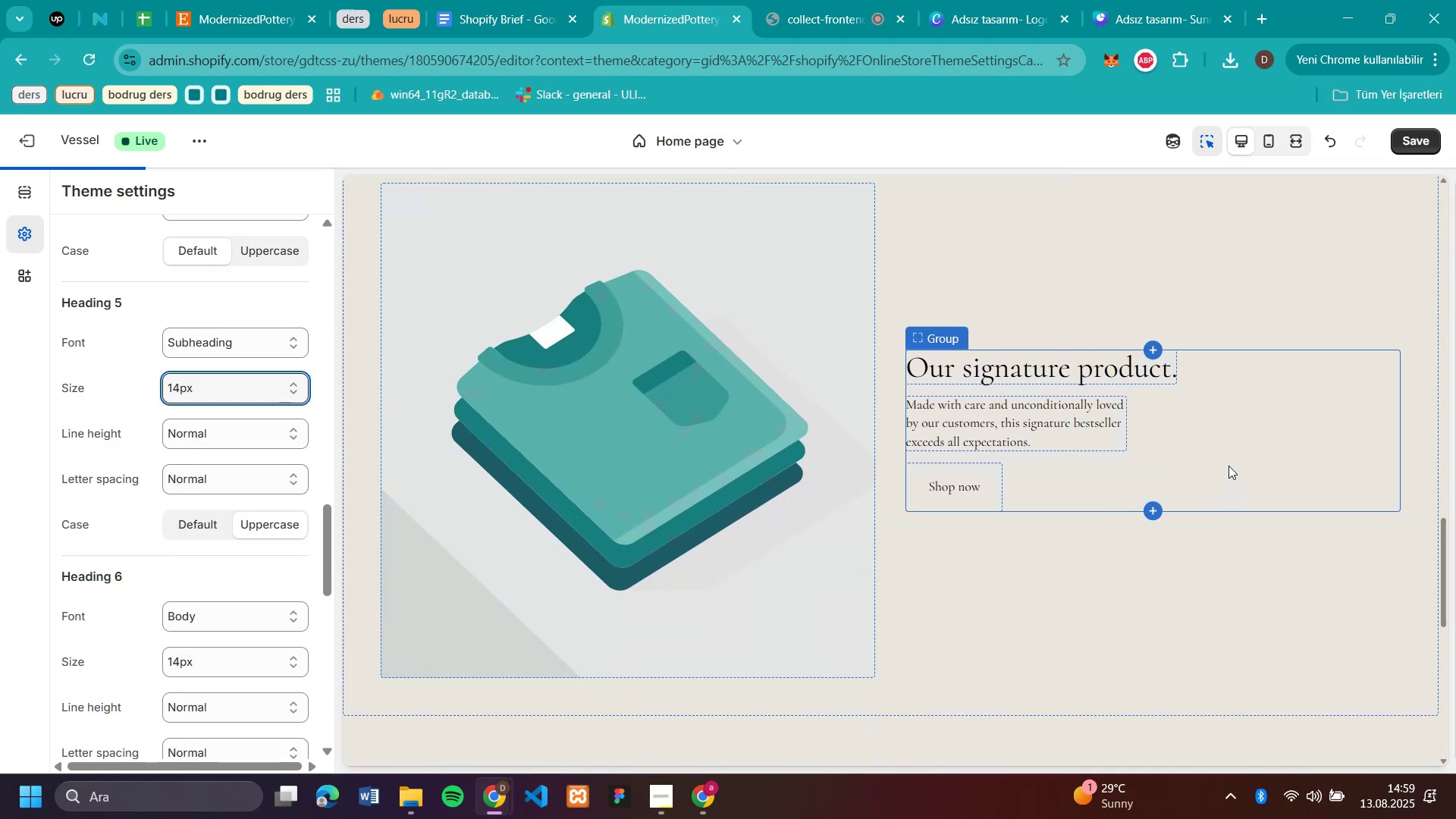 
left_click([1228, 466])
 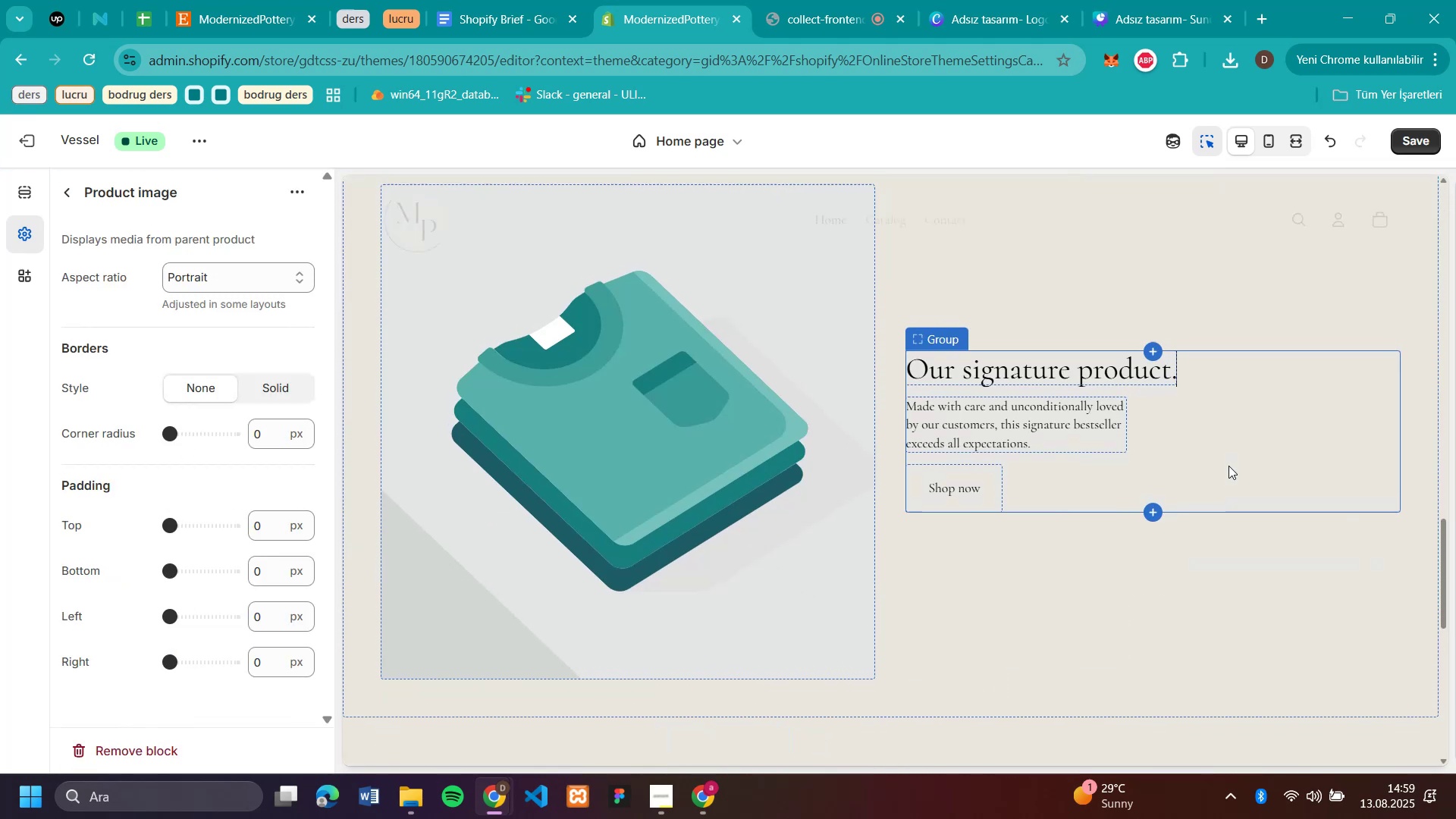 
left_click([1228, 466])
 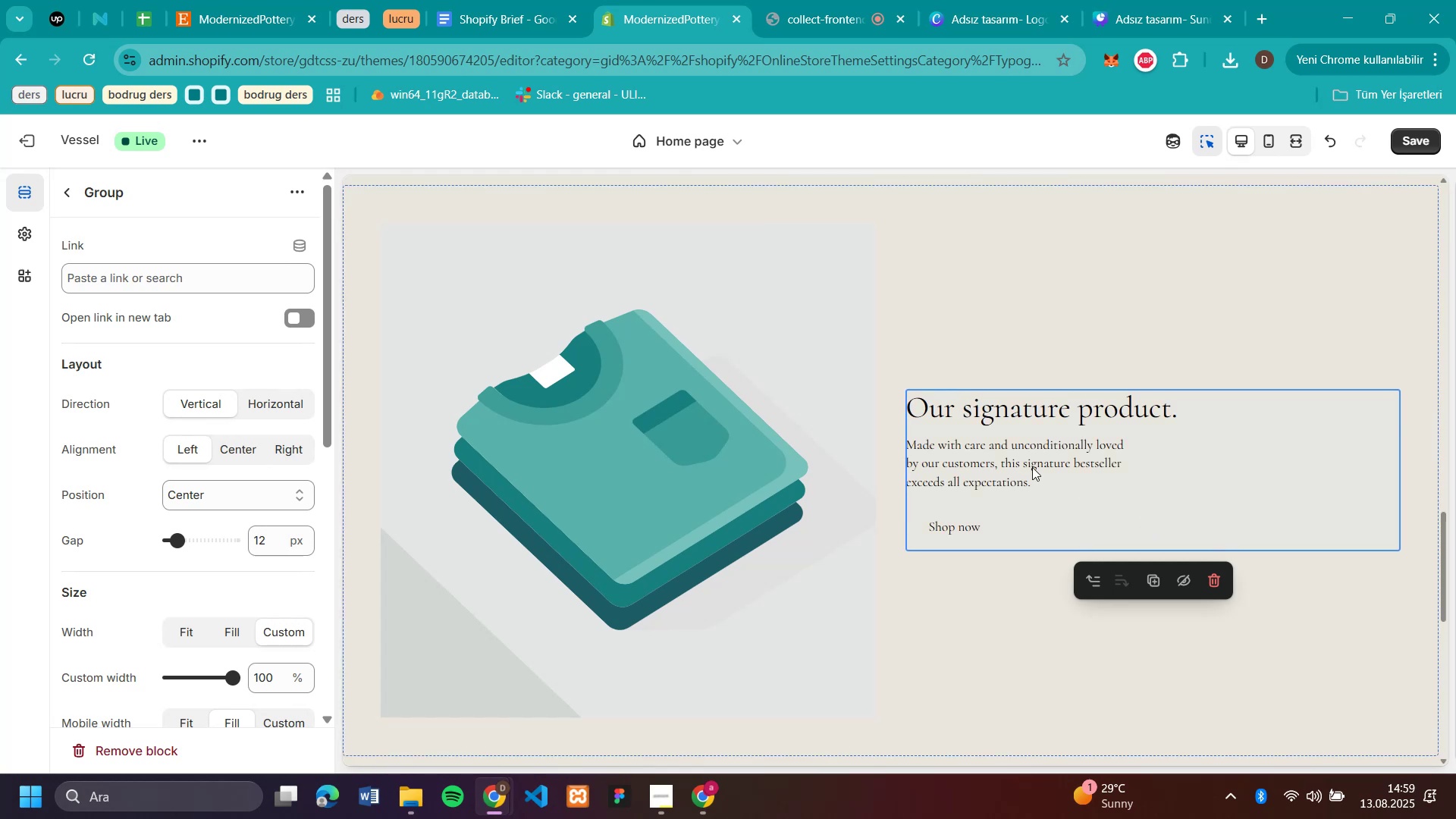 
left_click([1032, 467])
 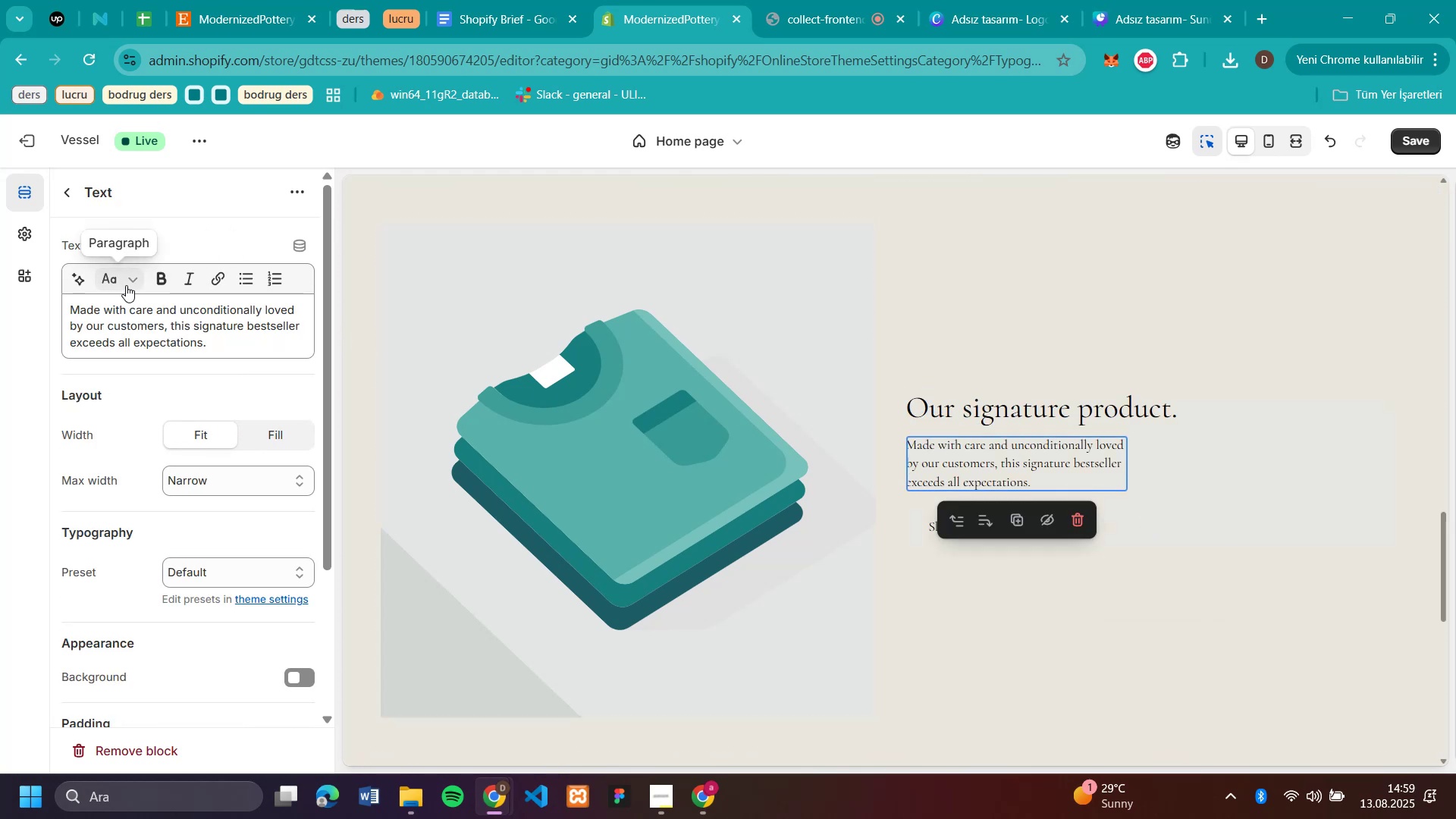 
left_click([126, 285])
 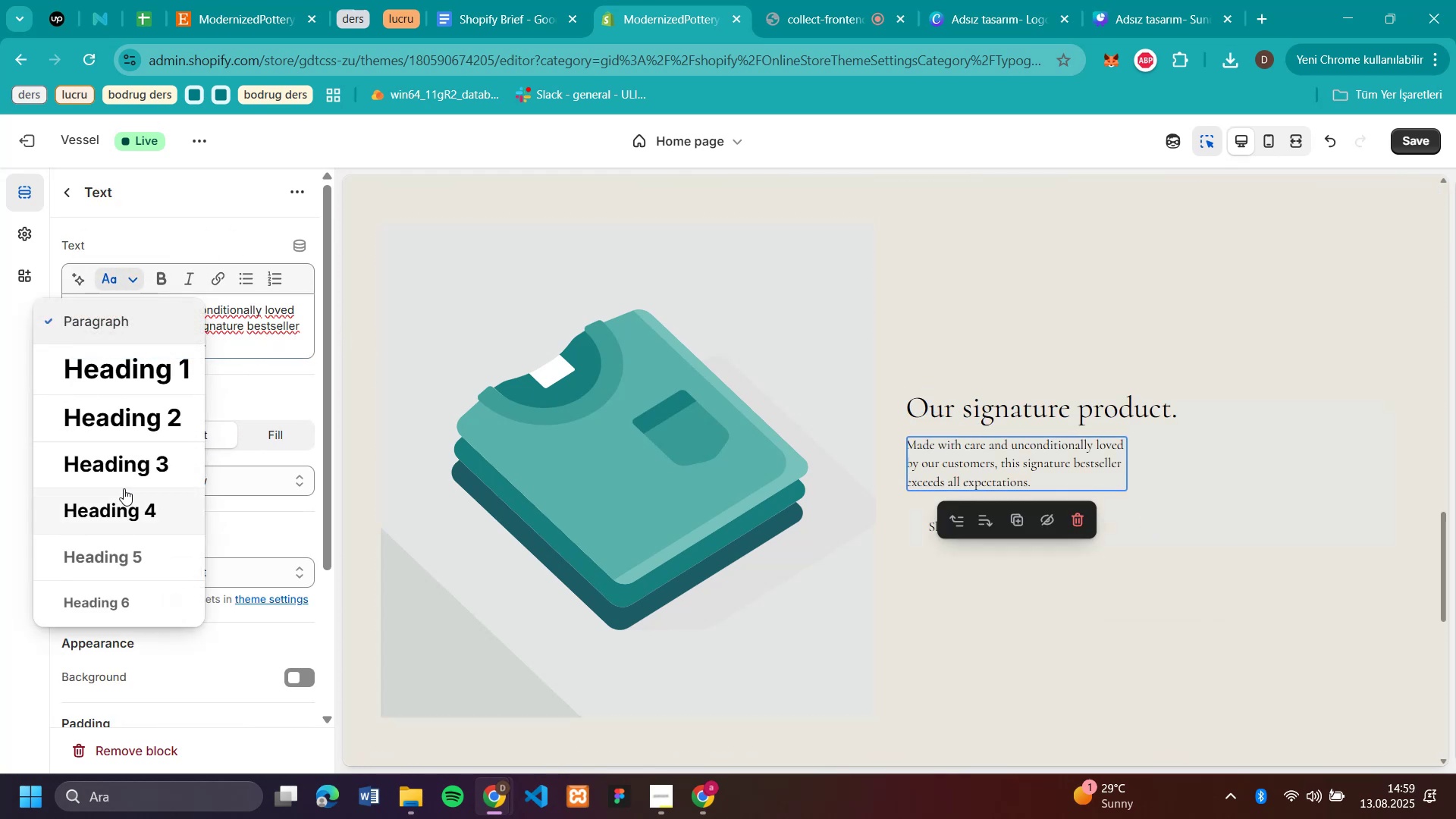 
wait(9.93)
 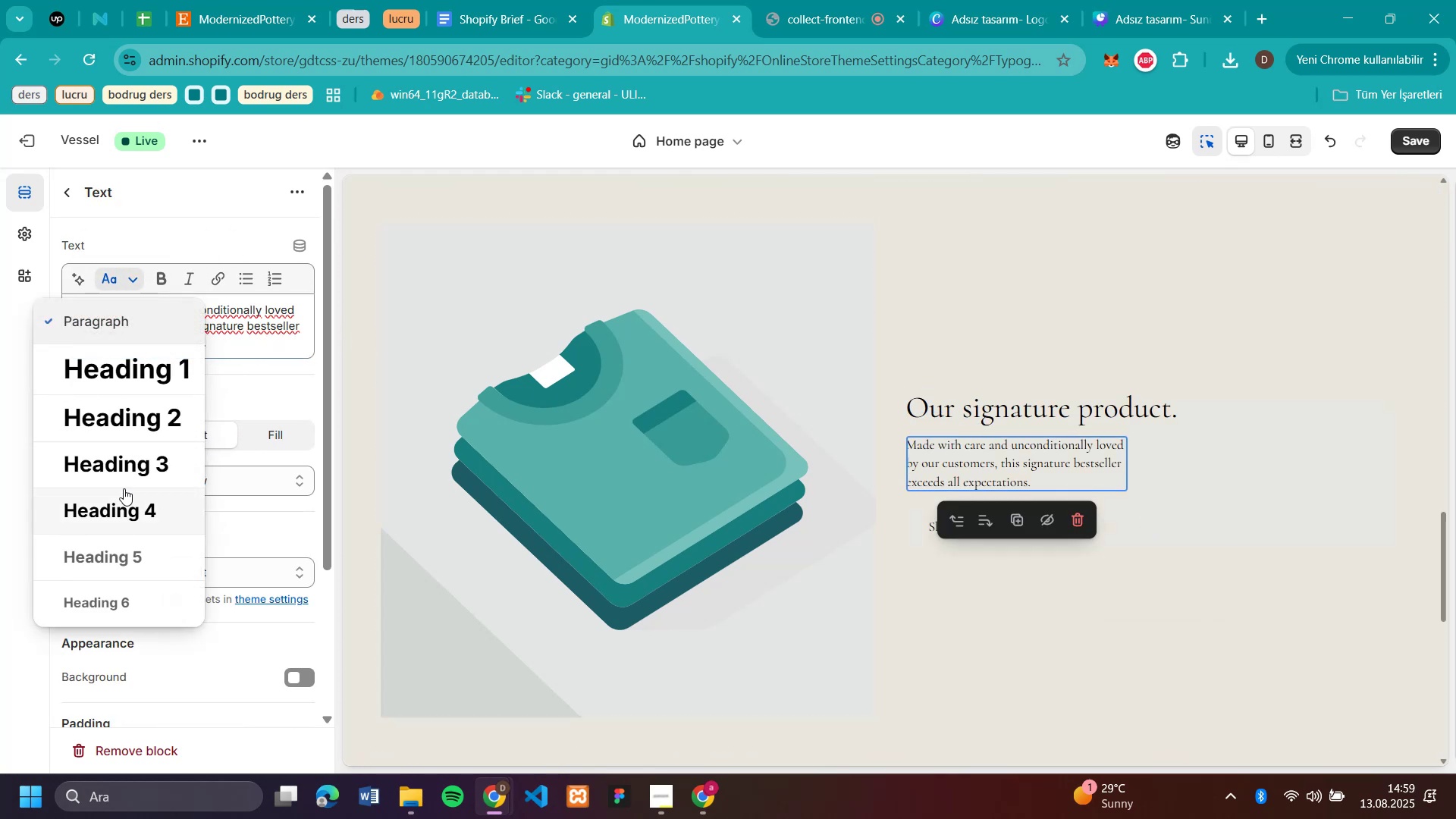 
left_click([1043, 388])
 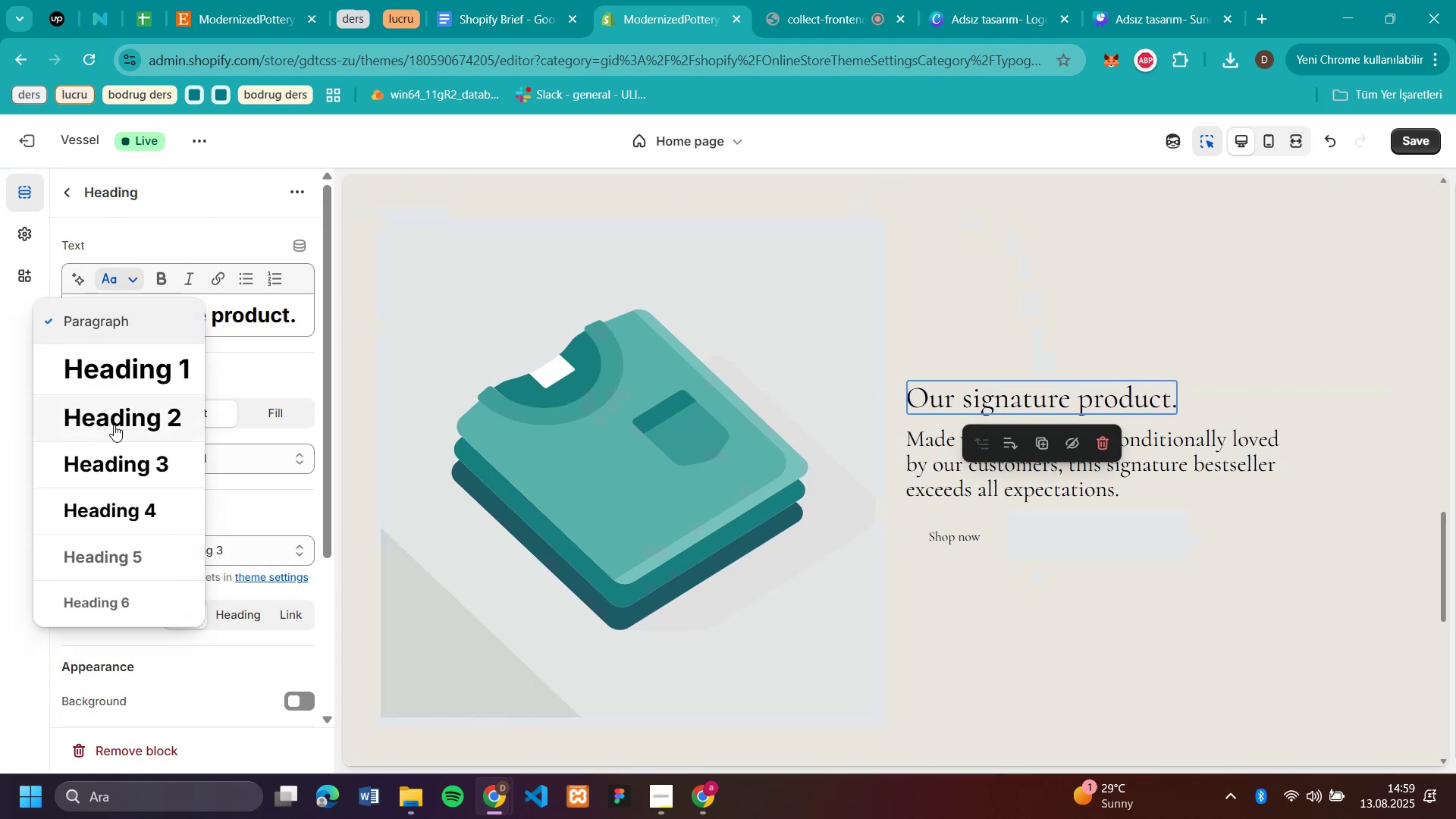 
left_click([114, 446])
 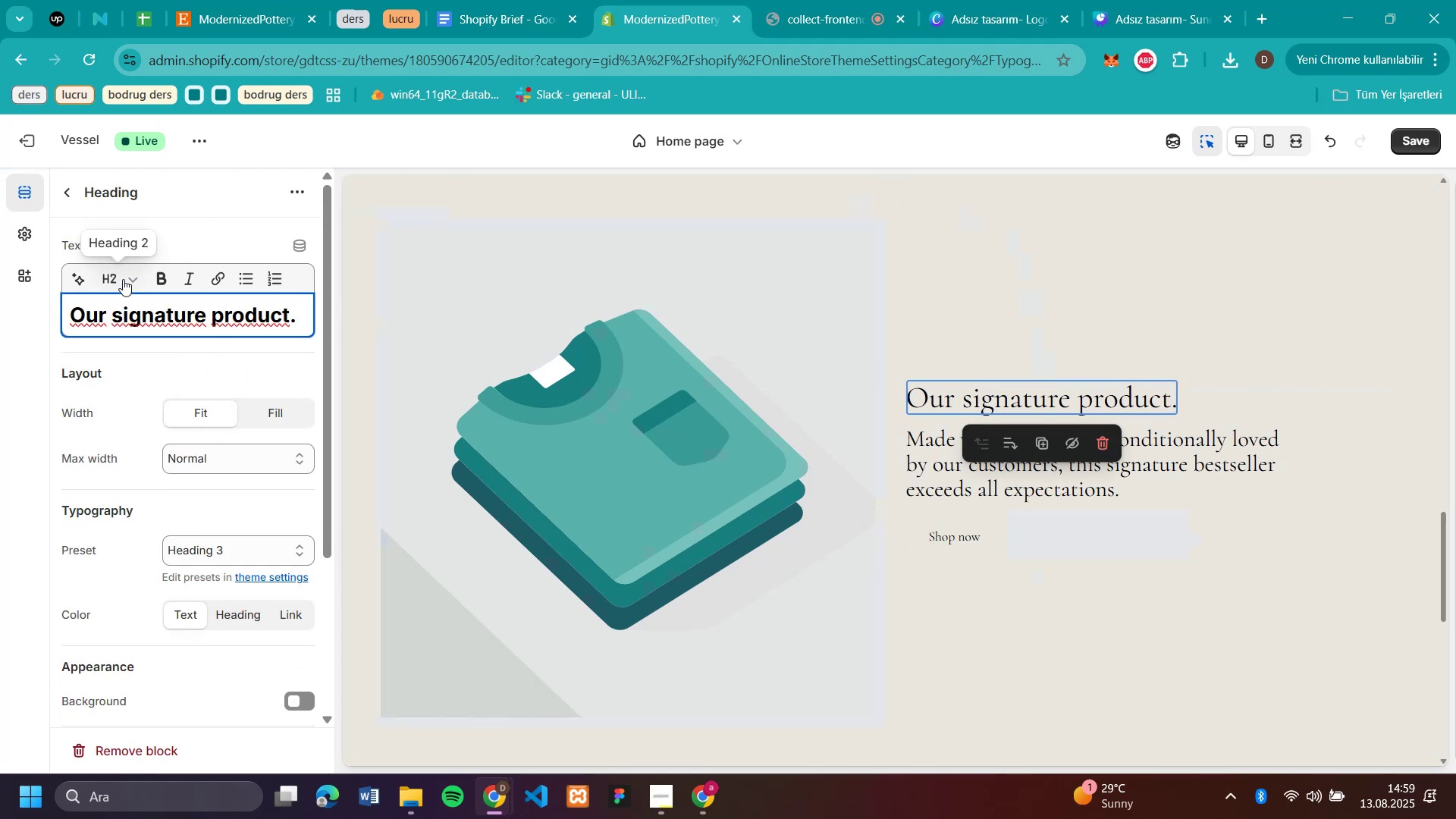 
left_click([123, 272])
 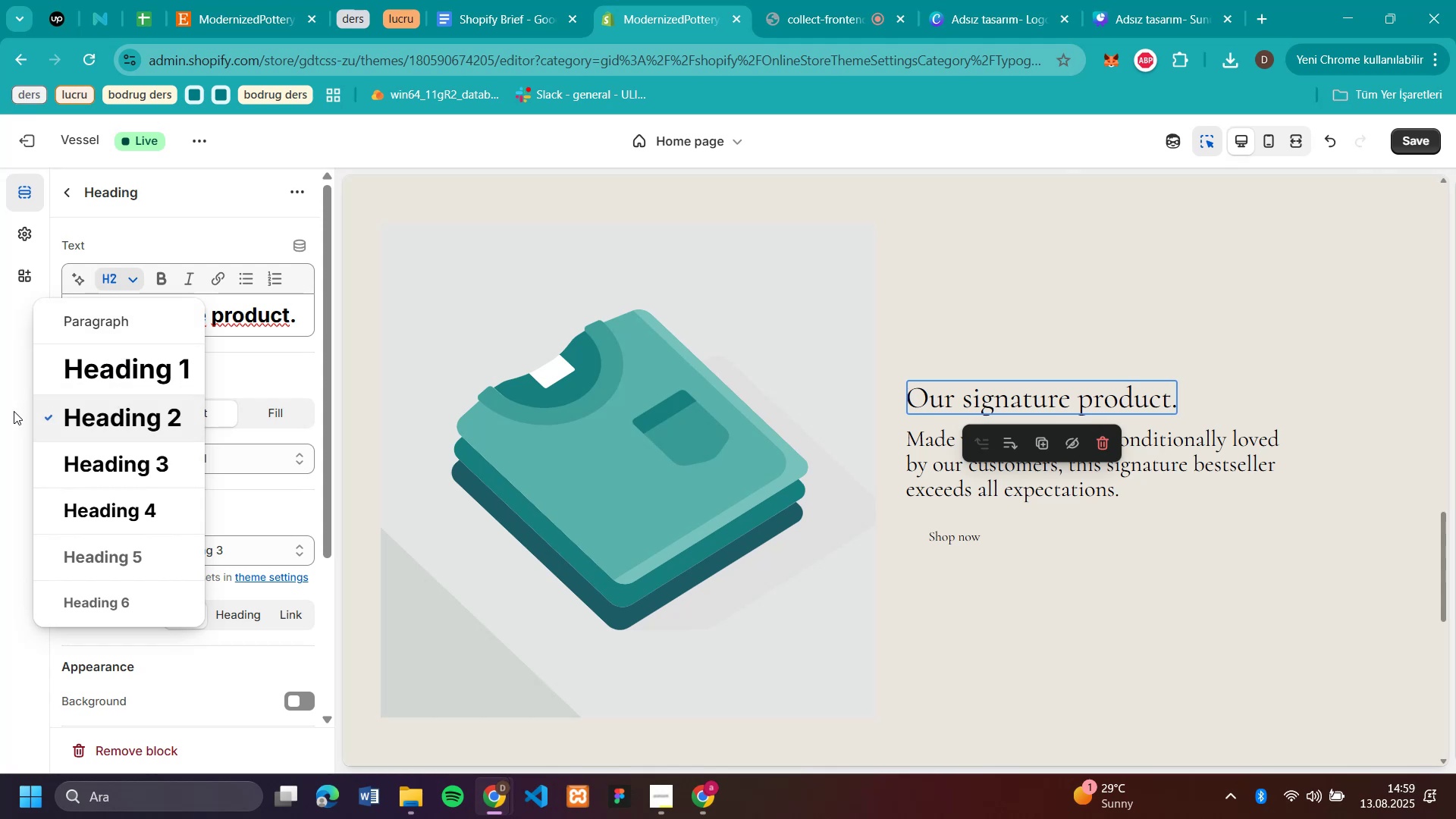 
left_click([14, 411])
 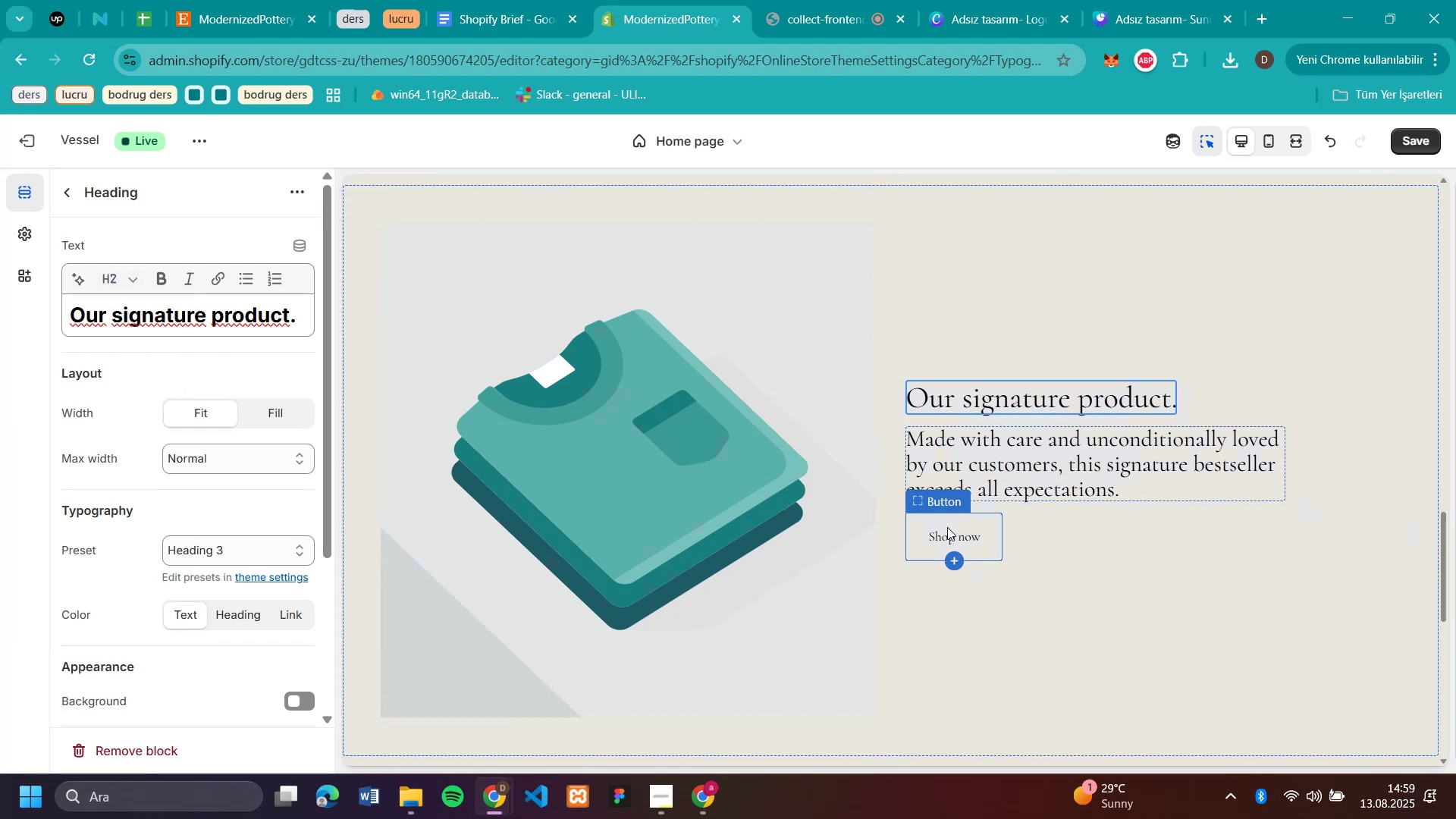 
left_click([949, 529])
 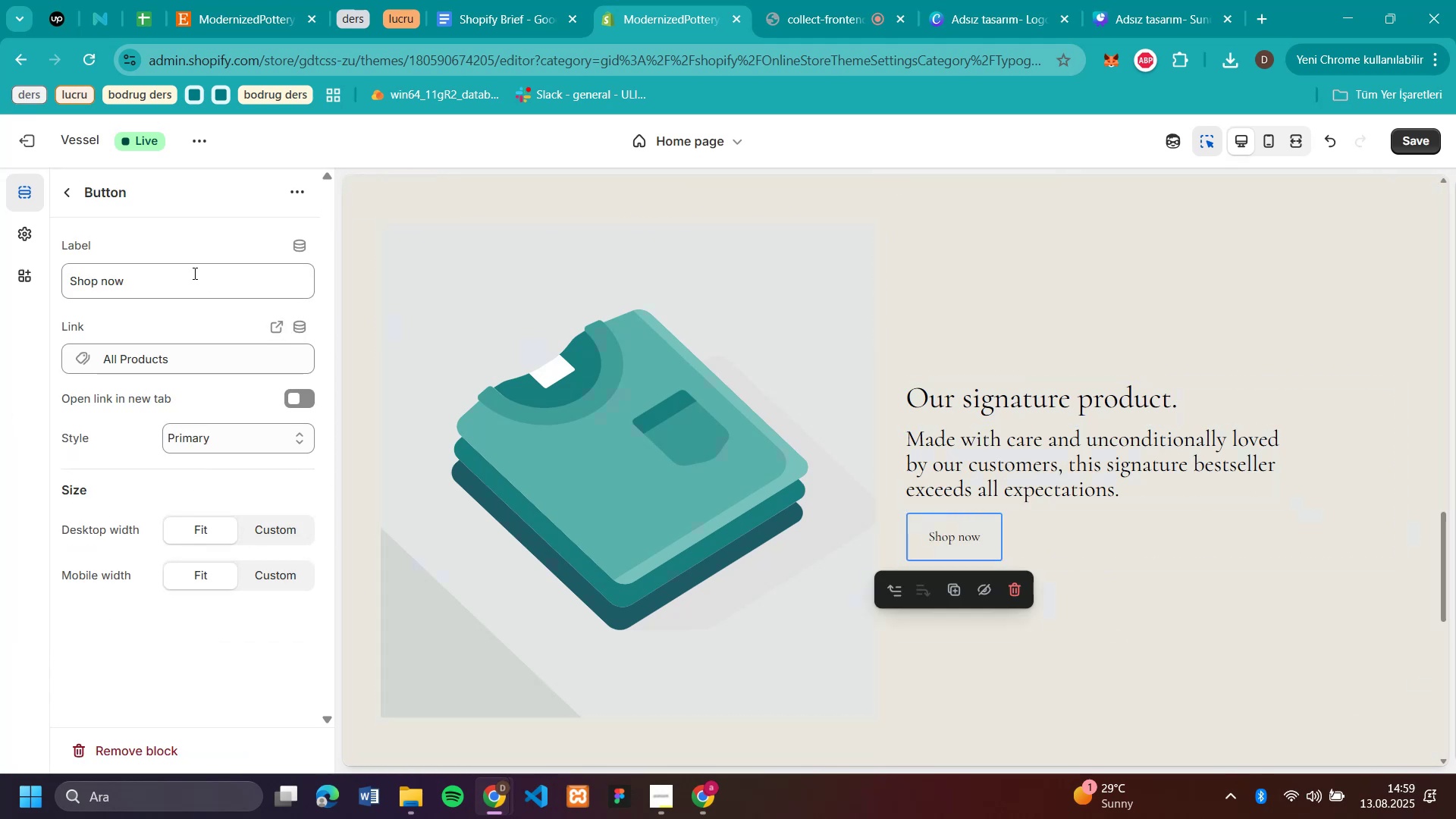 
left_click([193, 273])
 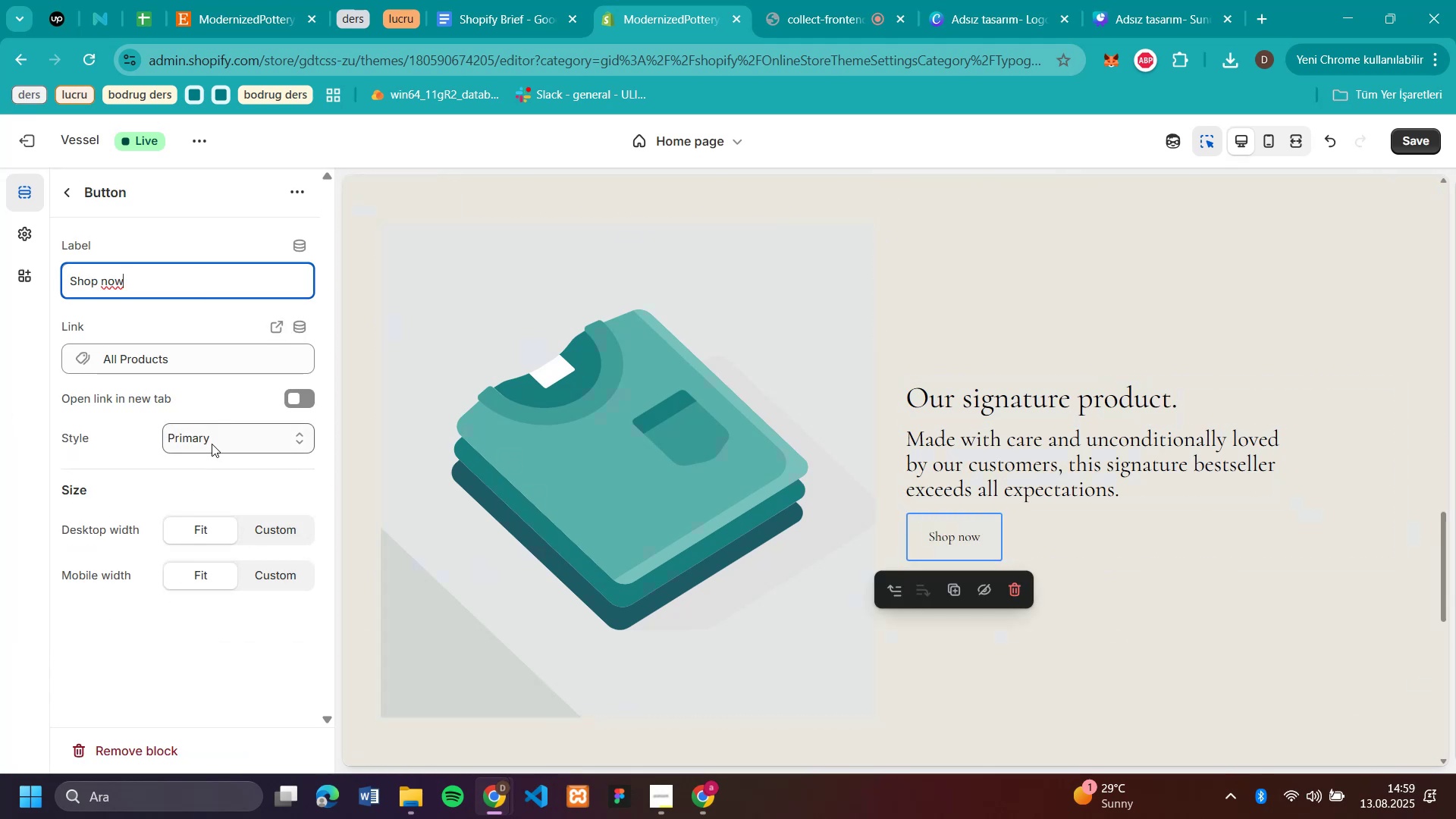 
left_click([212, 428])
 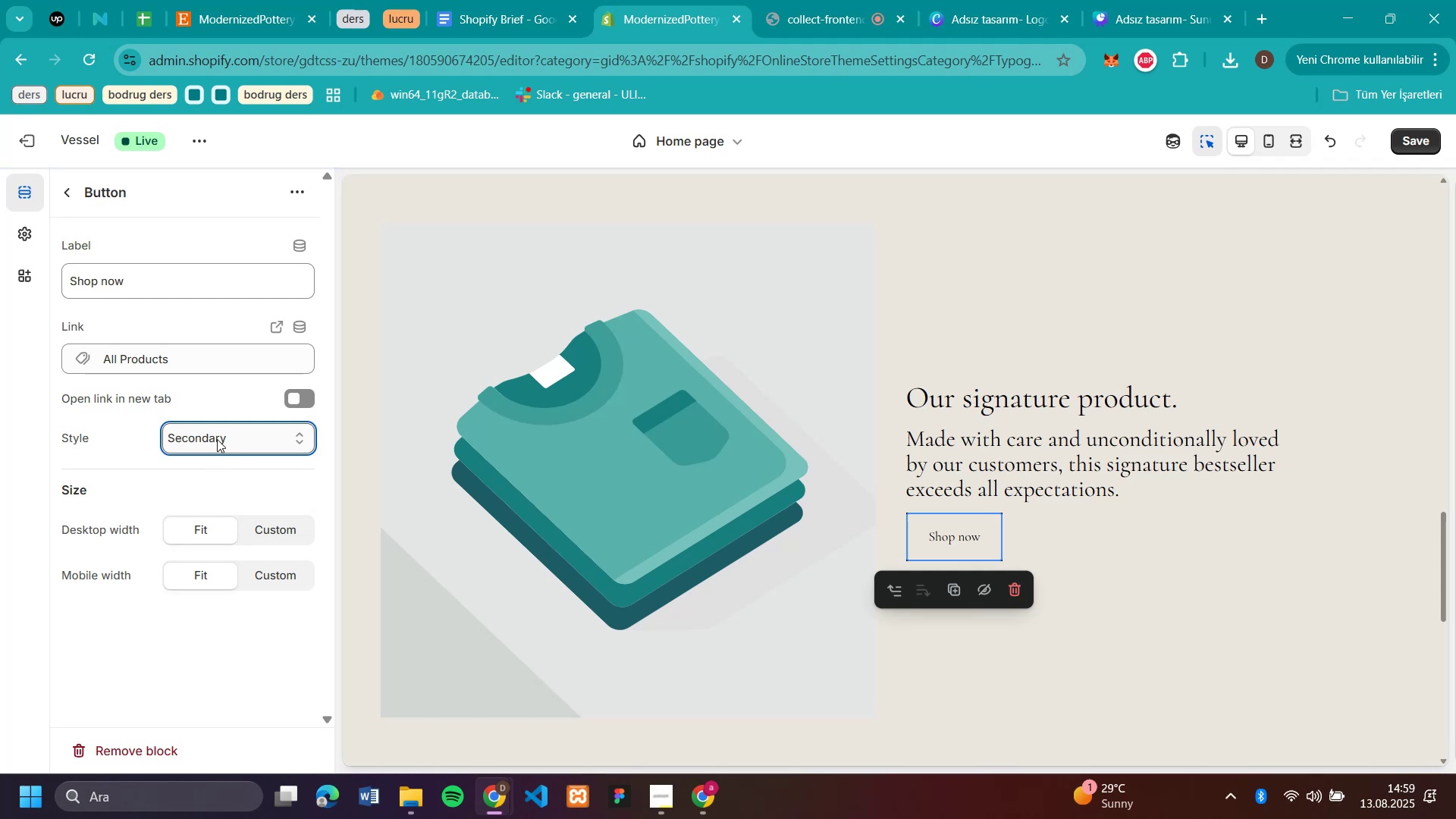 
left_click([217, 439])
 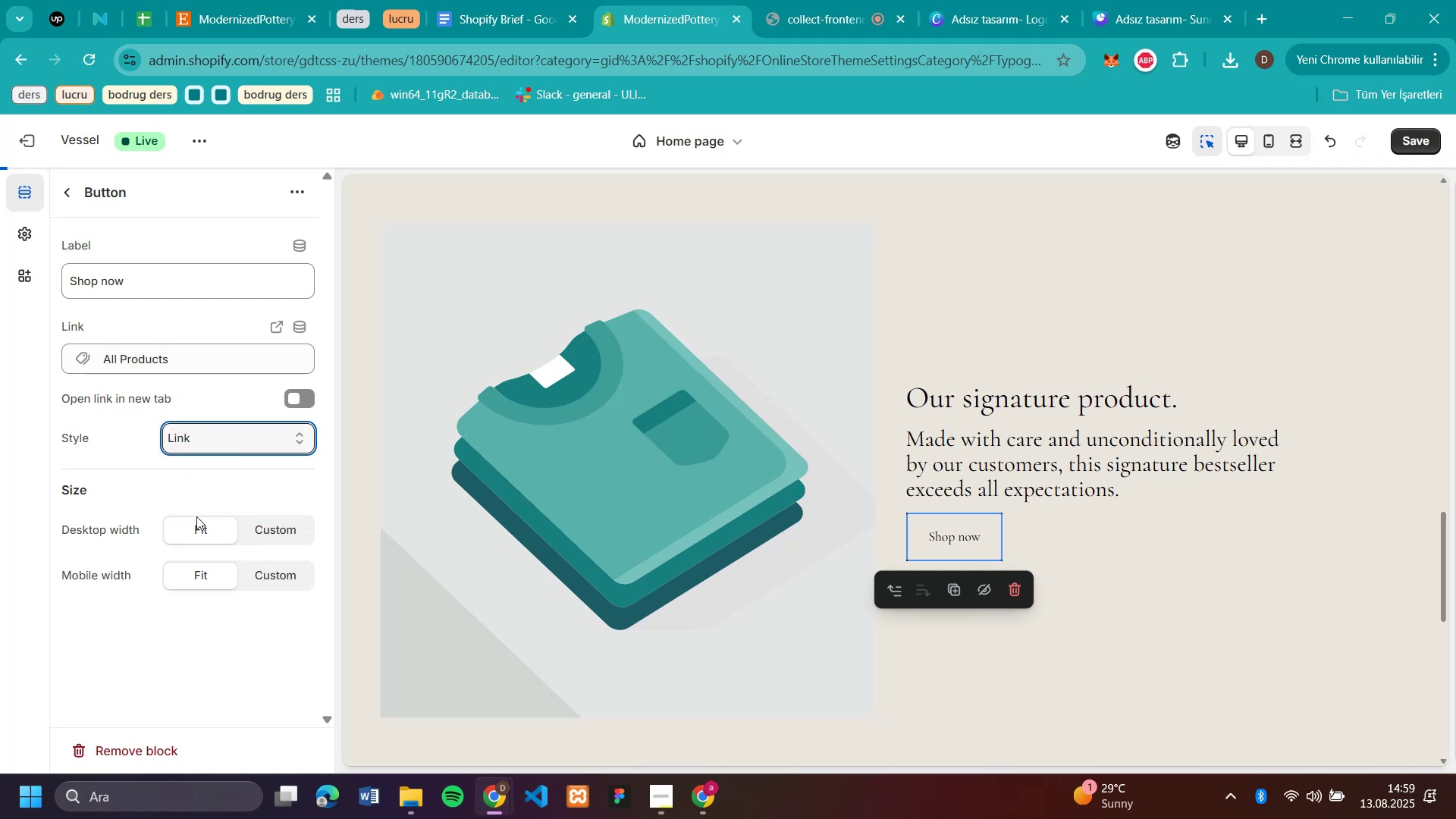 
left_click([196, 516])
 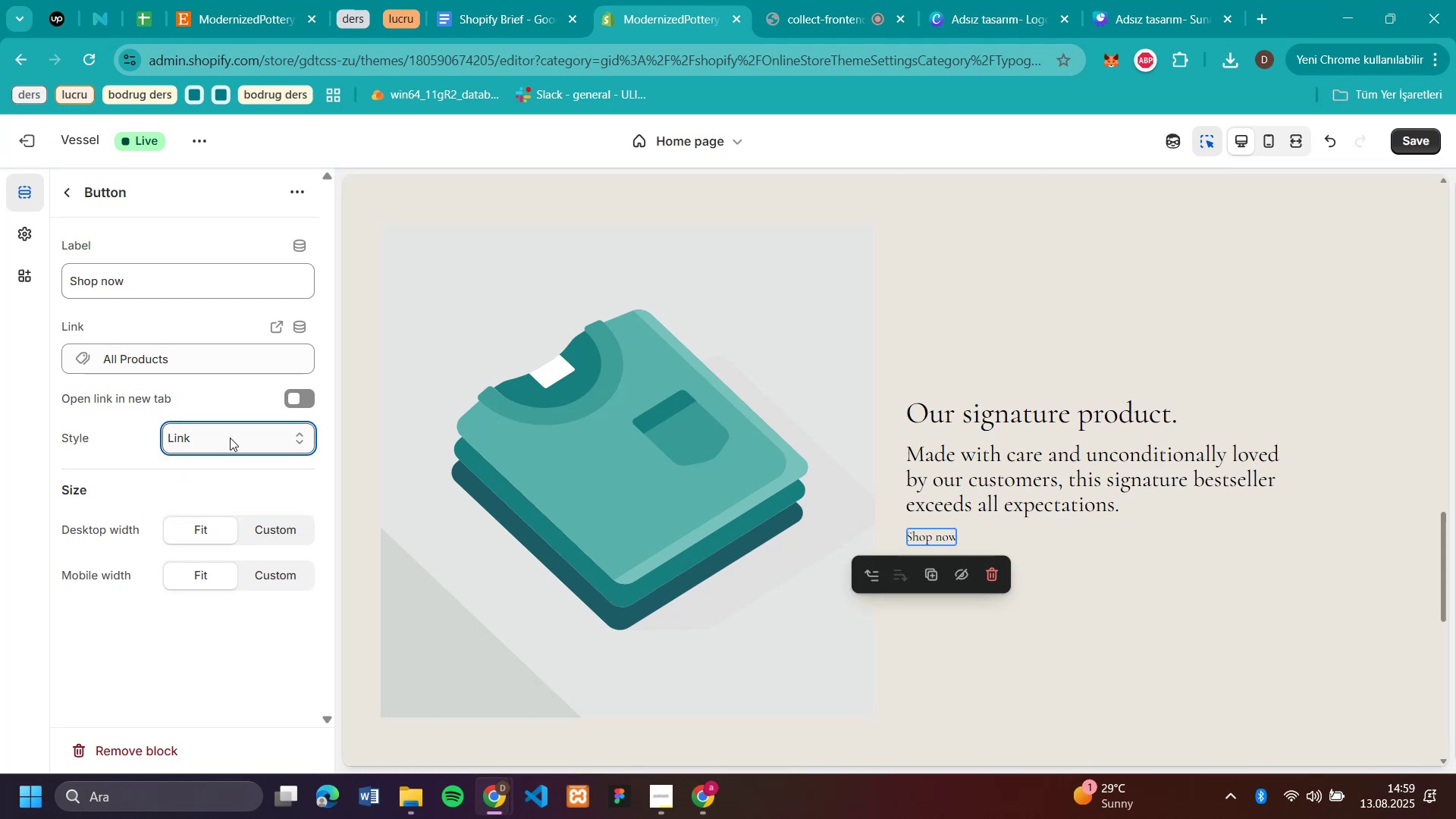 
left_click([230, 438])
 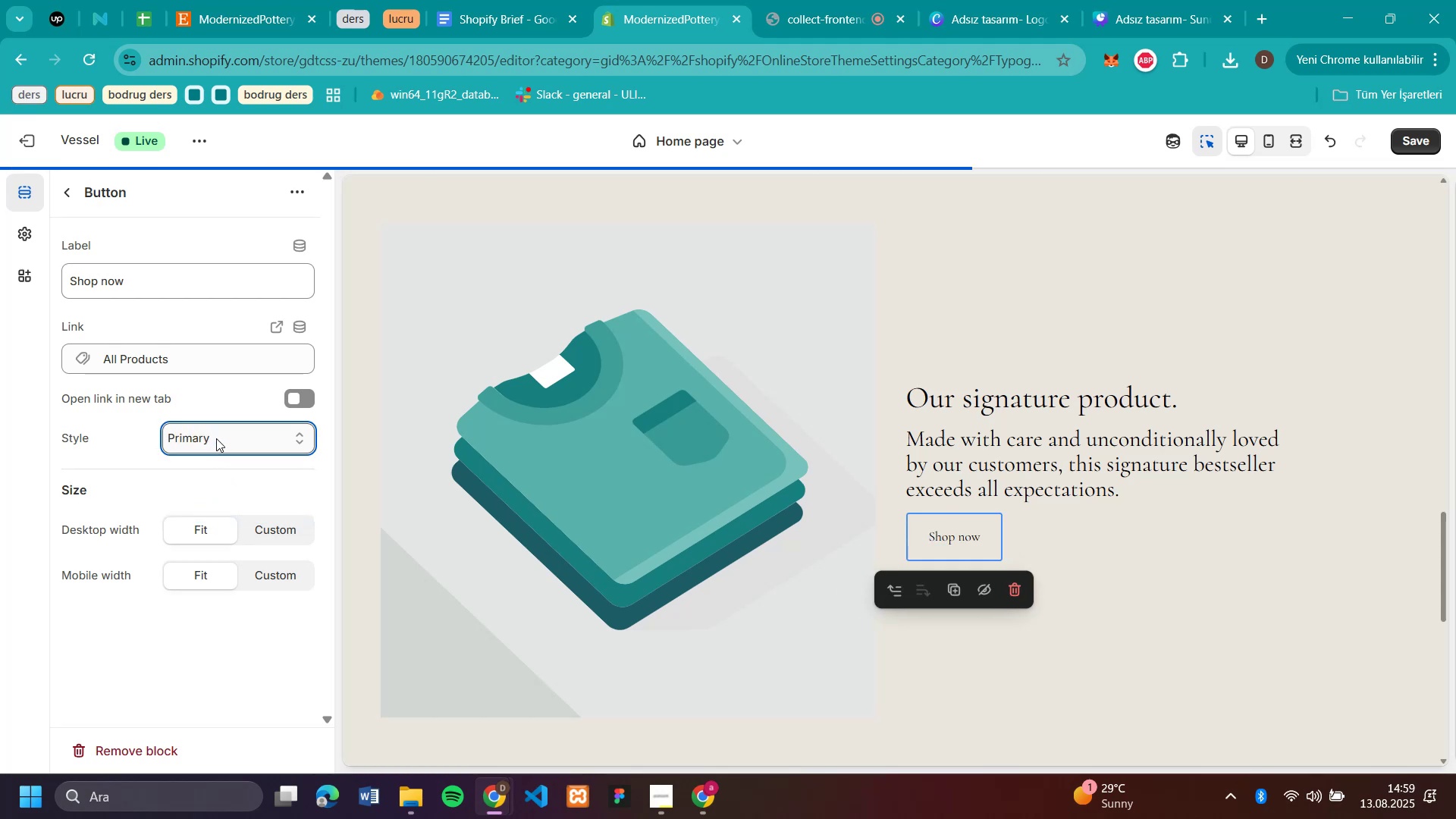 
left_click([216, 438])
 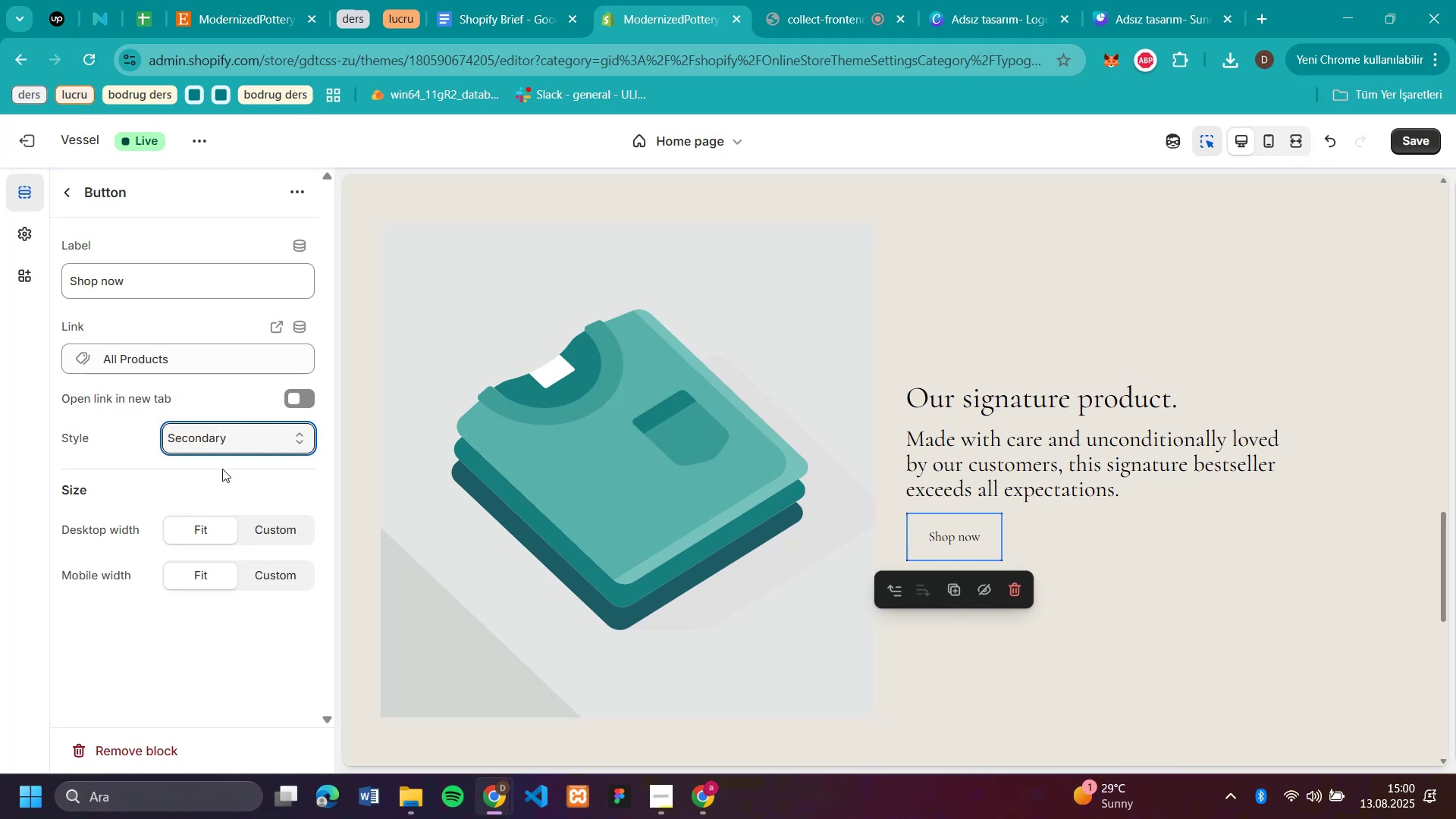 
left_click([232, 435])
 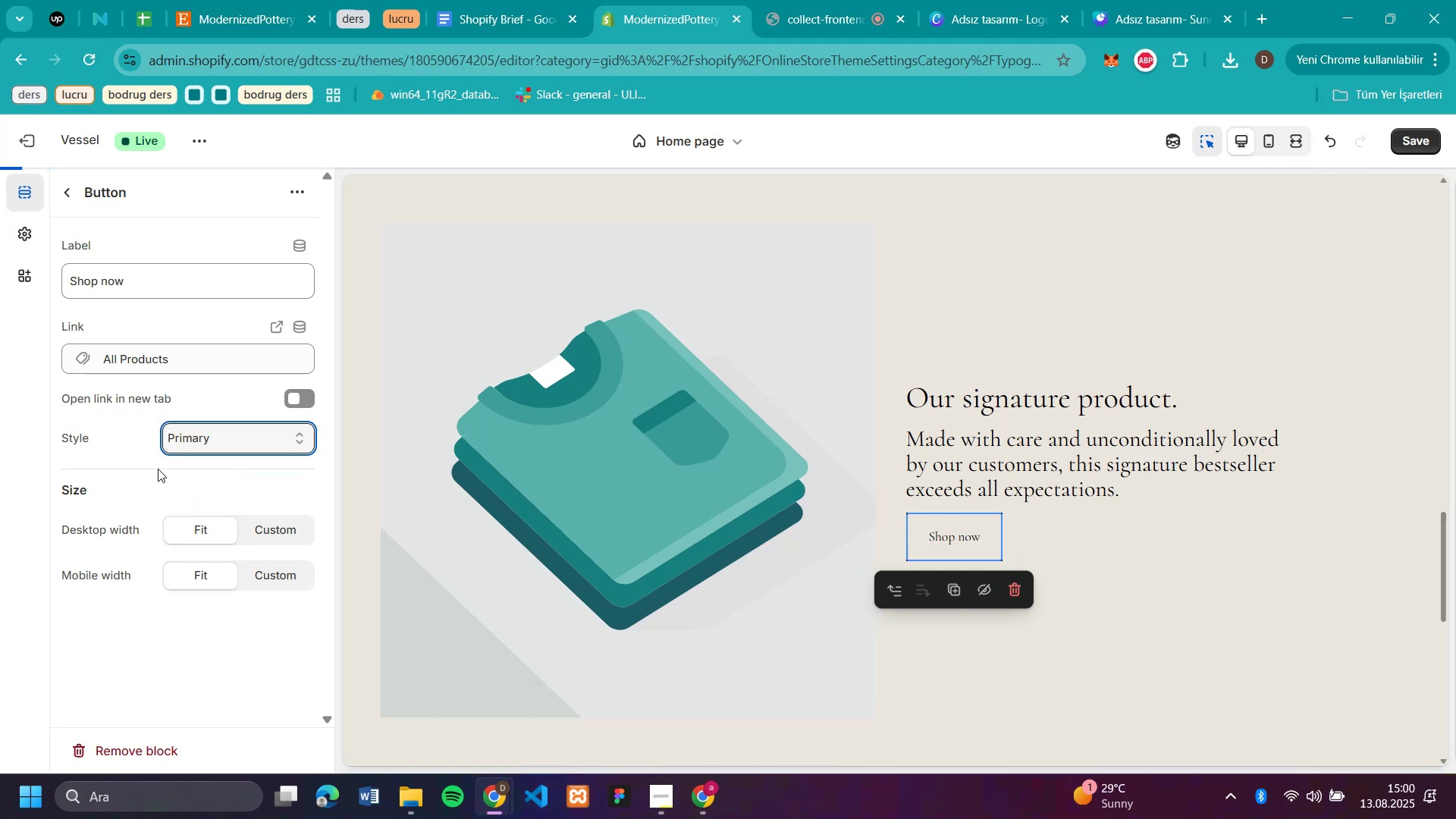 
left_click([231, 463])
 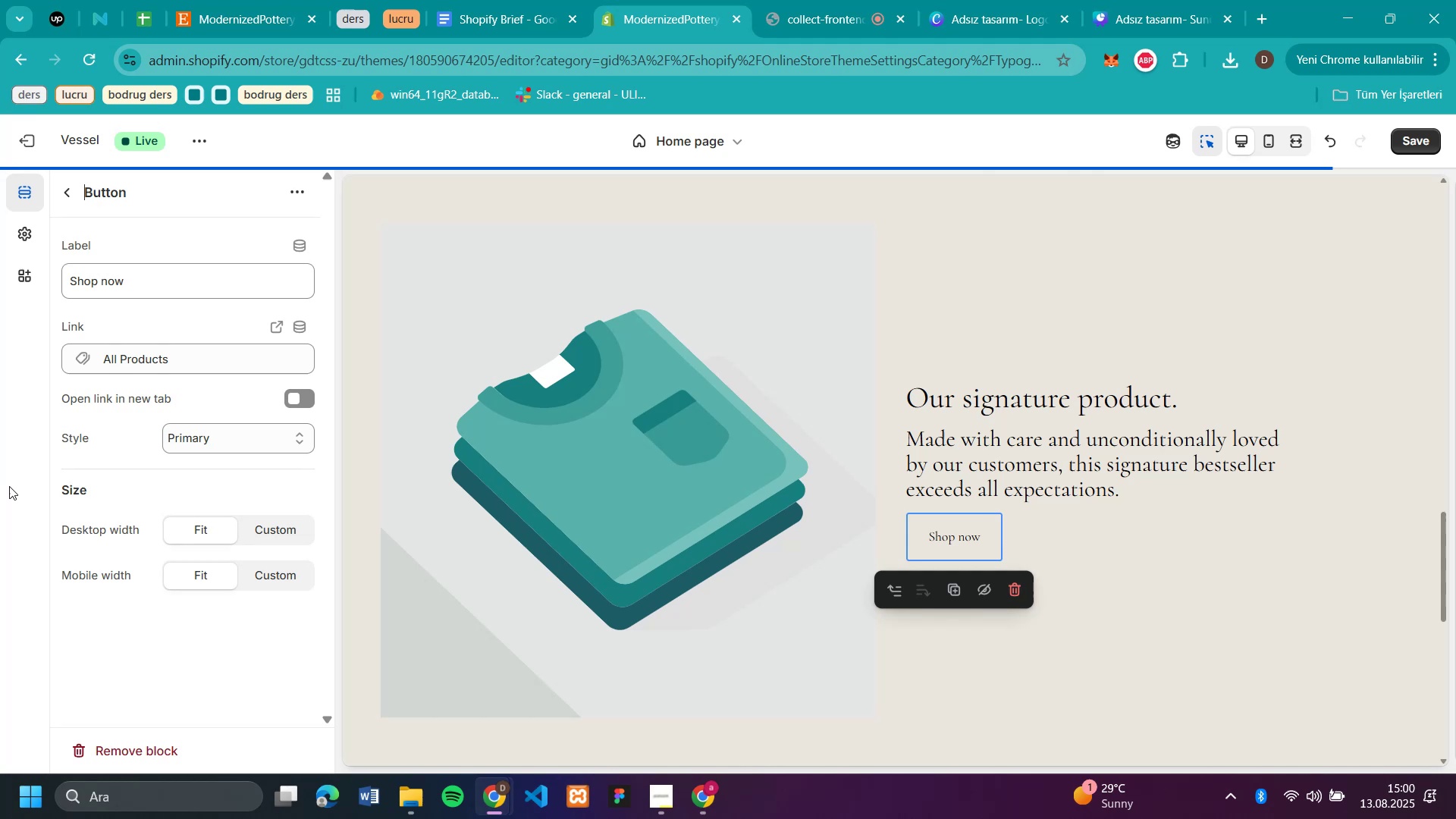 
left_click([9, 487])
 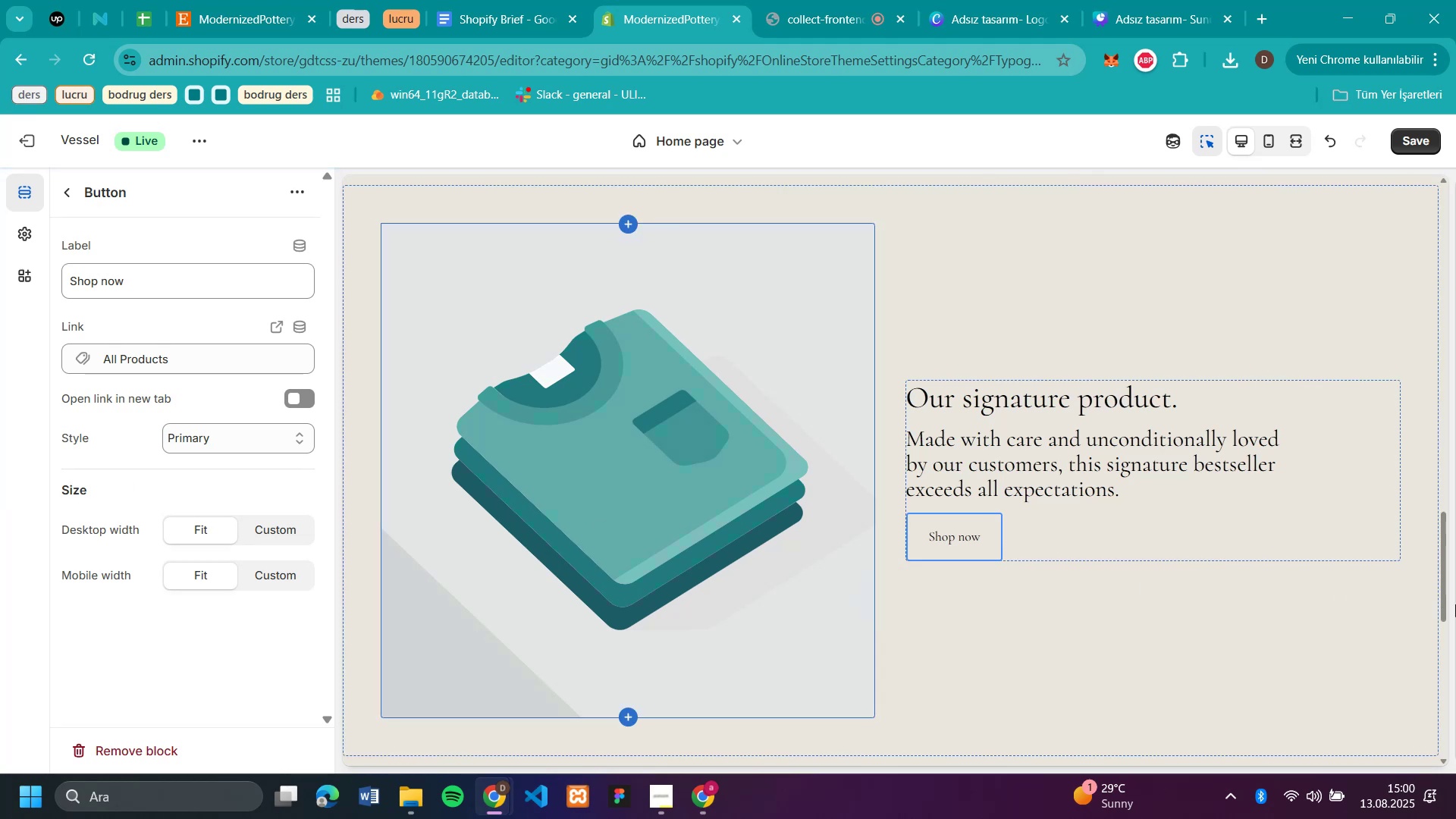 
scroll: coordinate [929, 533], scroll_direction: down, amount: 8.0
 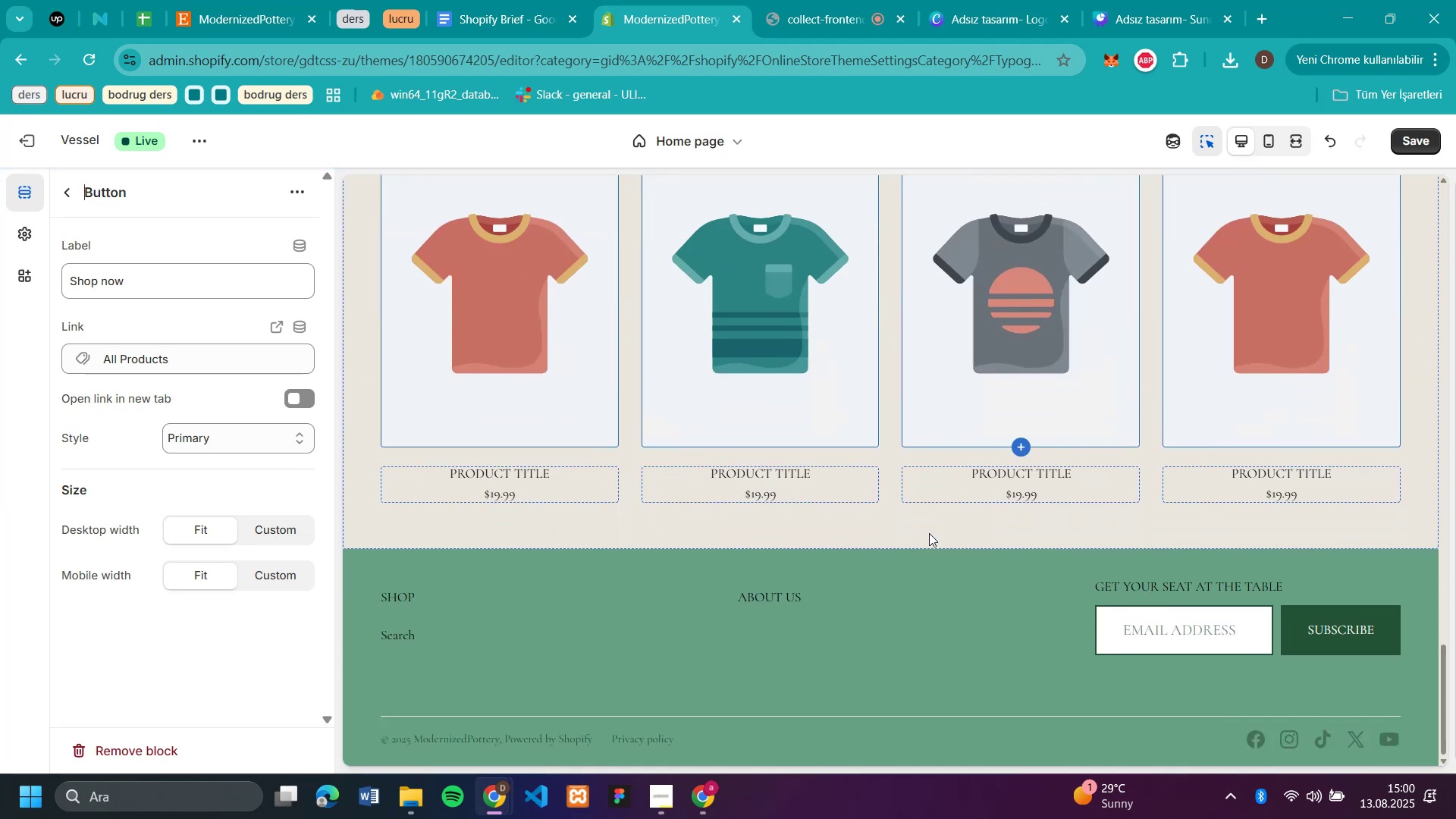 
scroll: coordinate [929, 533], scroll_direction: up, amount: 30.0
 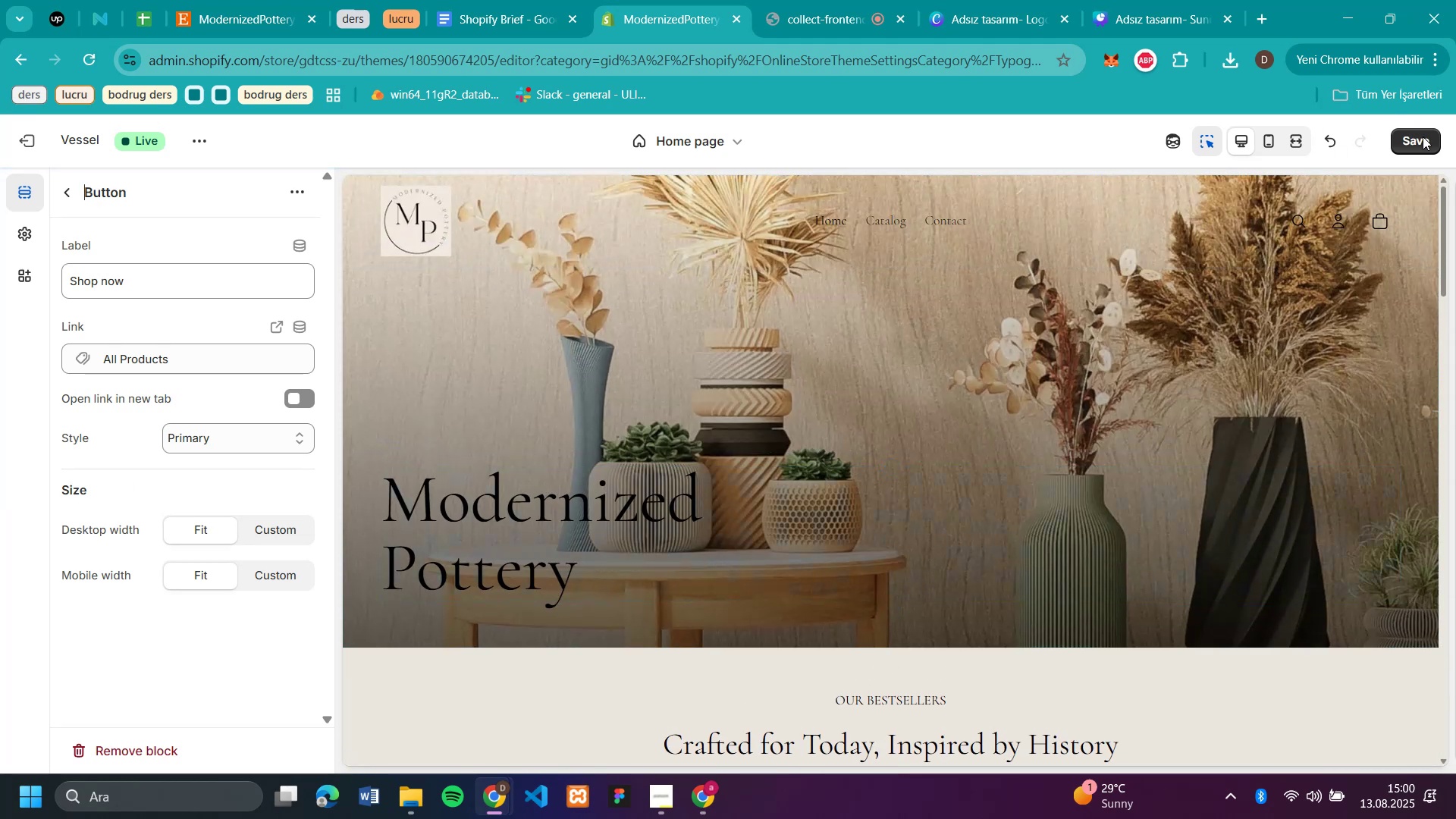 
left_click([1423, 136])
 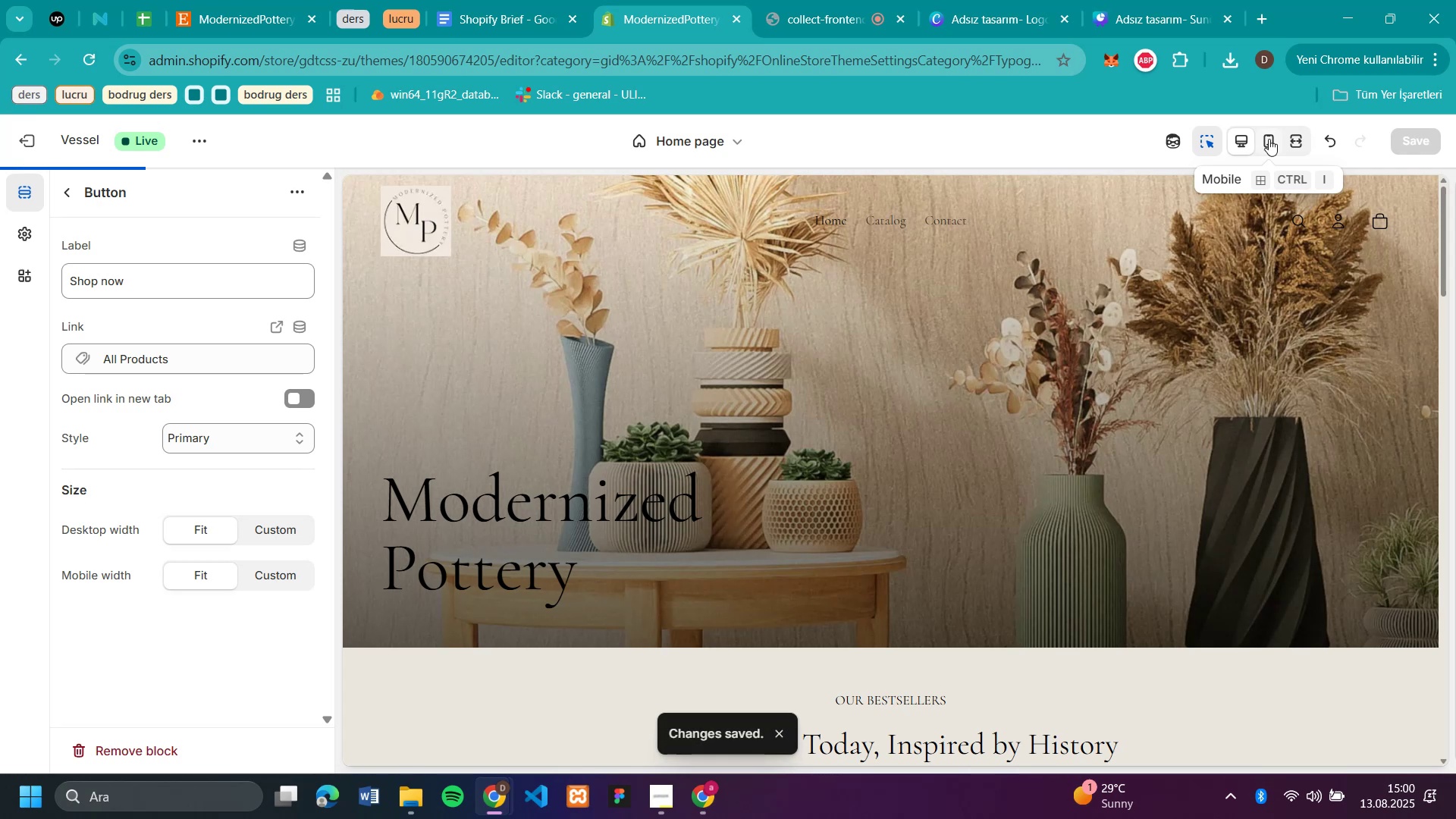 
left_click([1269, 139])
 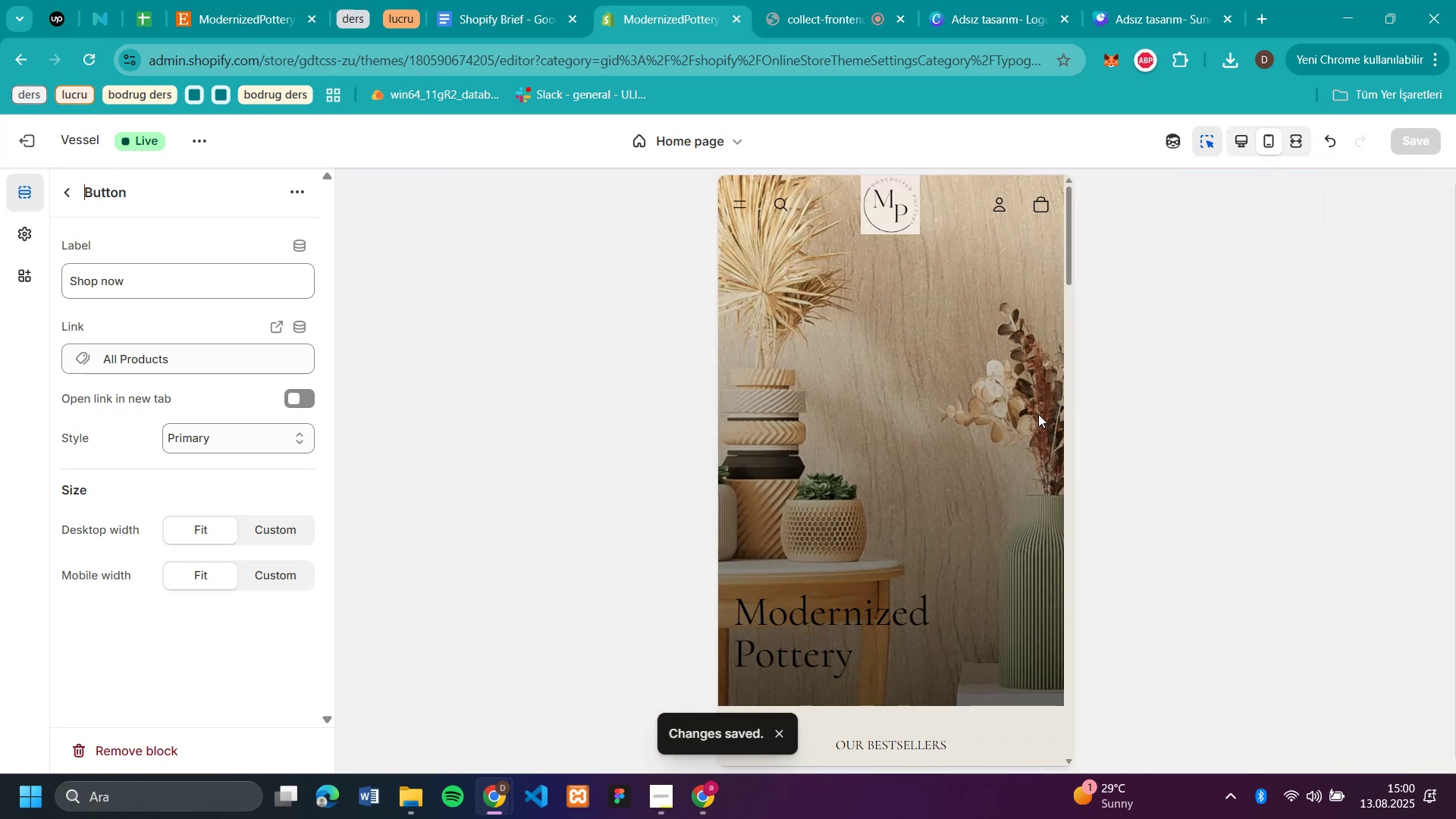 
scroll: coordinate [1038, 414], scroll_direction: down, amount: 3.0
 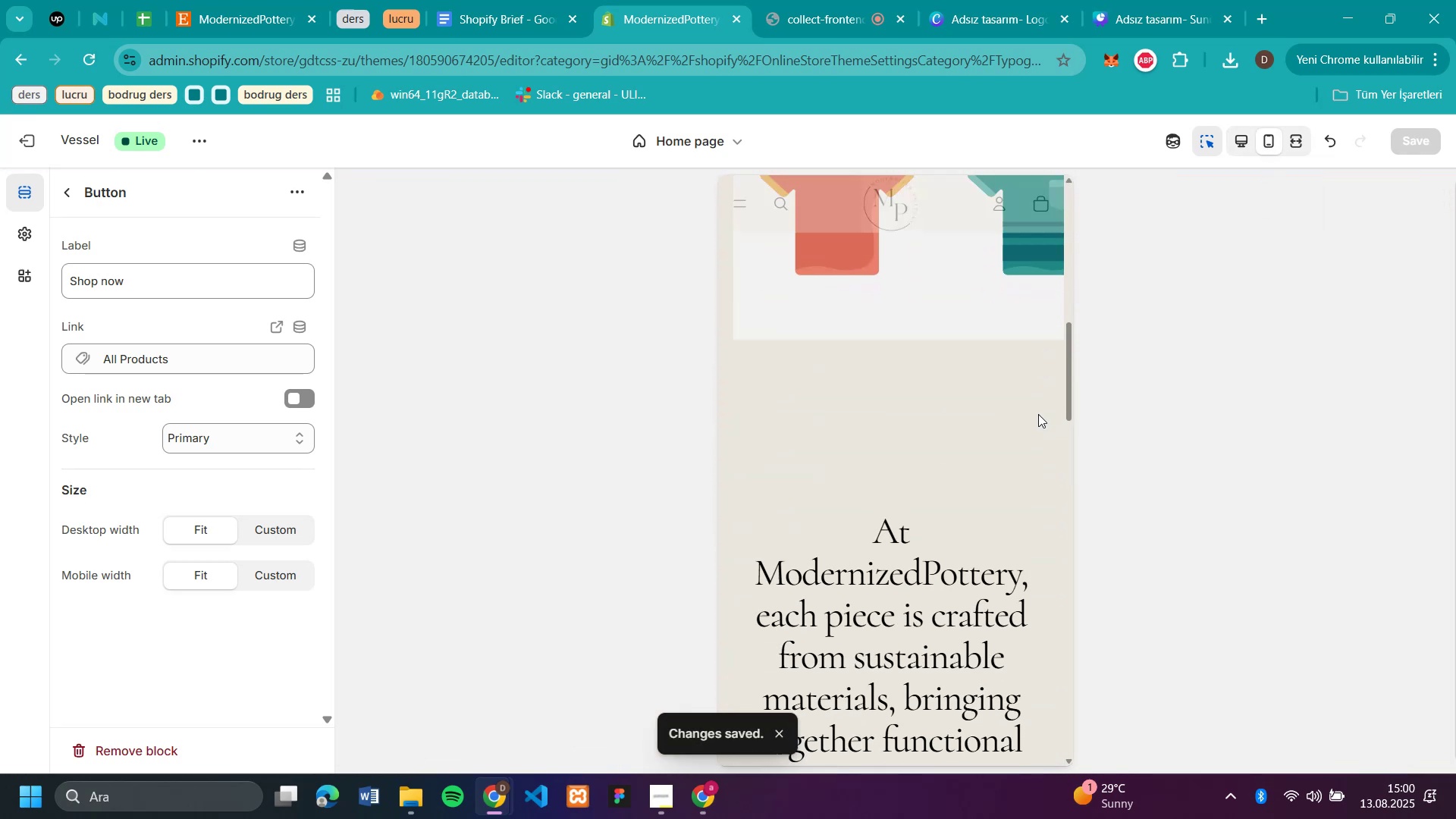 
scroll: coordinate [1038, 414], scroll_direction: up, amount: 4.0
 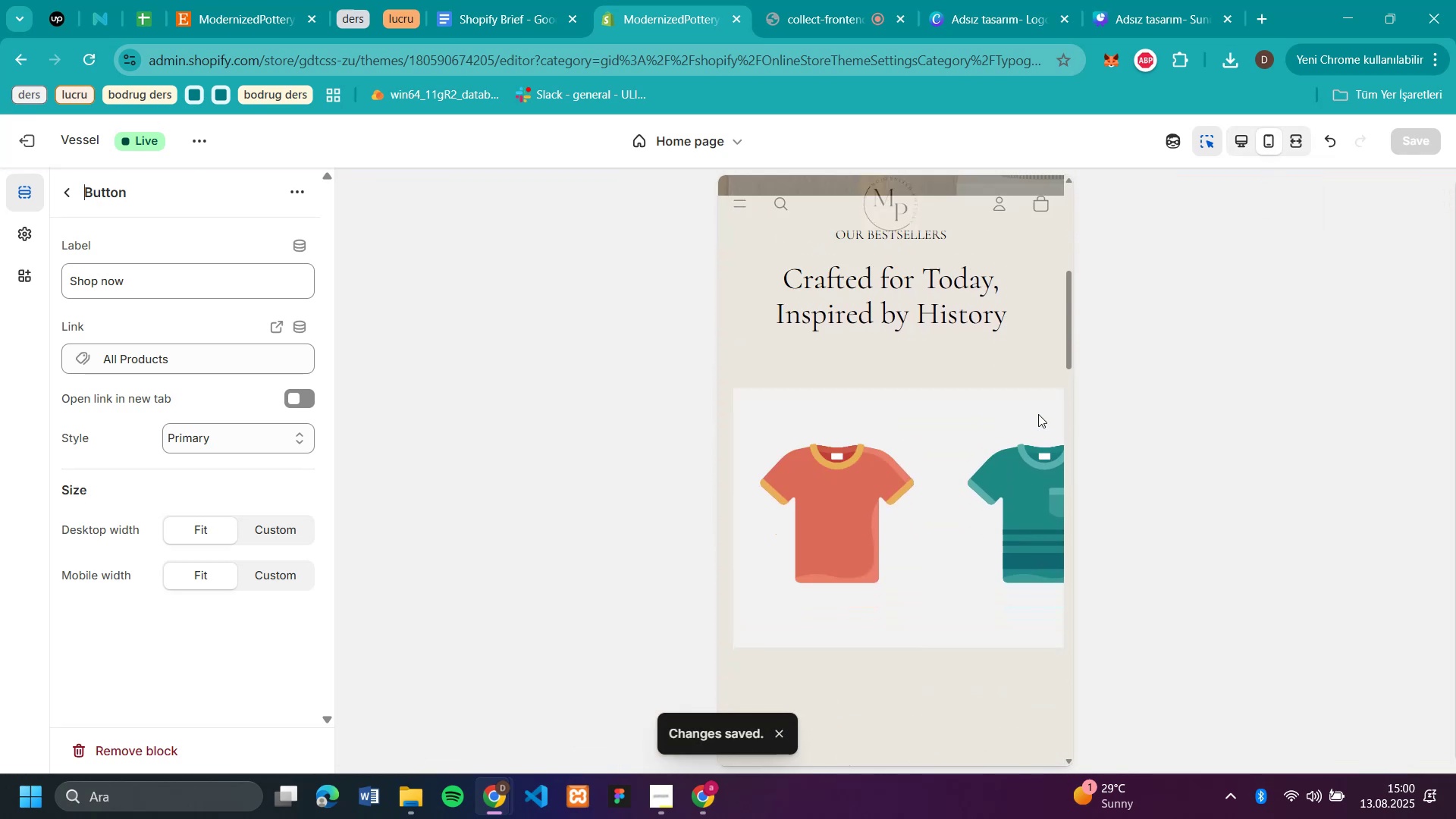 
scroll: coordinate [1038, 414], scroll_direction: down, amount: 9.0
 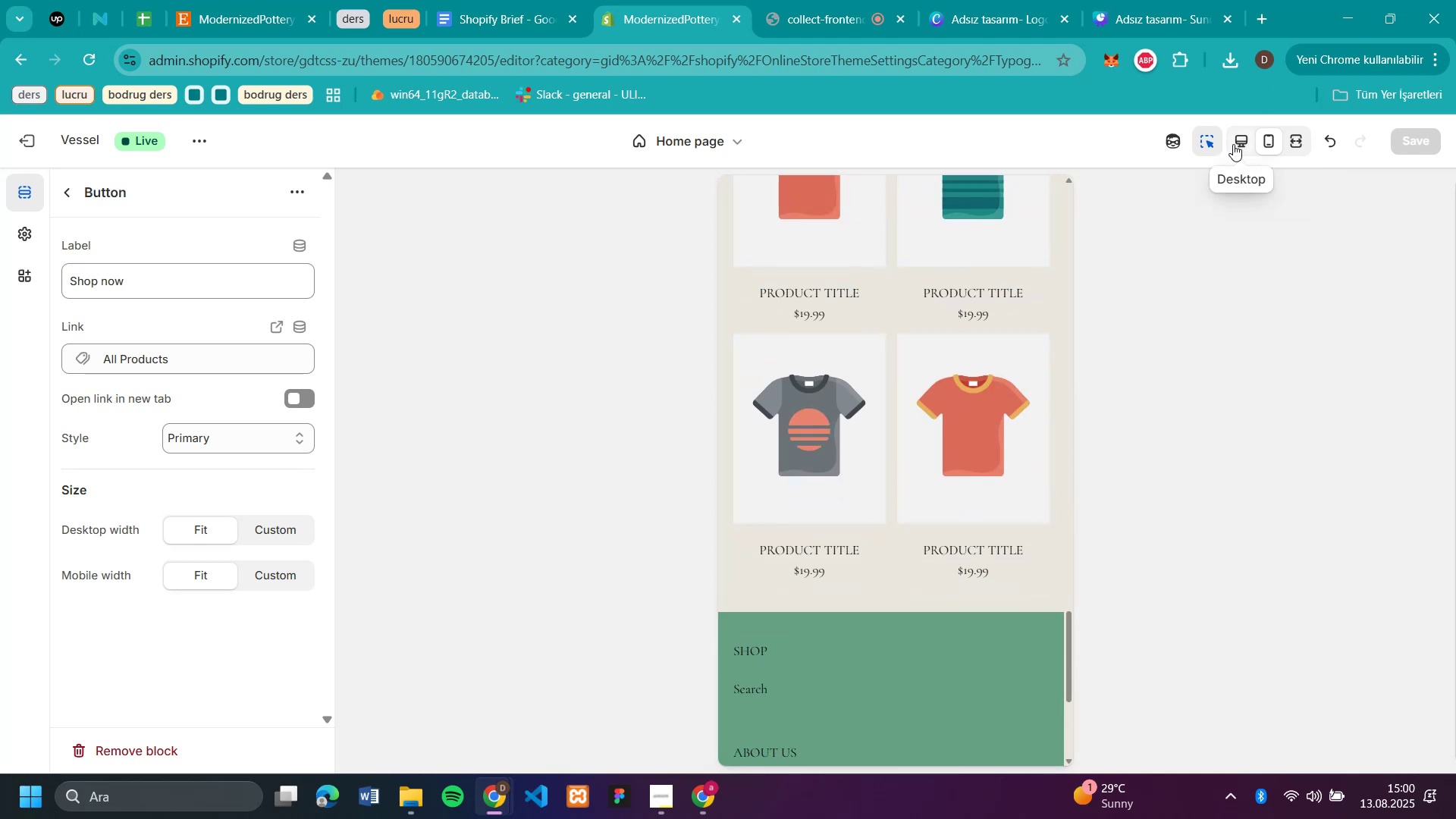 
left_click([1233, 144])
 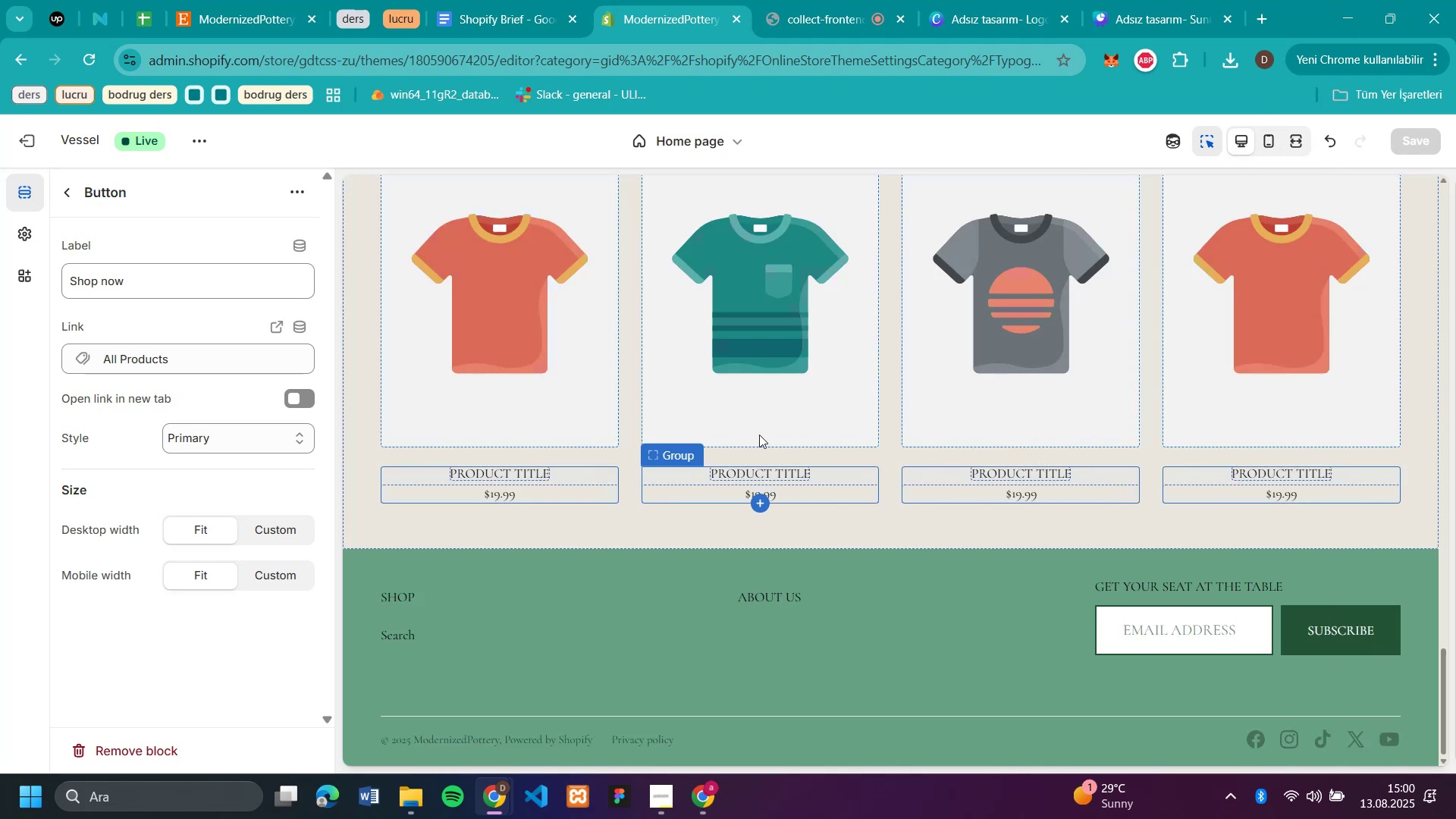 
scroll: coordinate [989, 372], scroll_direction: up, amount: 38.0
 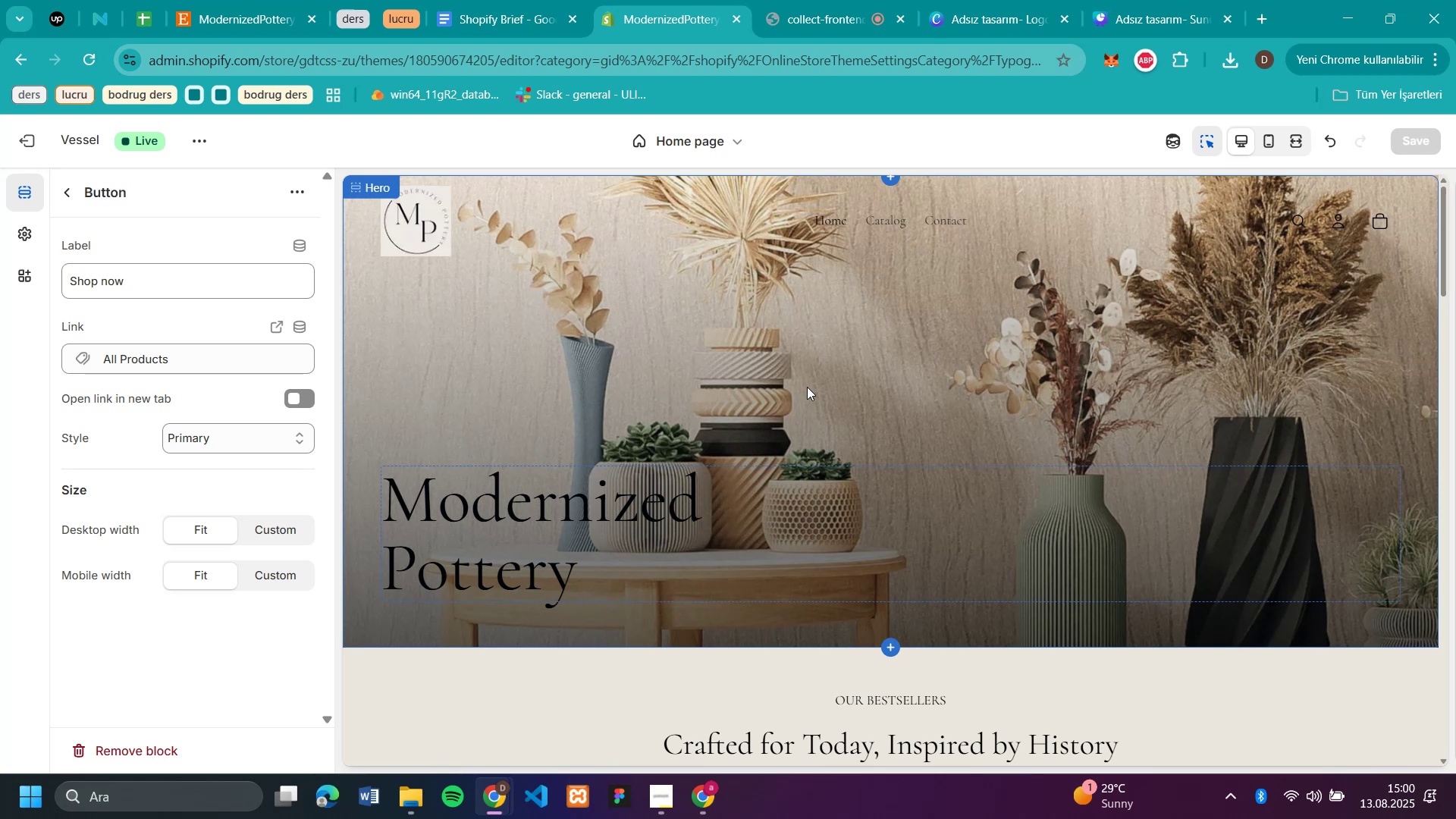 
mouse_move([983, 33])
 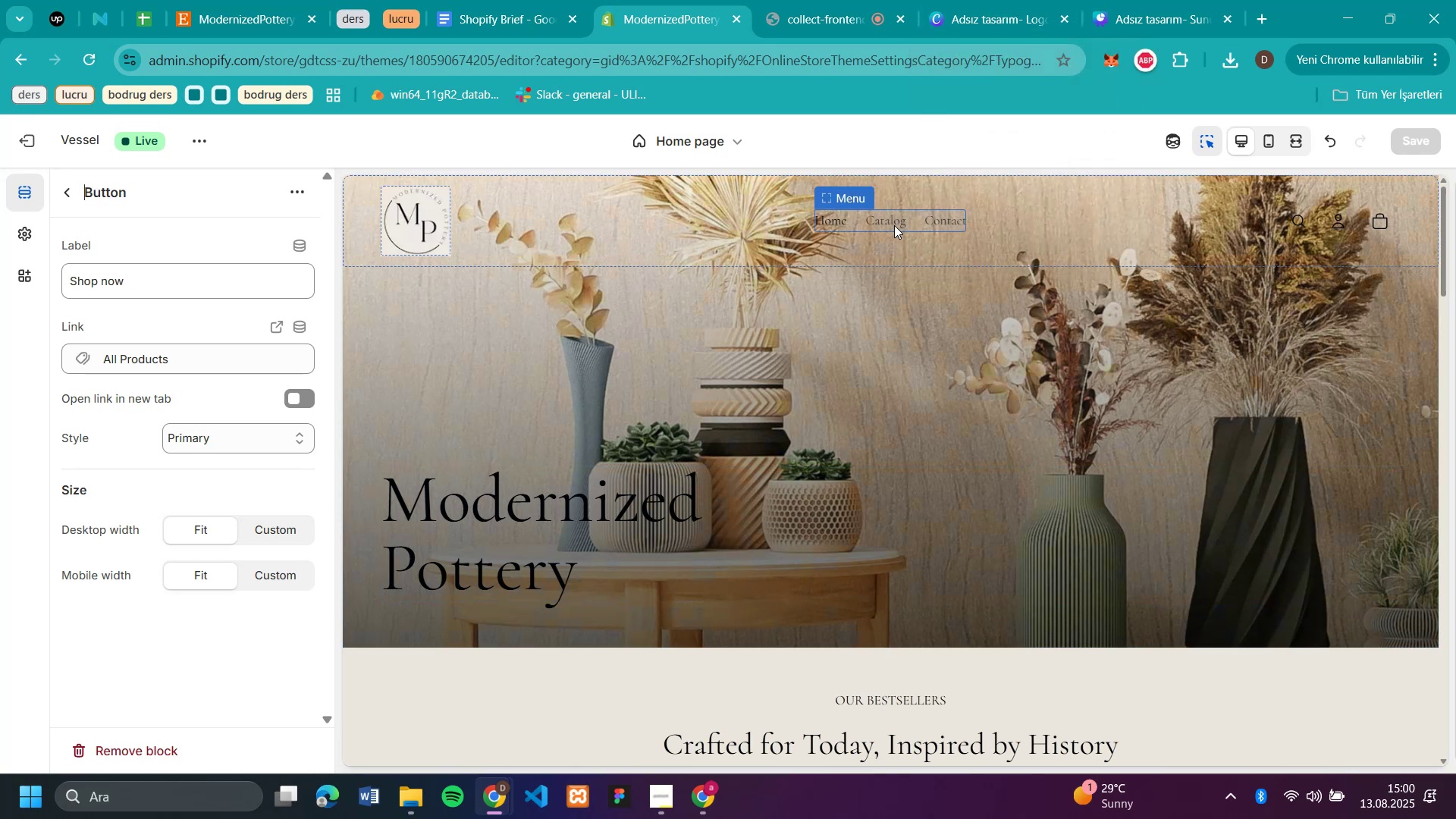 
left_click([894, 225])
 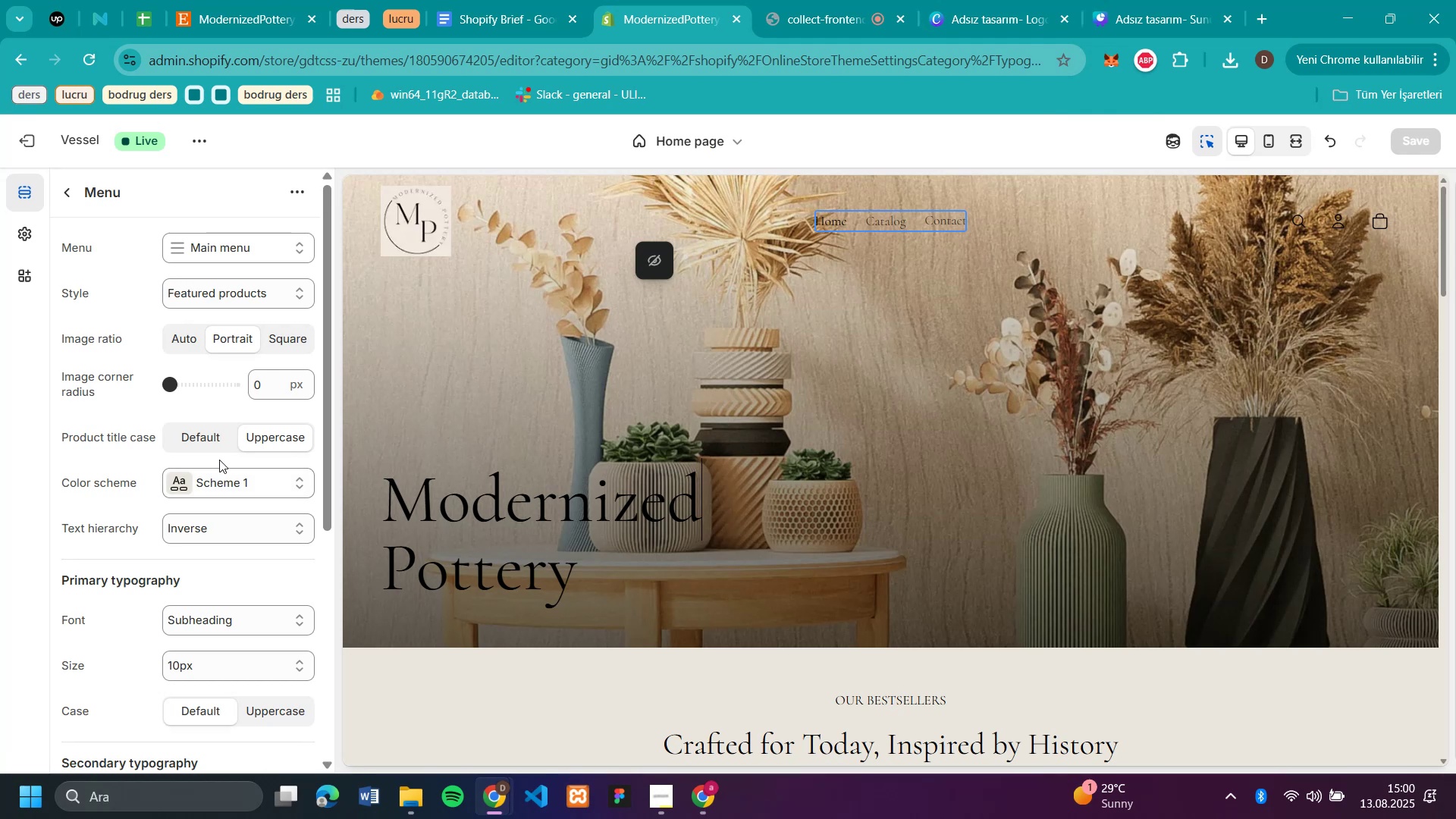 
wait(7.96)
 